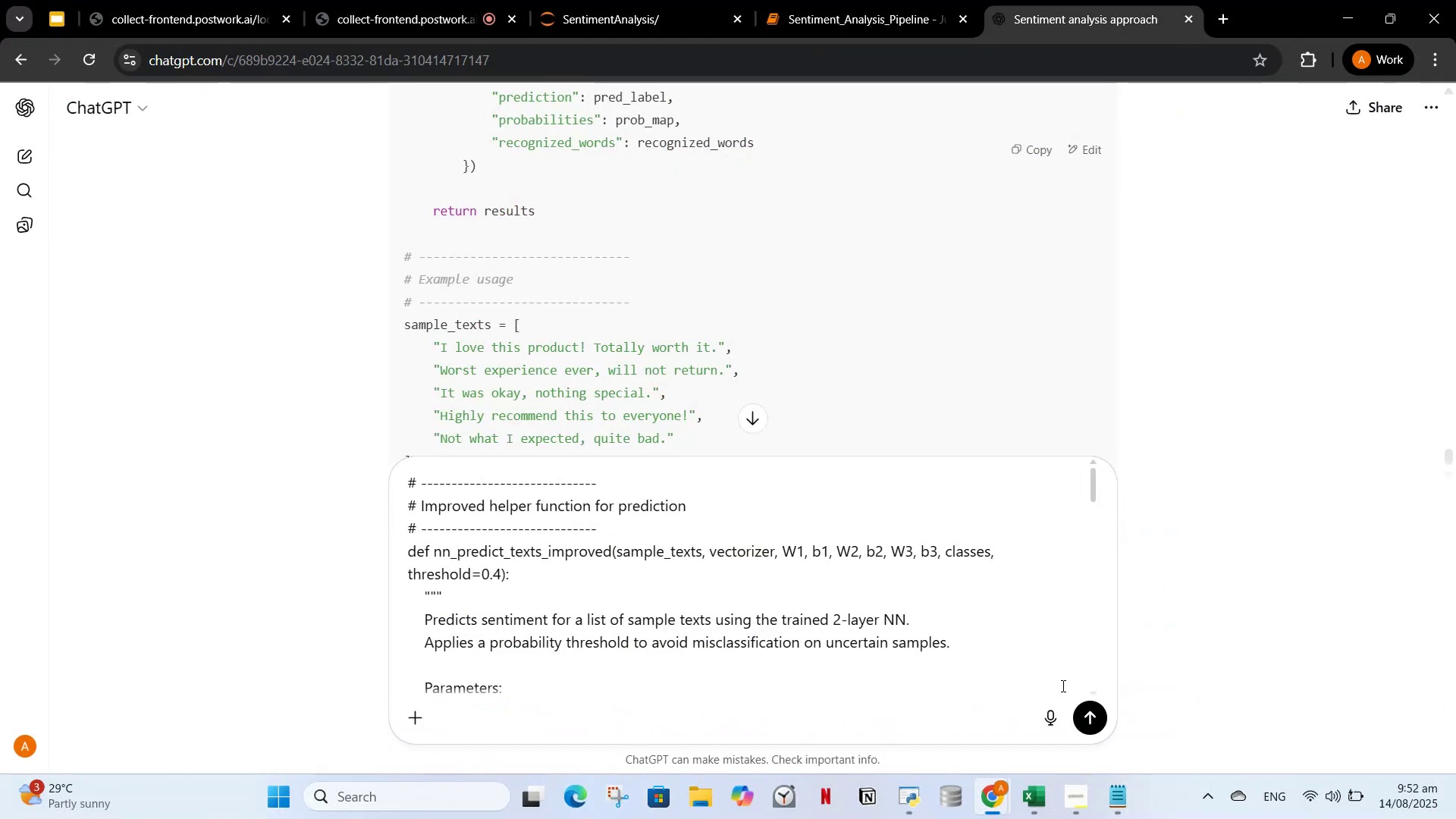 
key(Control+ControlLeft)
 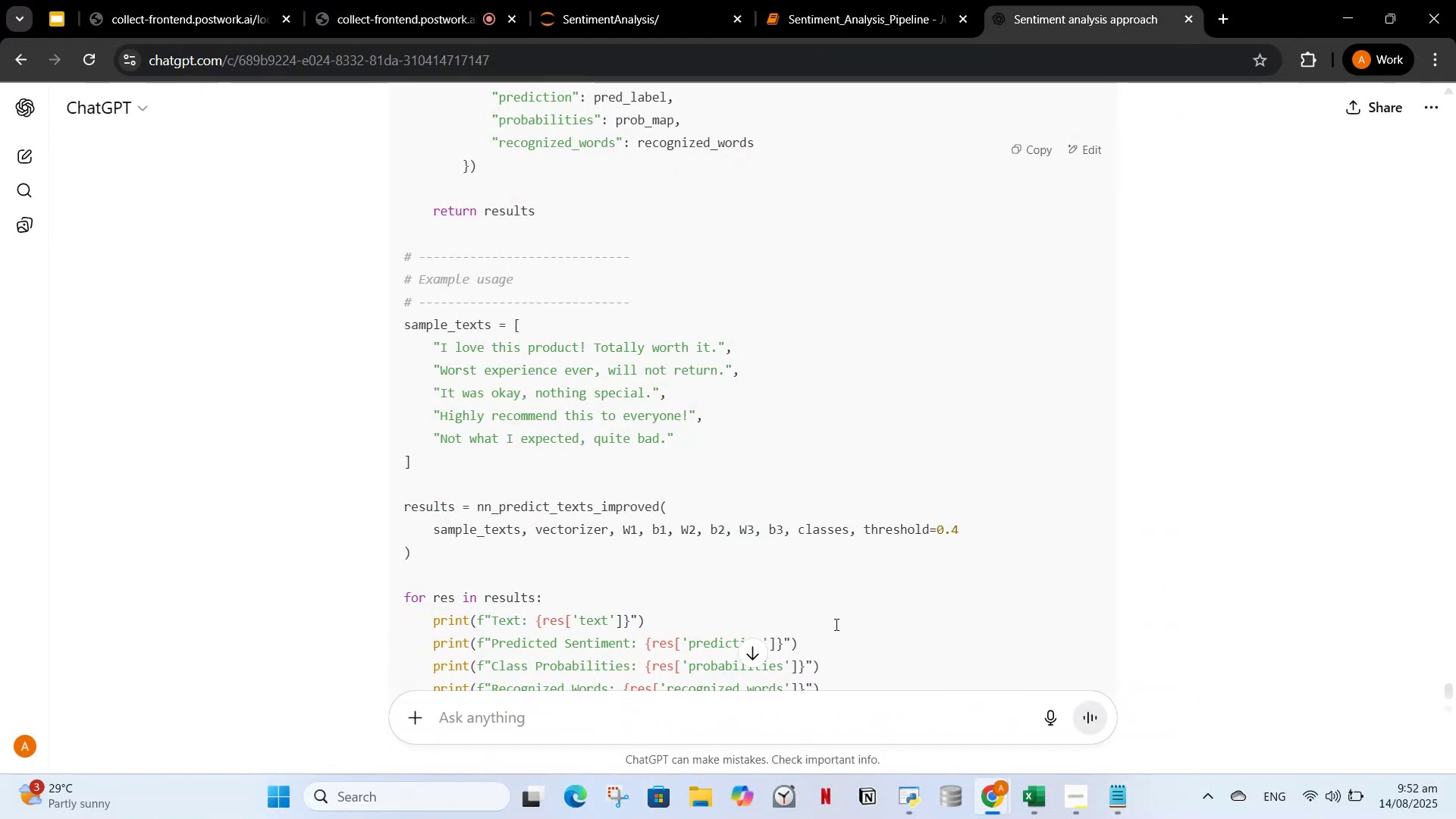 
left_click([1081, 711])
 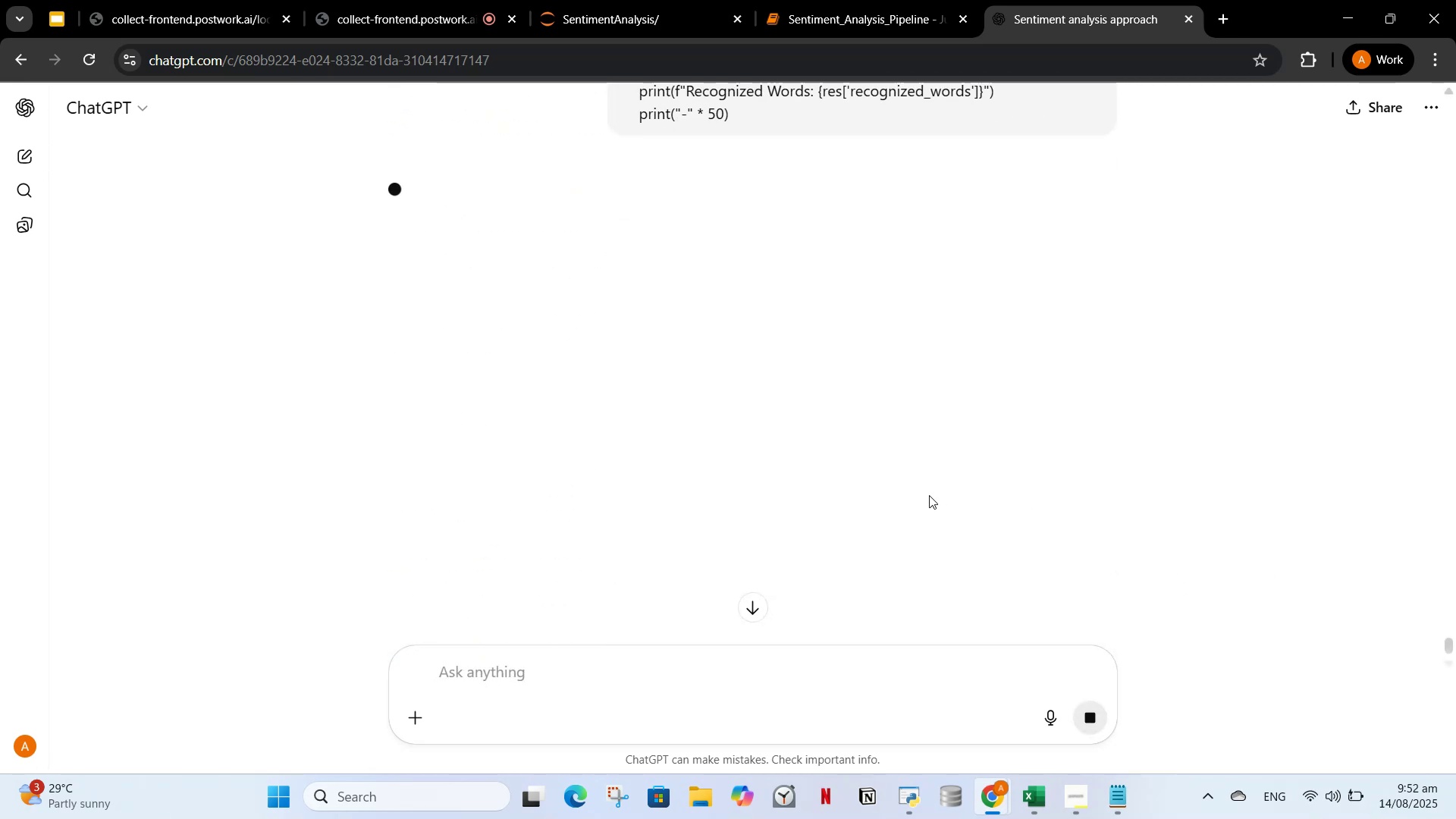 
wait(11.09)
 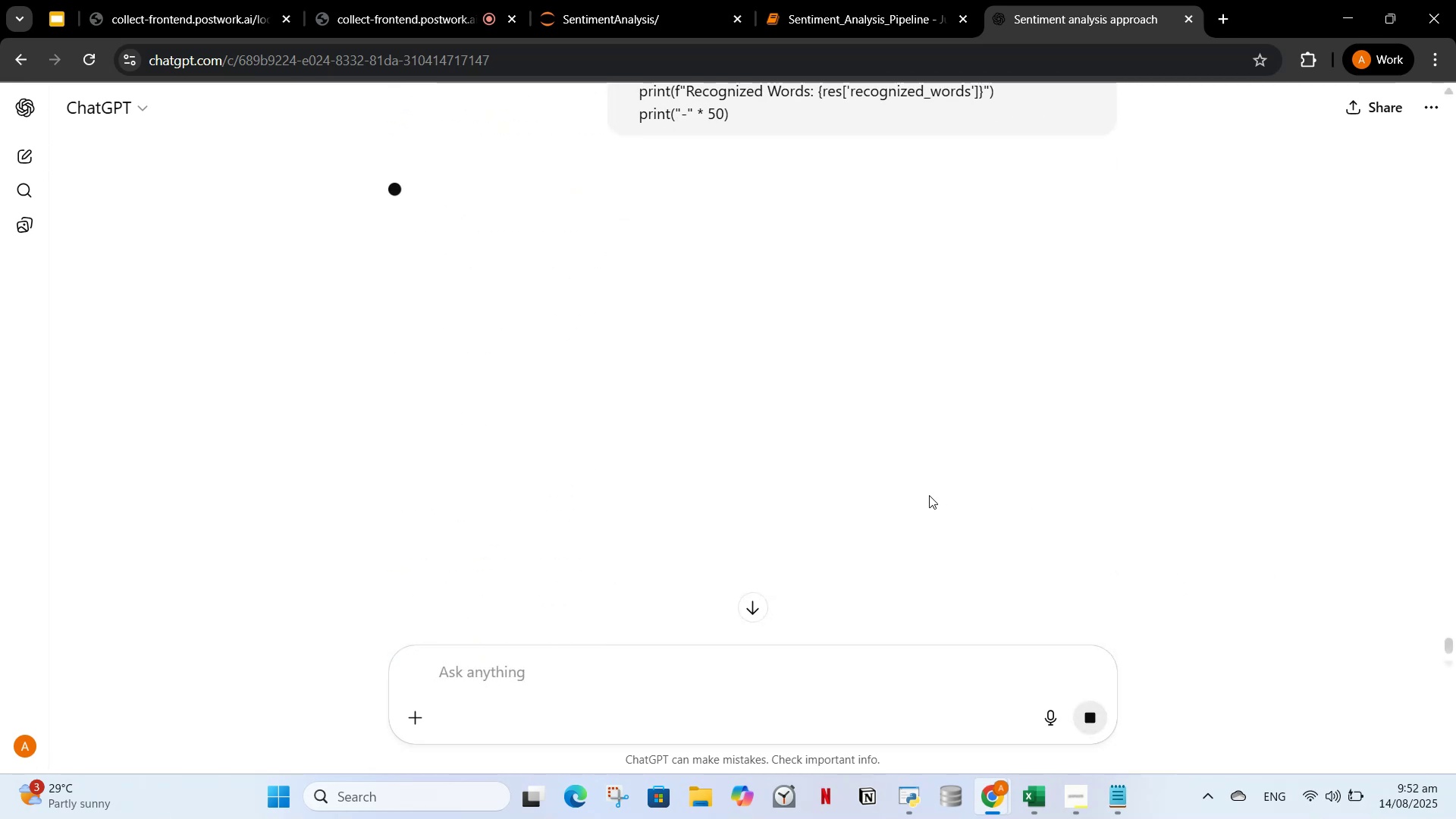 
mouse_move([485, 450])
 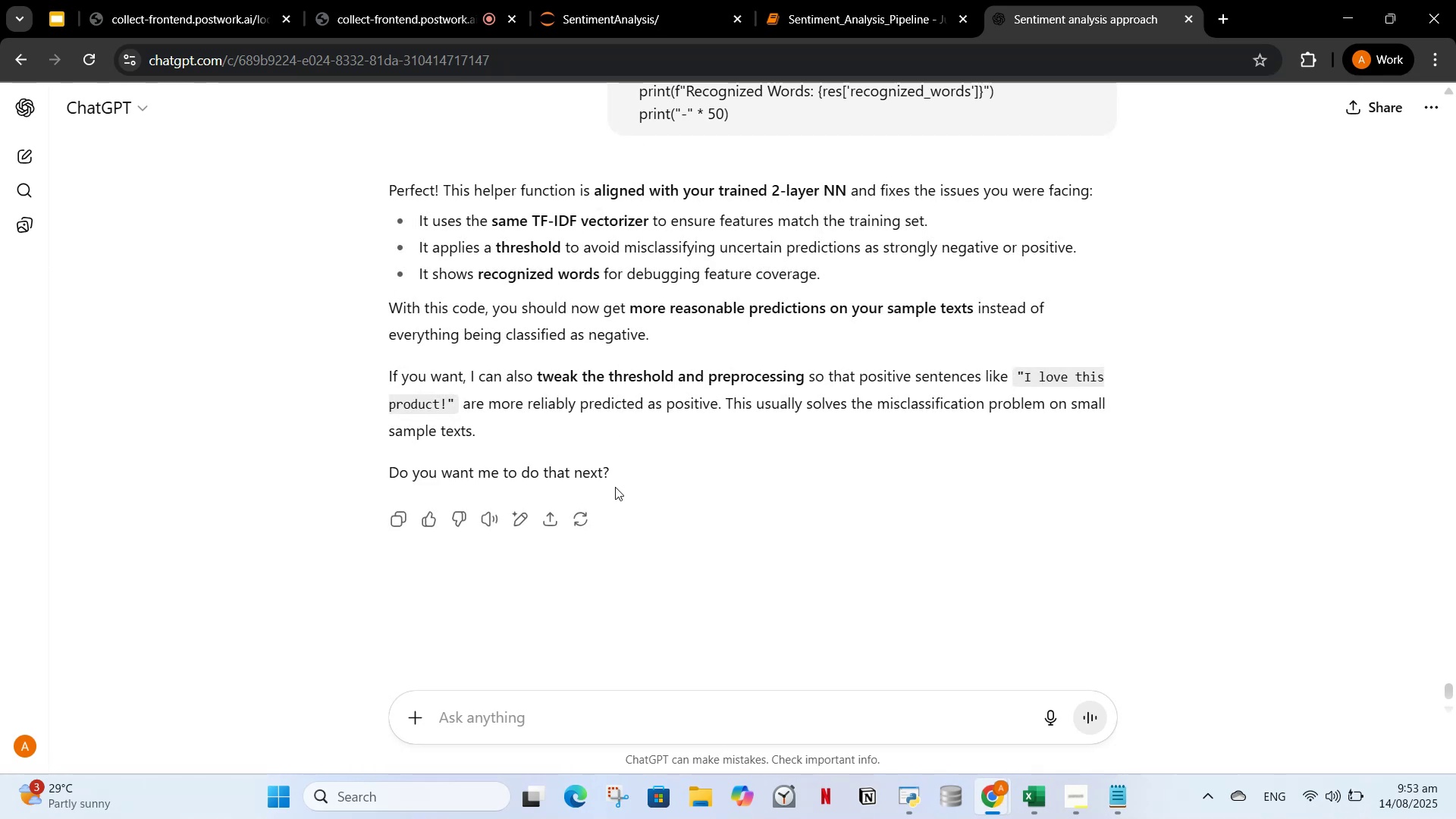 
scroll: coordinate [661, 457], scroll_direction: up, amount: 23.0
 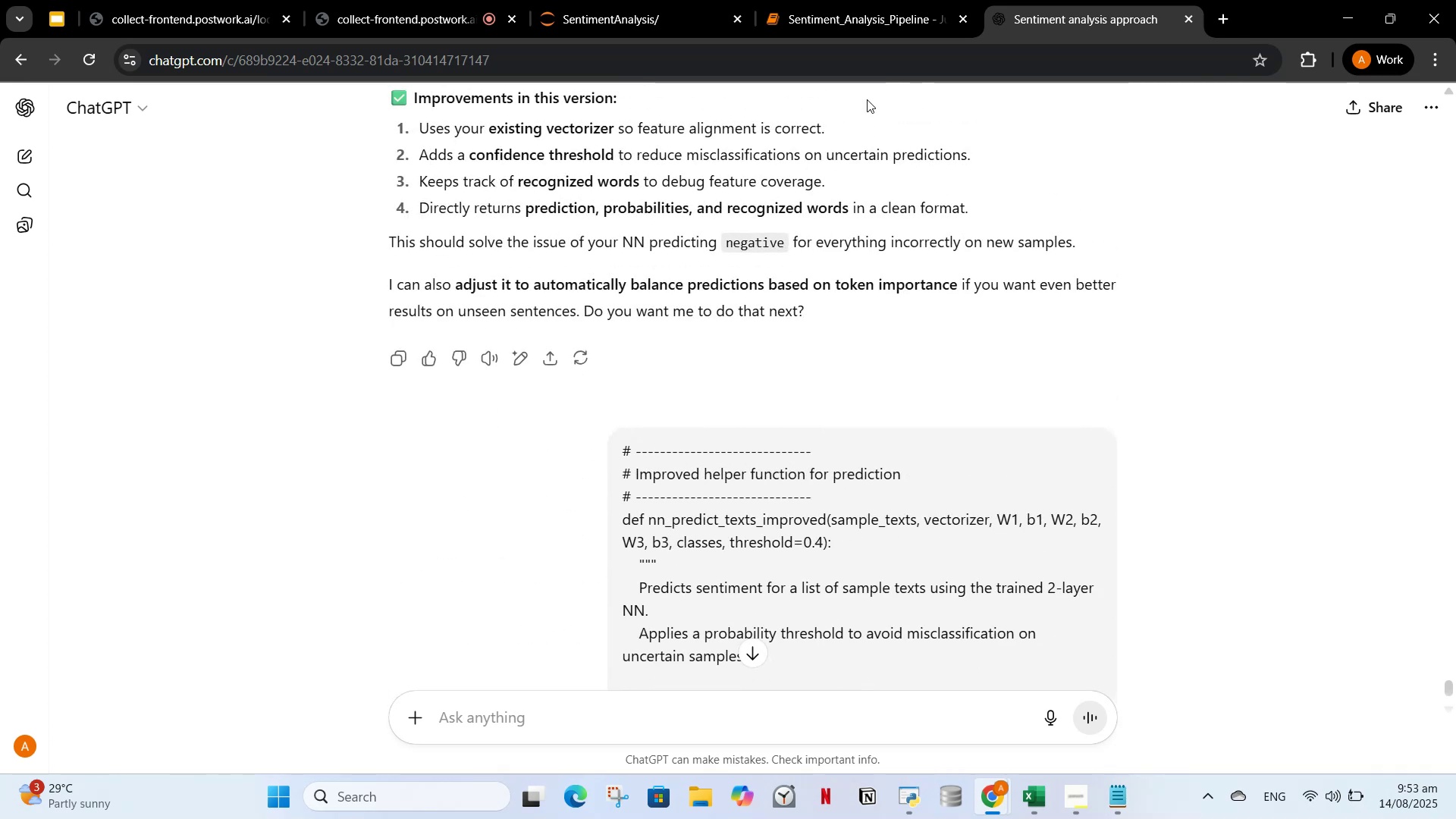 
left_click([847, 0])
 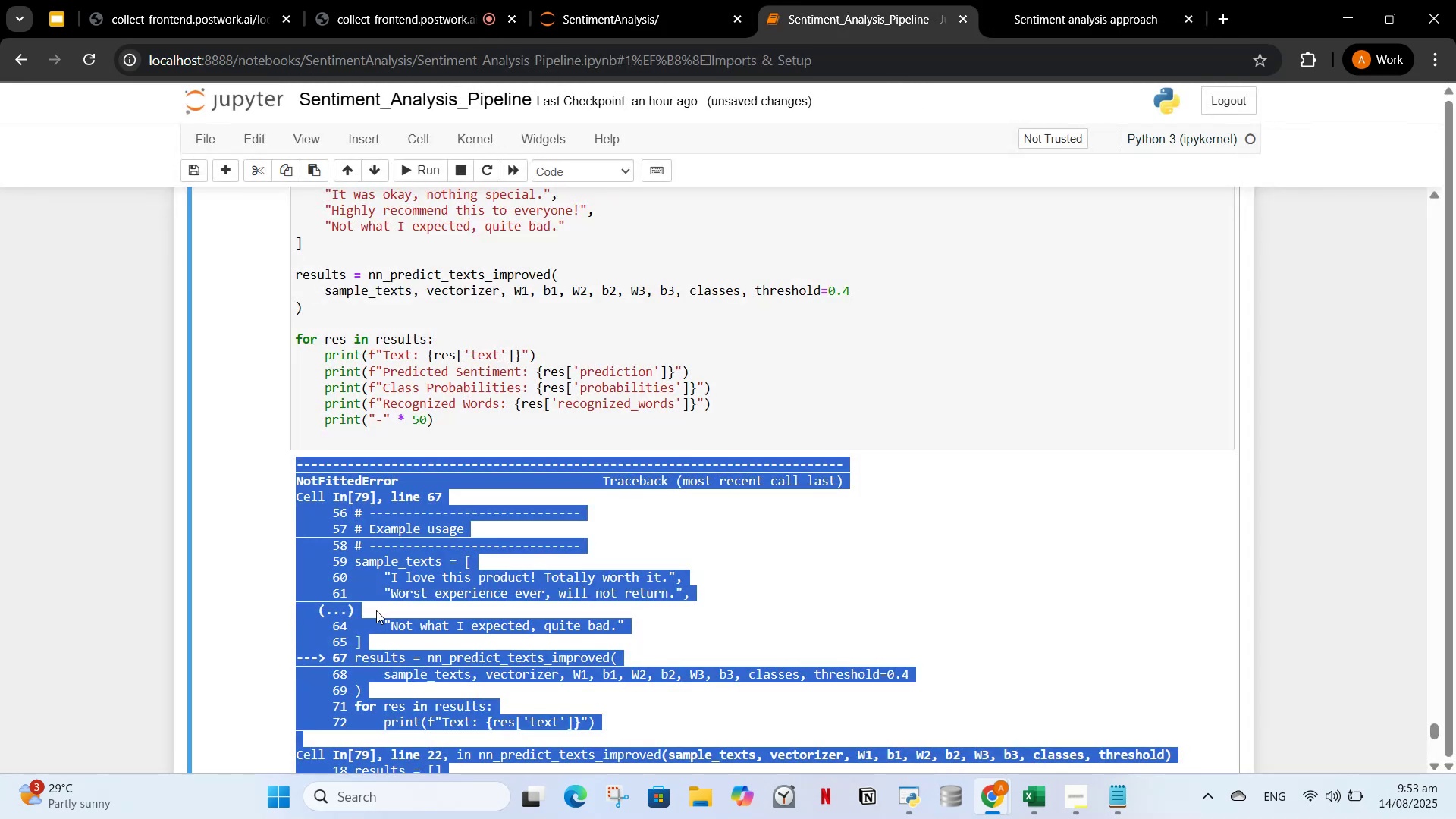 
key(Control+C)
 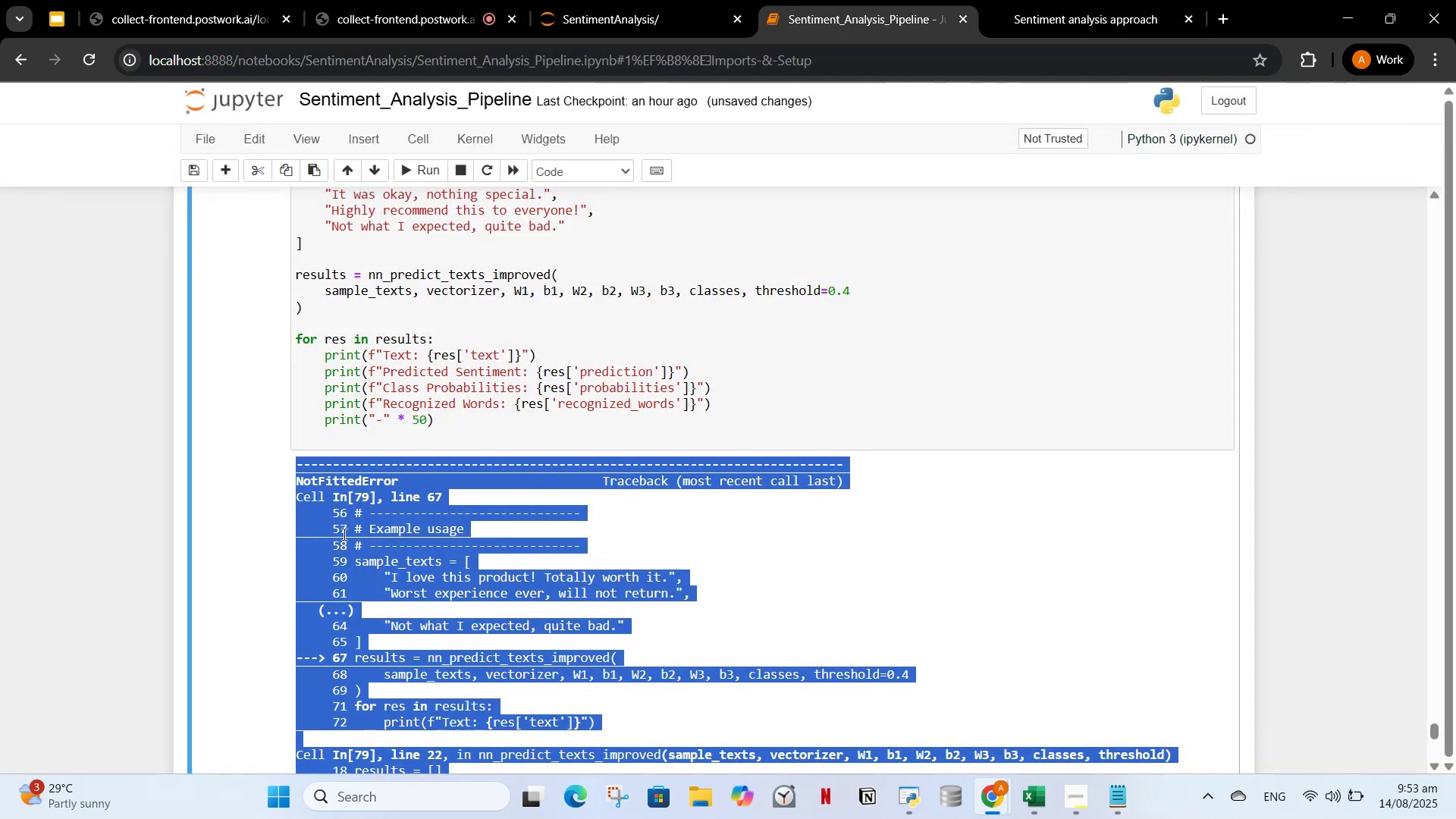 
left_click([279, 591])
 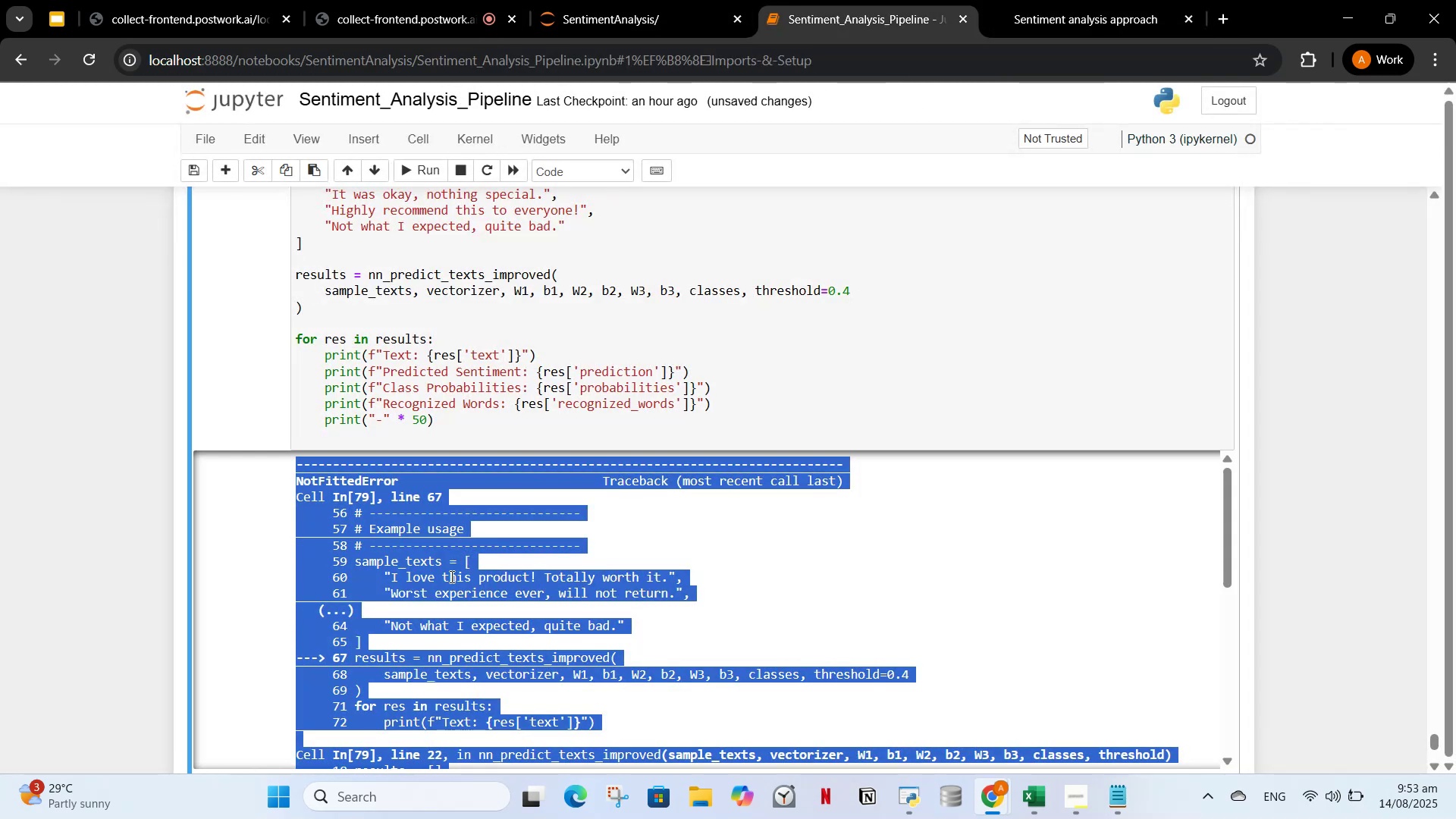 
left_click([479, 563])
 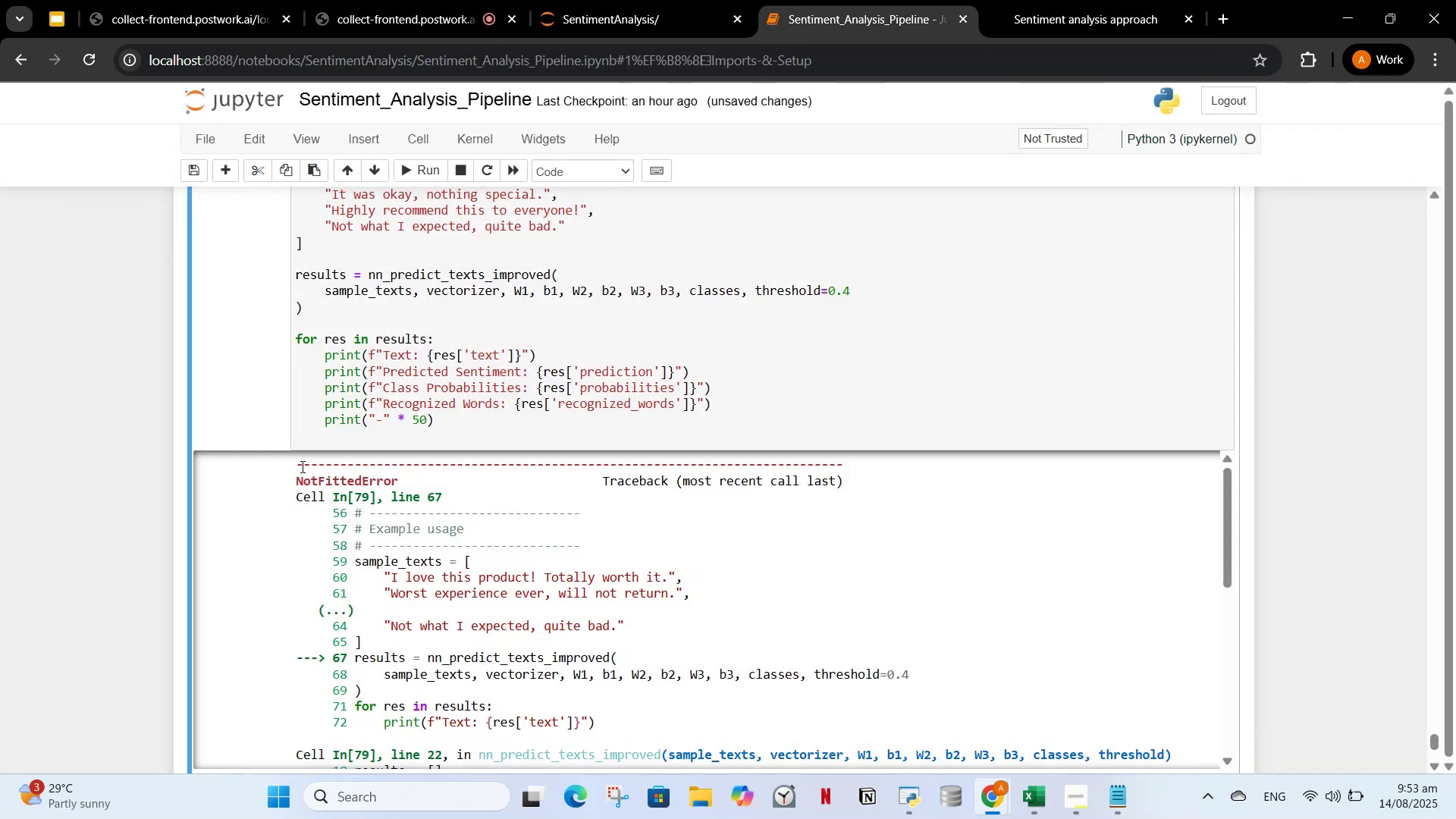 
left_click_drag(start_coordinate=[297, 463], to_coordinate=[681, 523])
 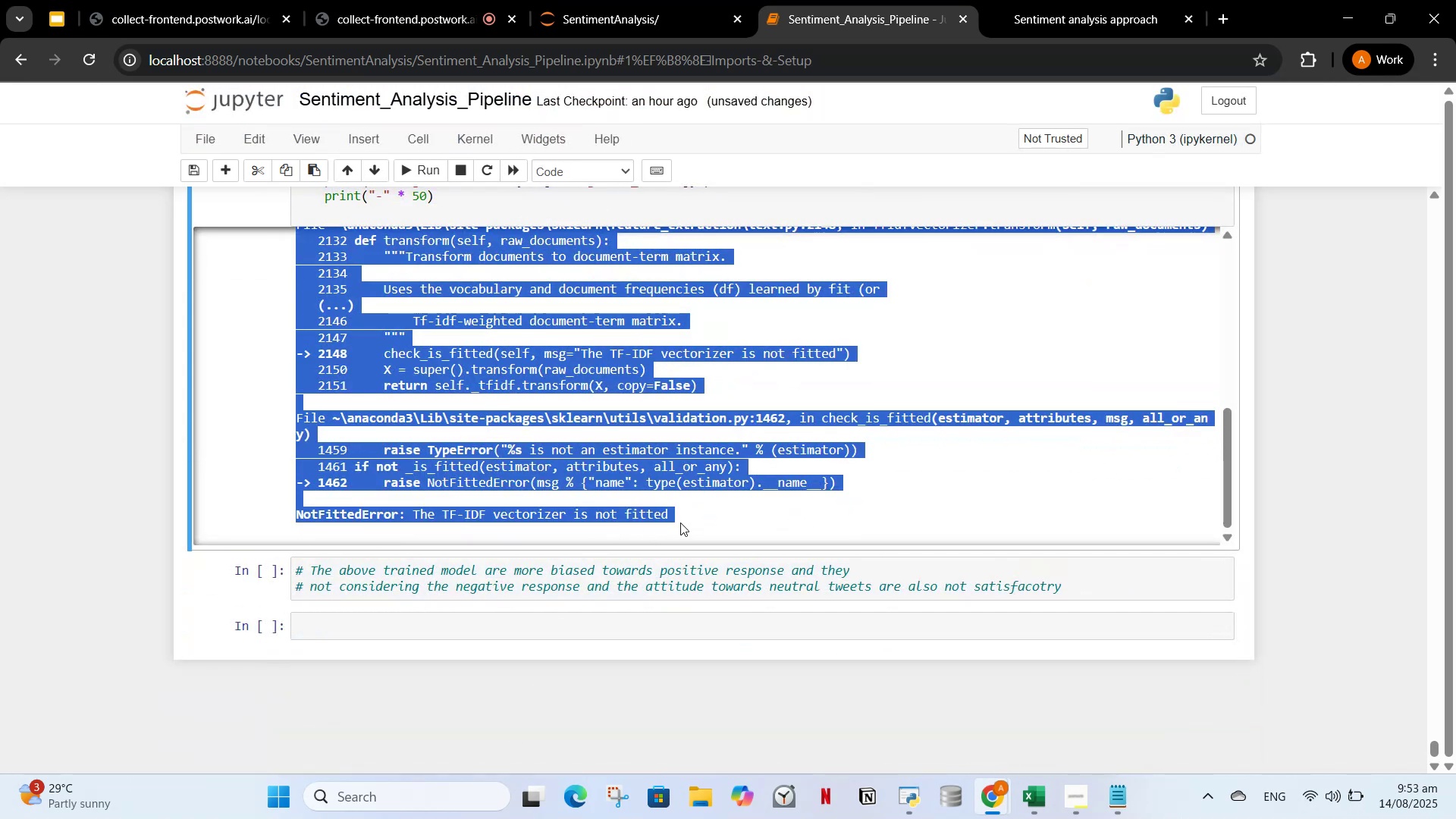 
key(Control+C)
 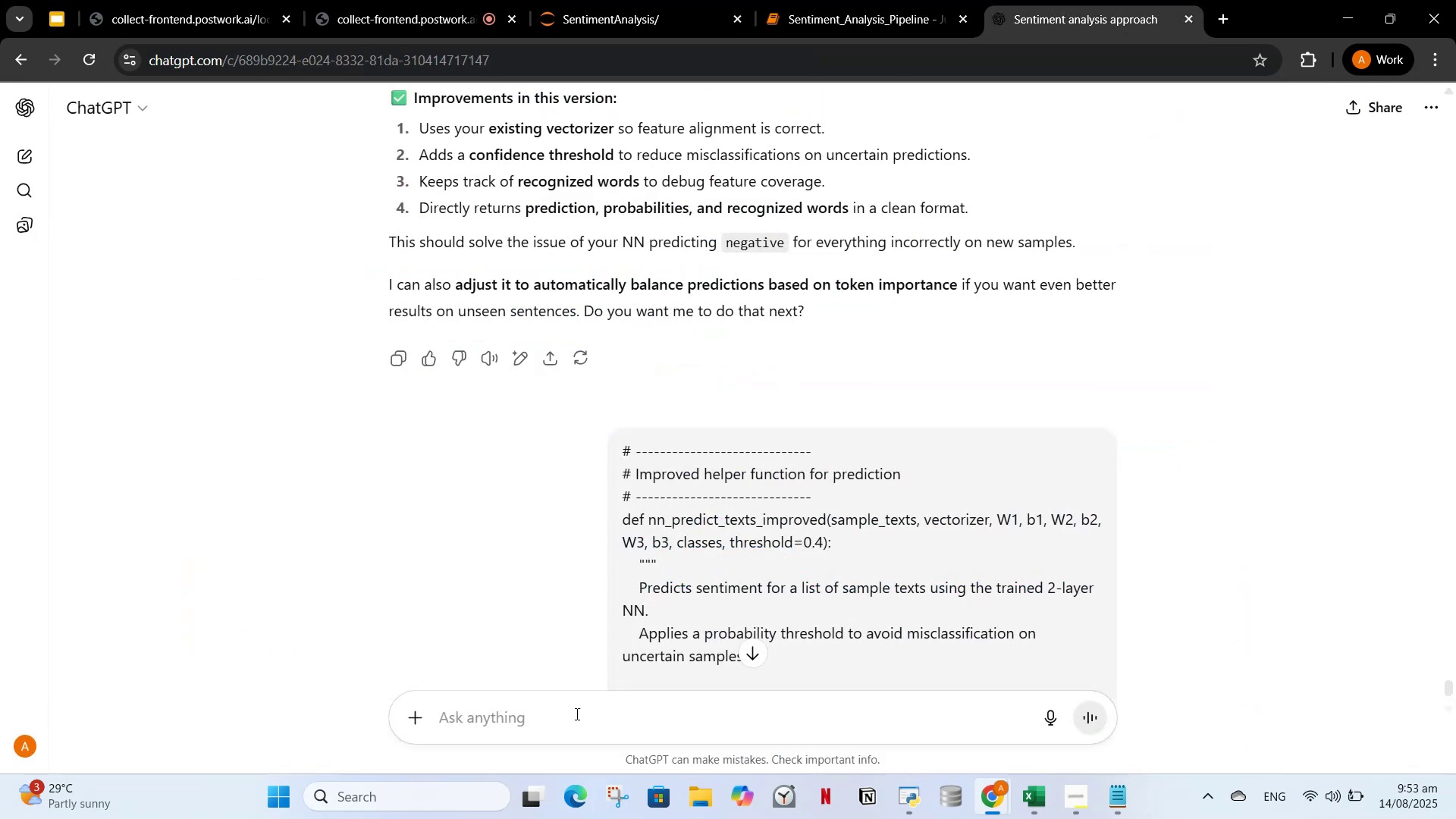 
left_click([571, 706])
 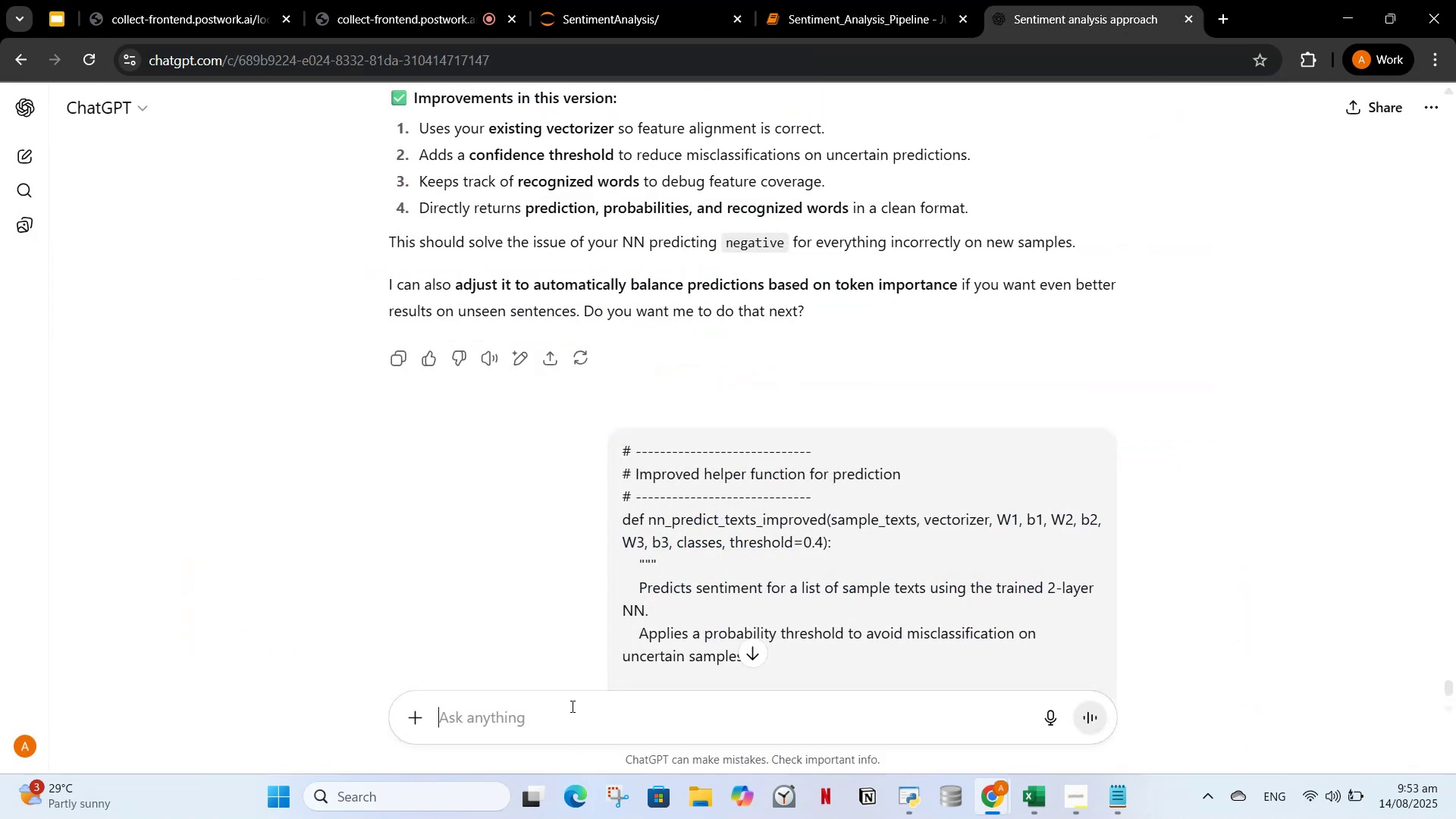 
key(Control+V)
 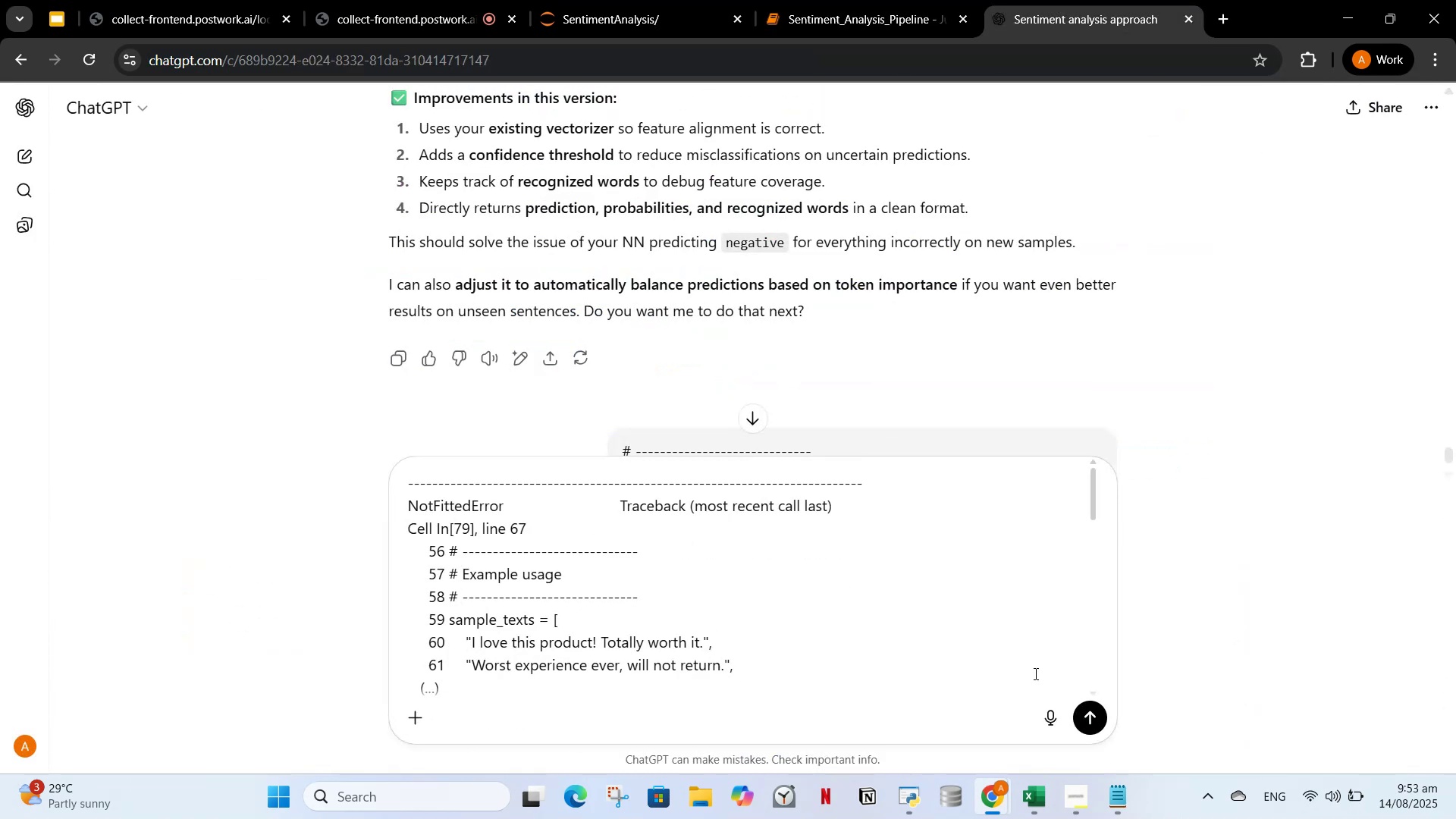 
left_click([1087, 718])
 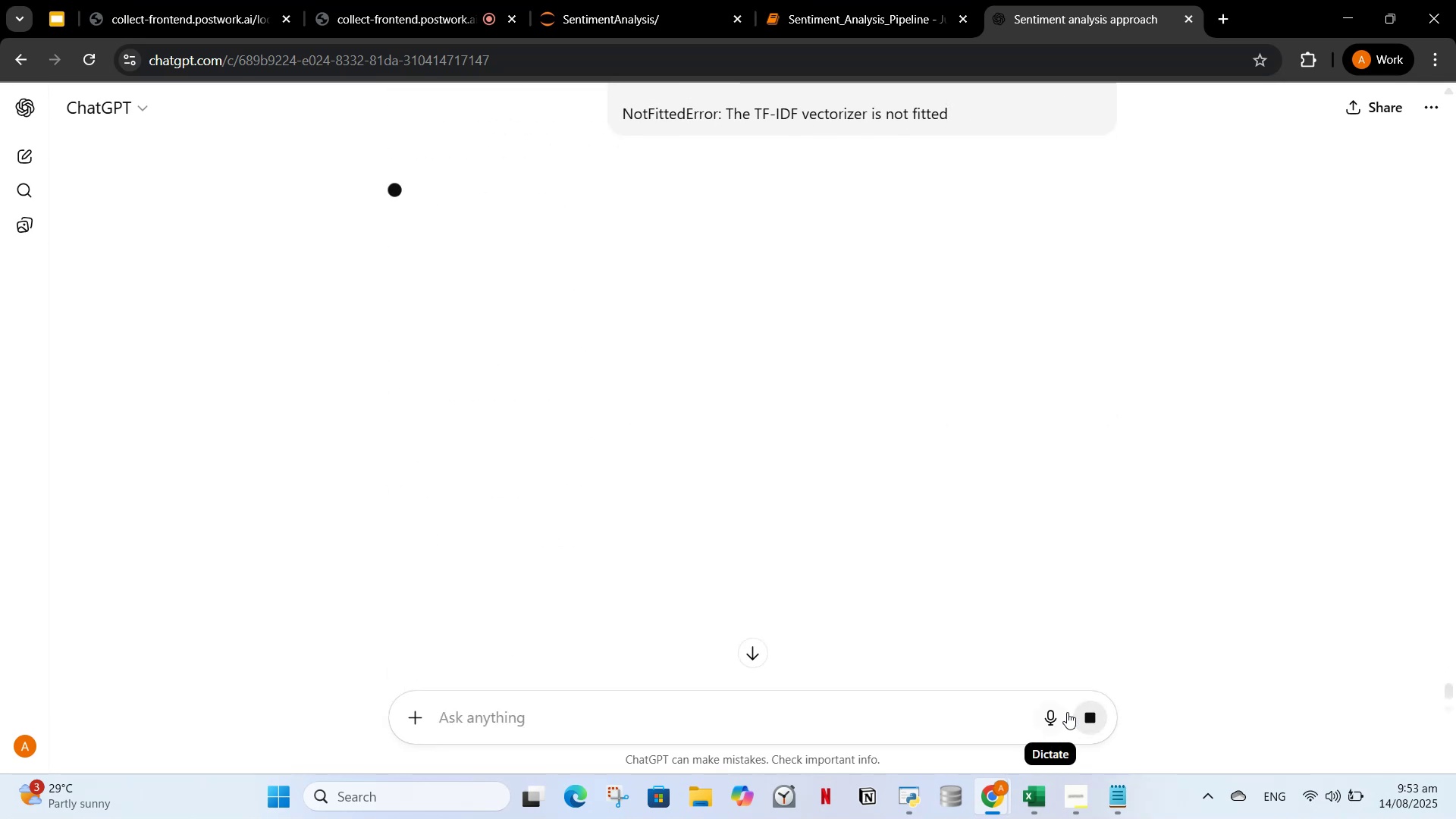 
wait(14.85)
 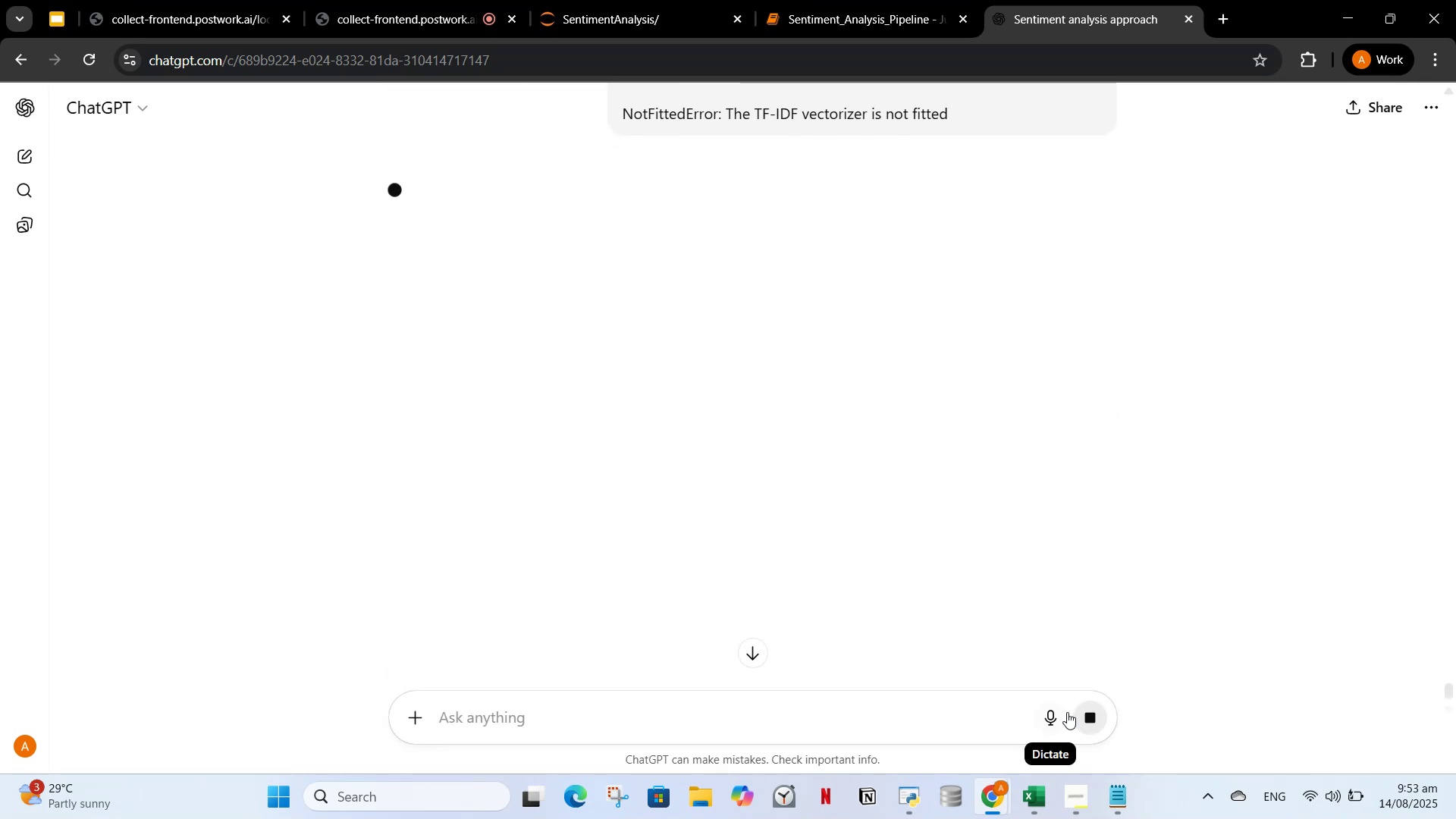 
scroll: coordinate [494, 444], scroll_direction: down, amount: 6.0
 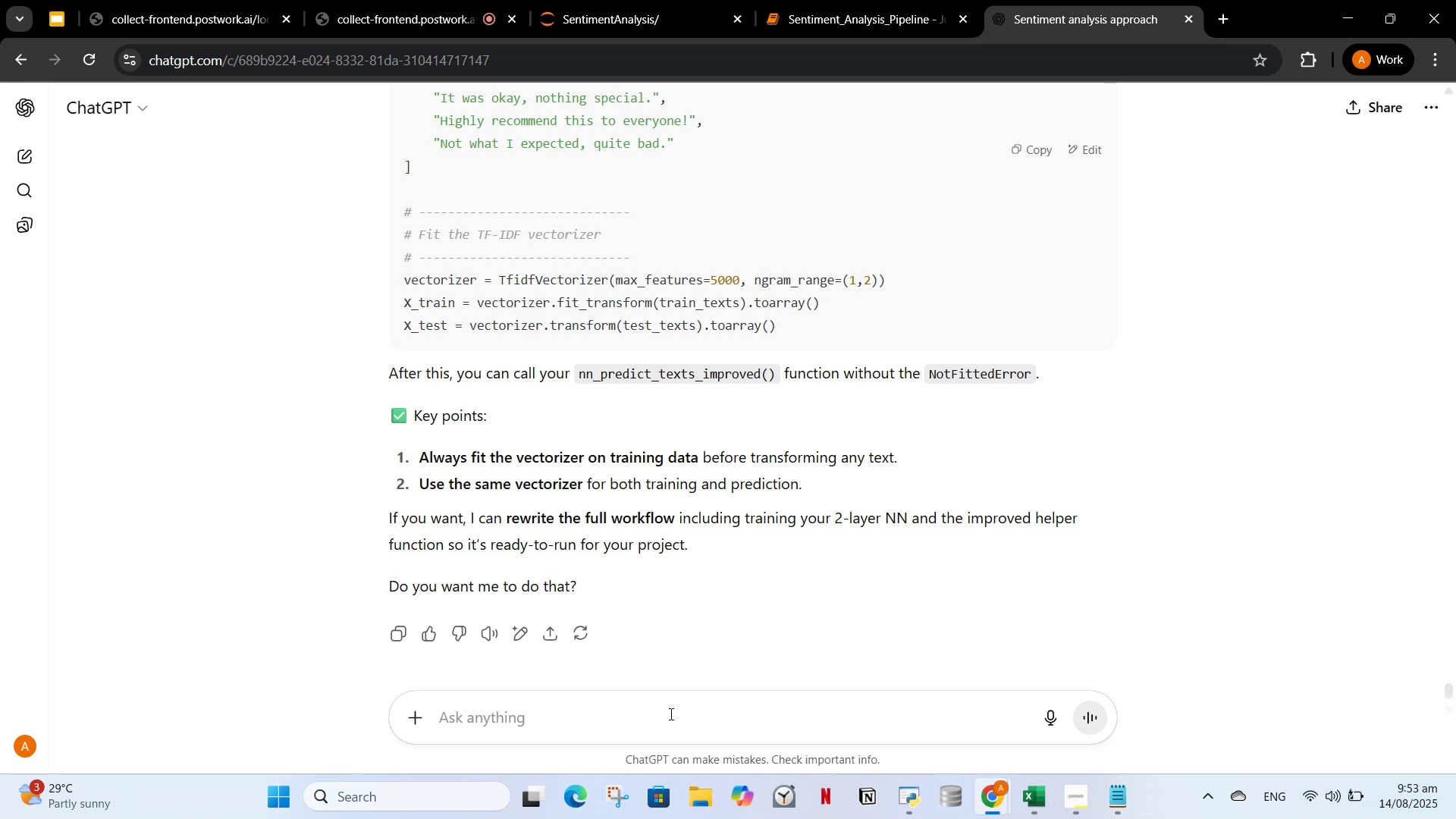 
wait(11.16)
 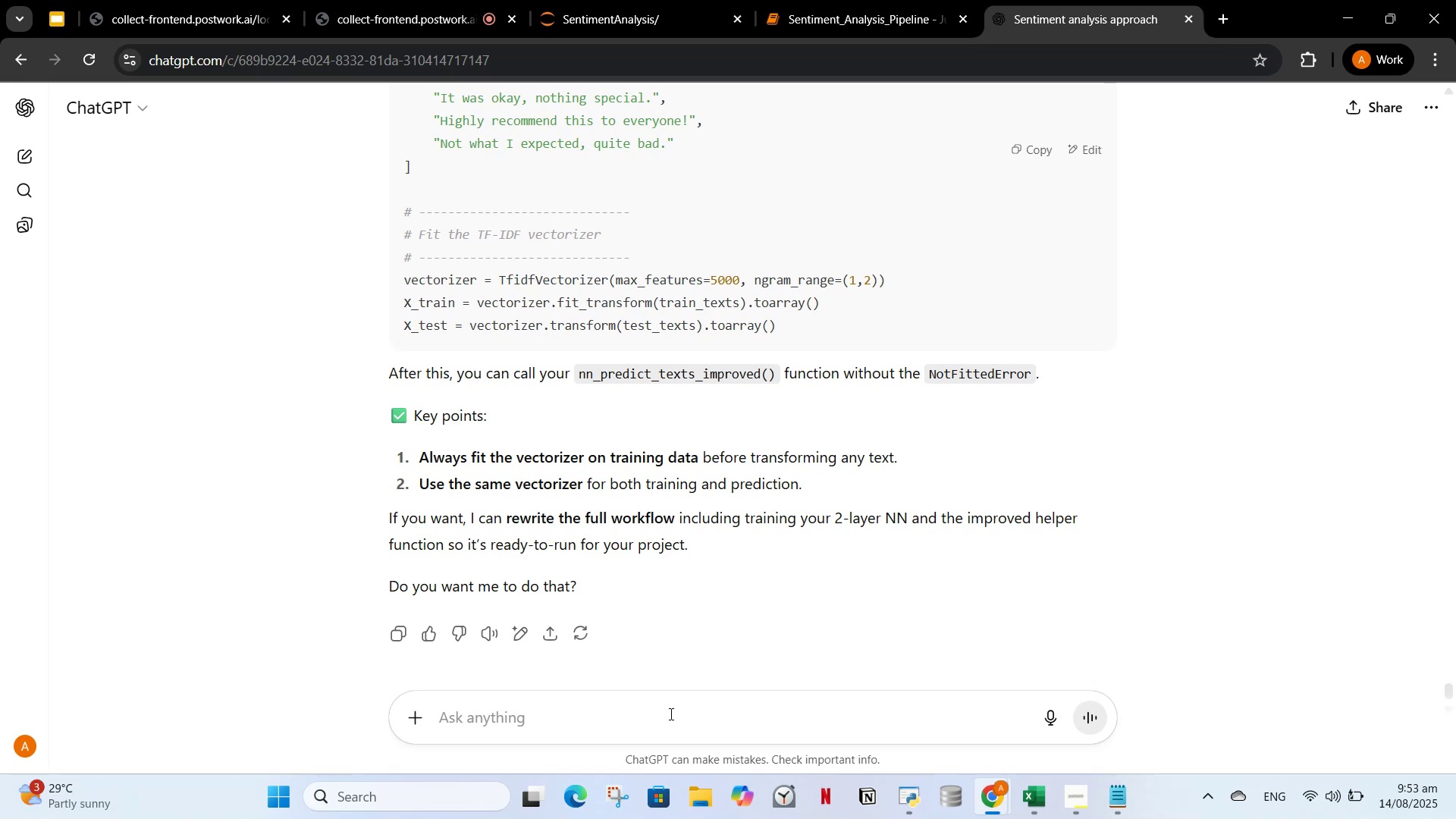 
left_click([675, 711])
 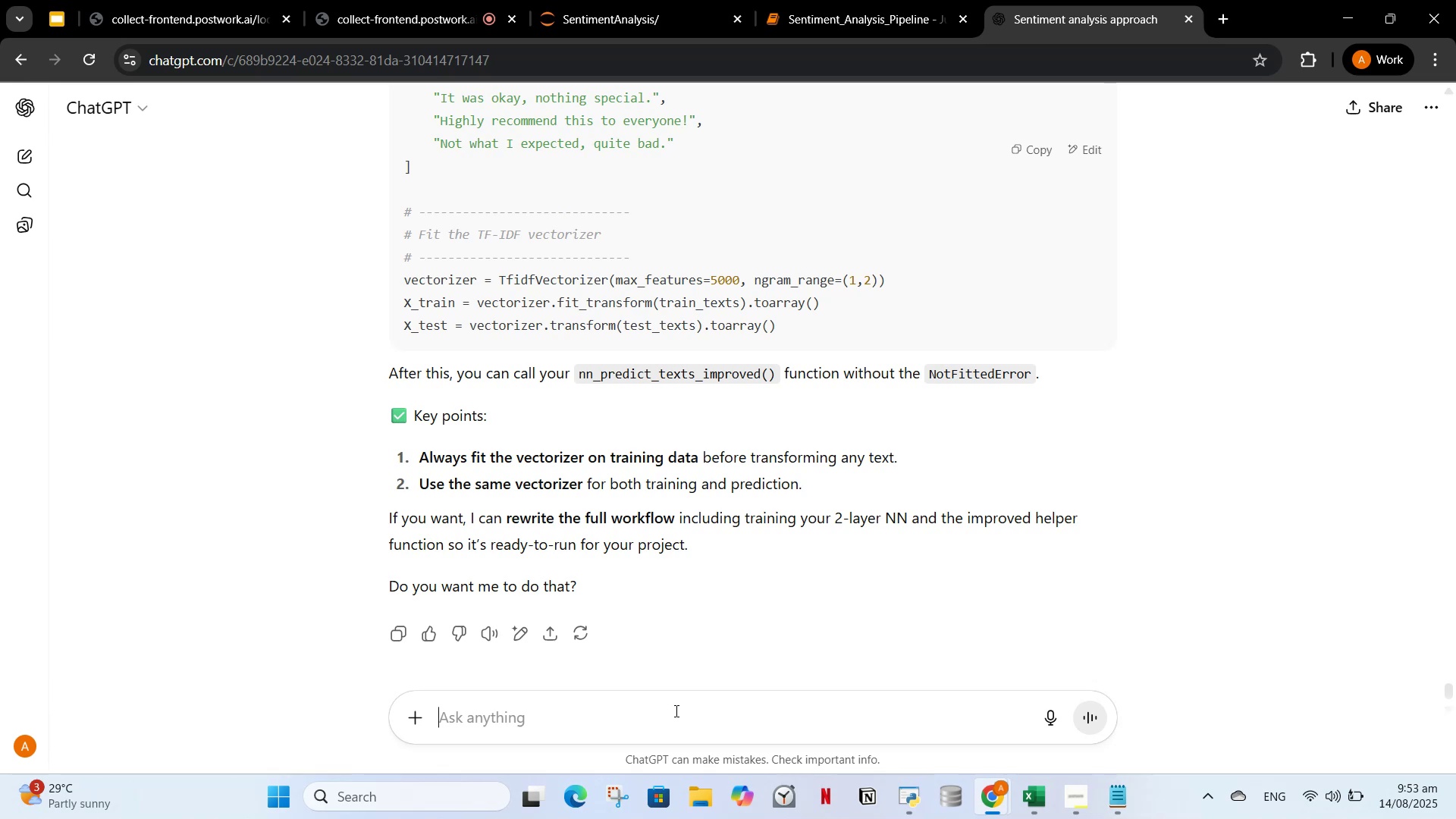 
type(okay)
 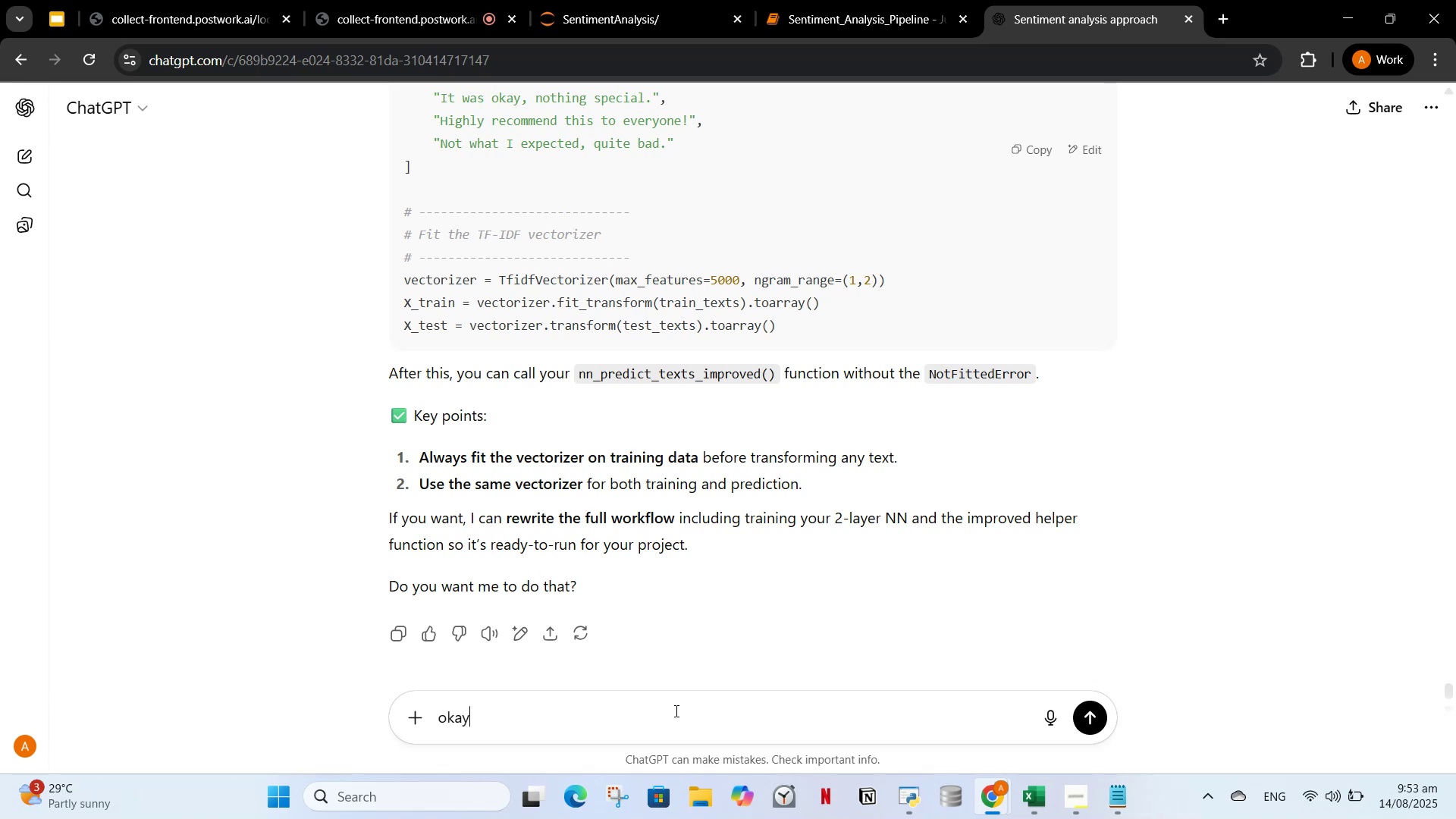 
key(Enter)
 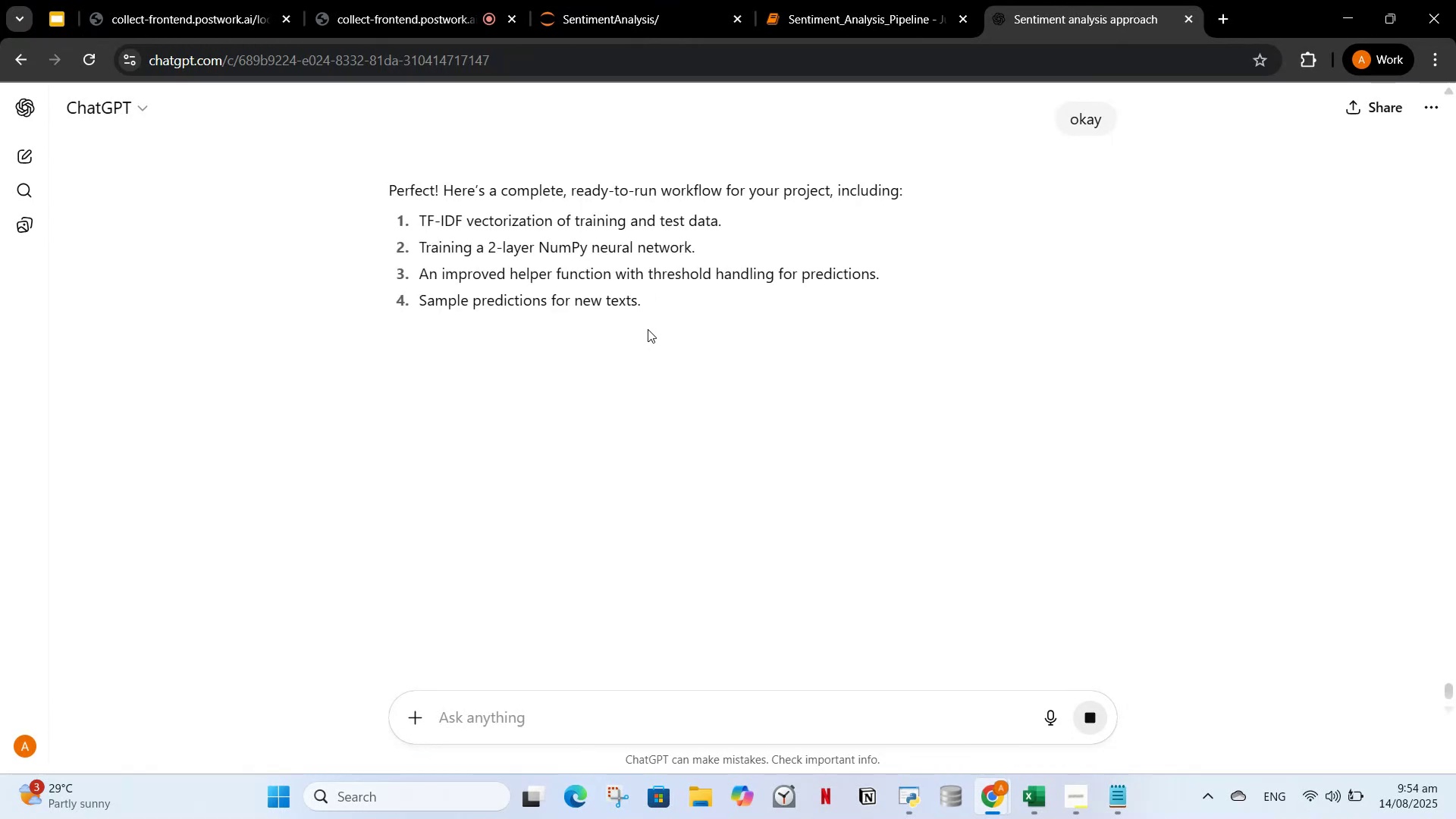 
wait(13.71)
 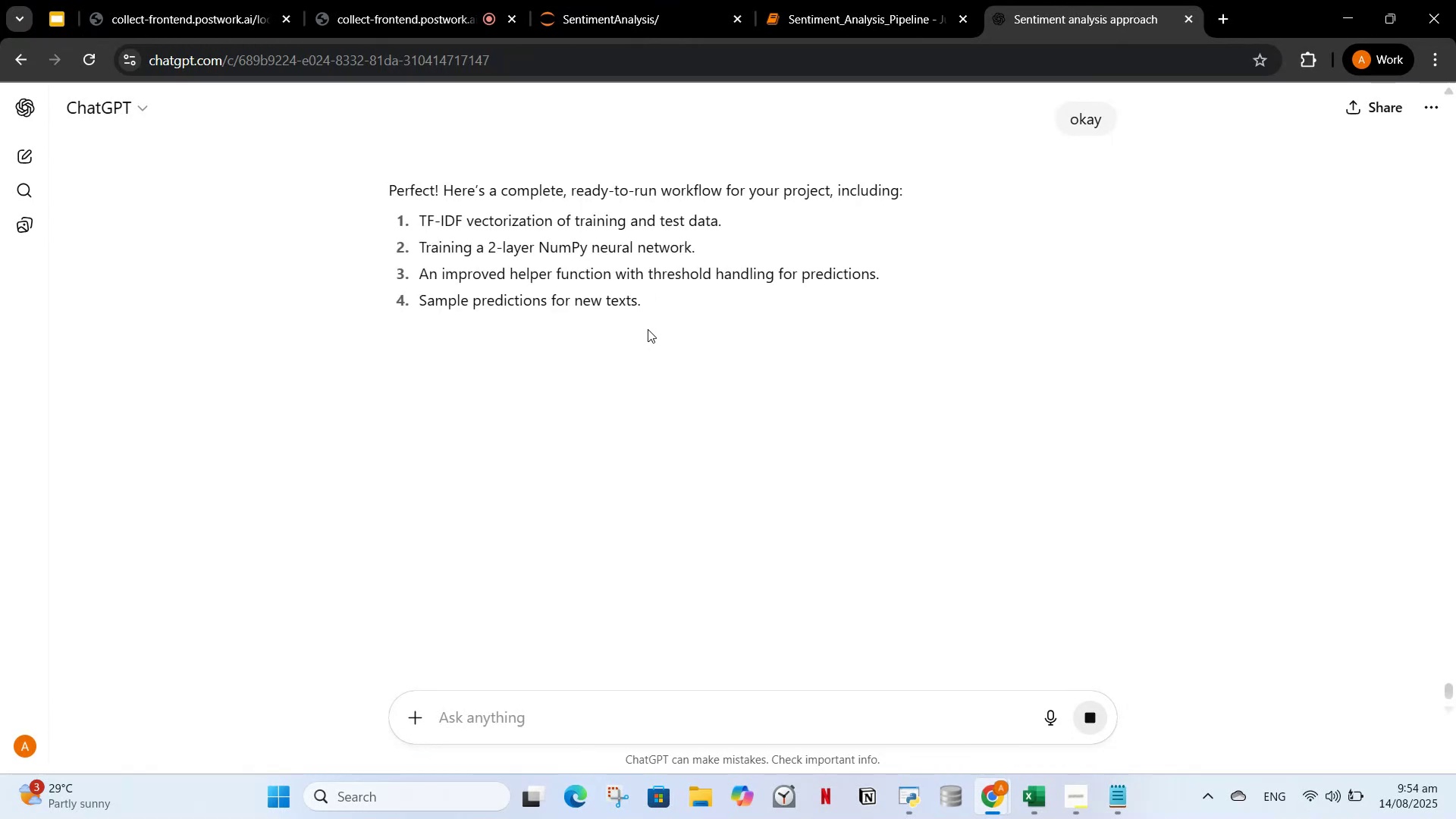 
scroll: coordinate [1190, 494], scroll_direction: down, amount: 9.0
 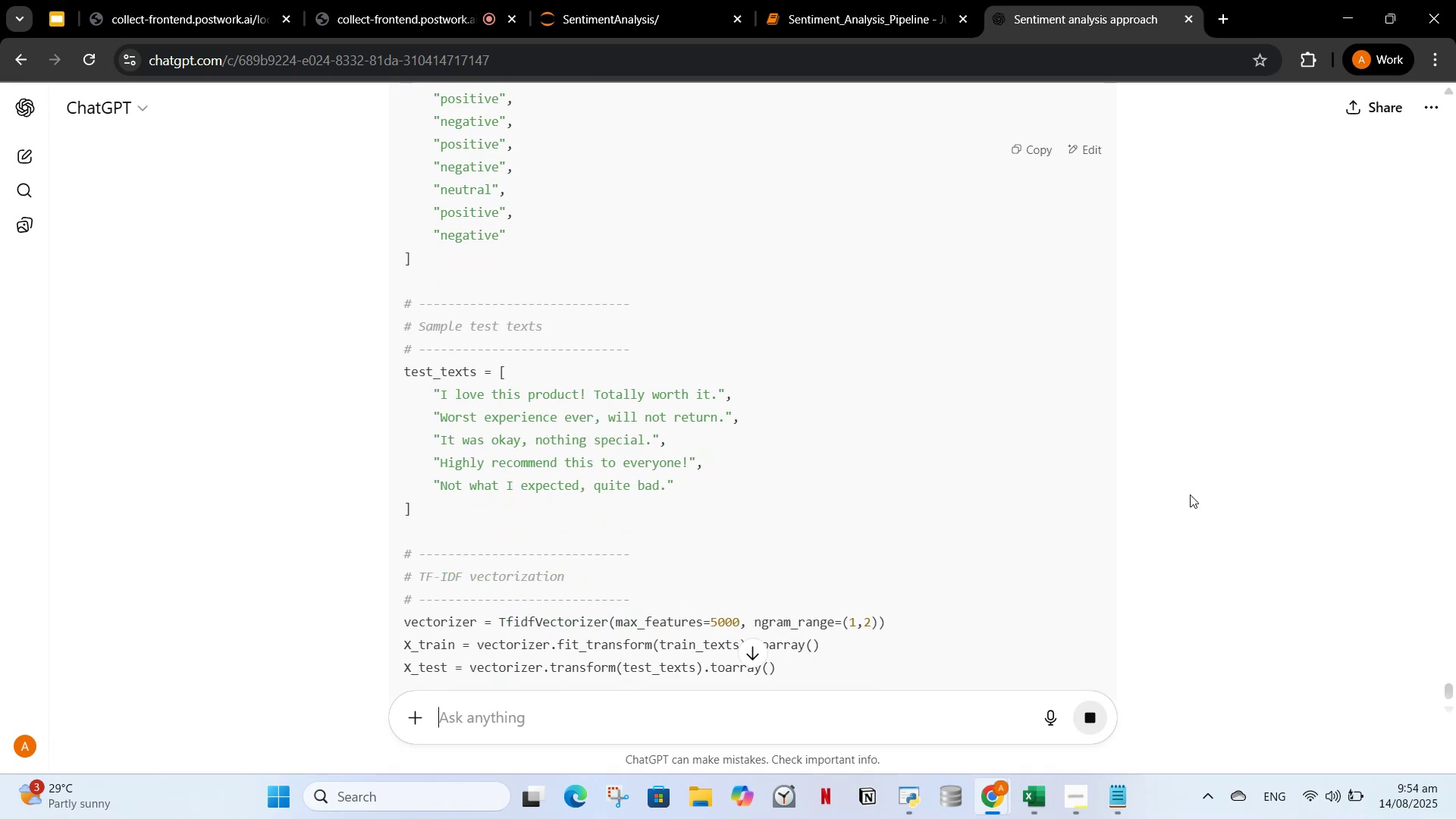 
scroll: coordinate [1196, 486], scroll_direction: down, amount: 15.0
 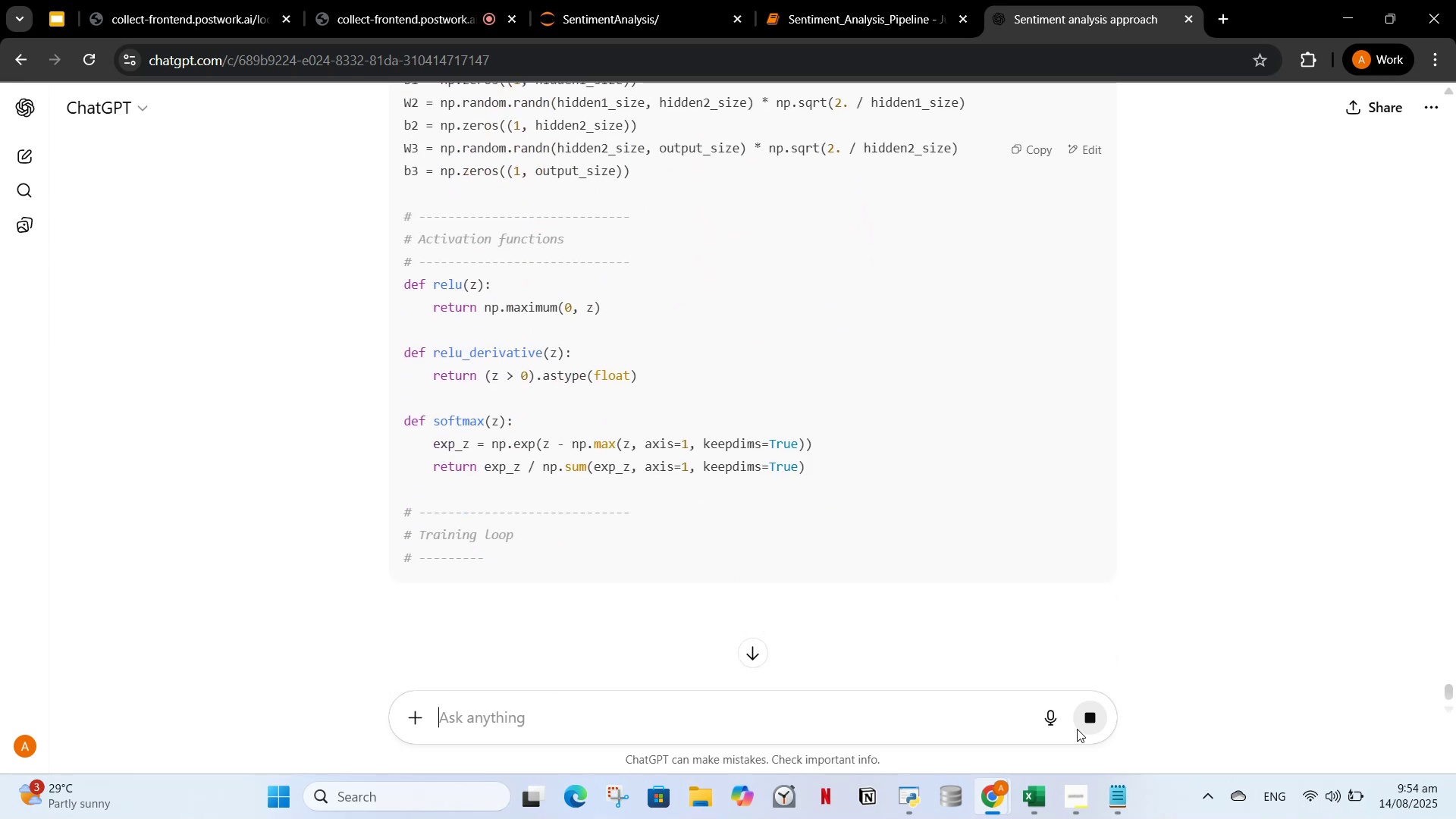 
left_click([1093, 721])
 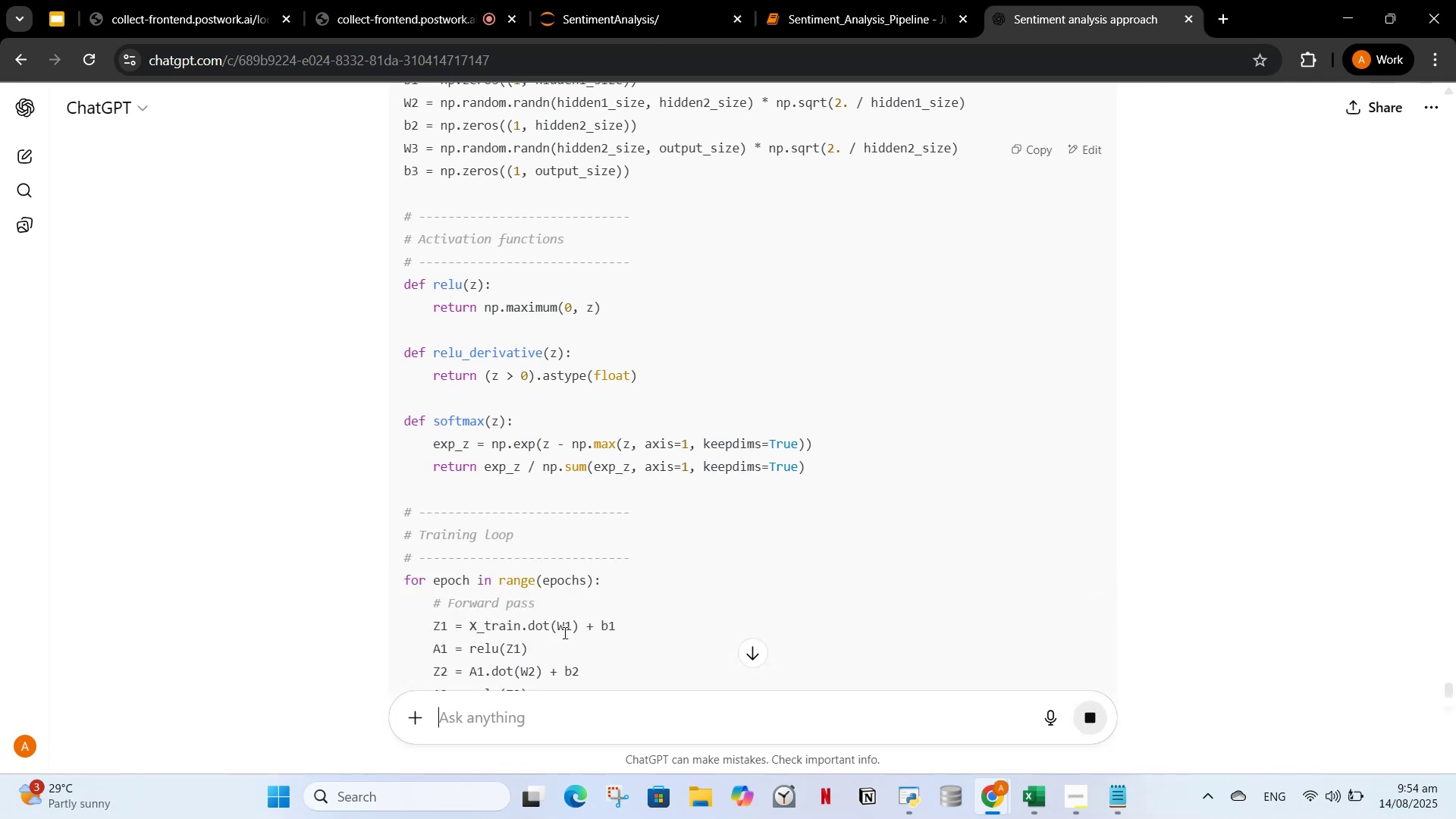 
wait(7.36)
 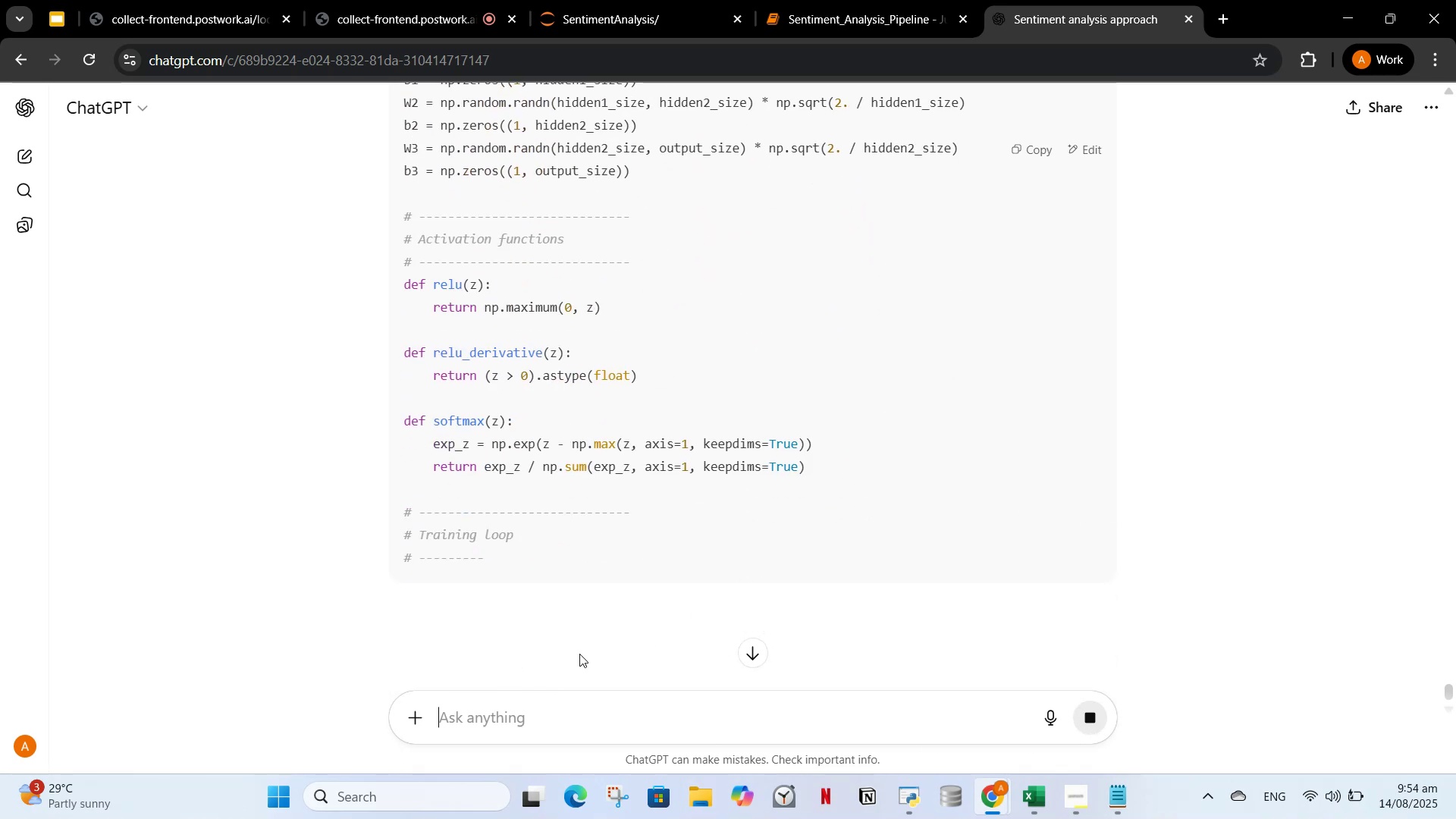 
scroll: coordinate [549, 563], scroll_direction: up, amount: 3.0
 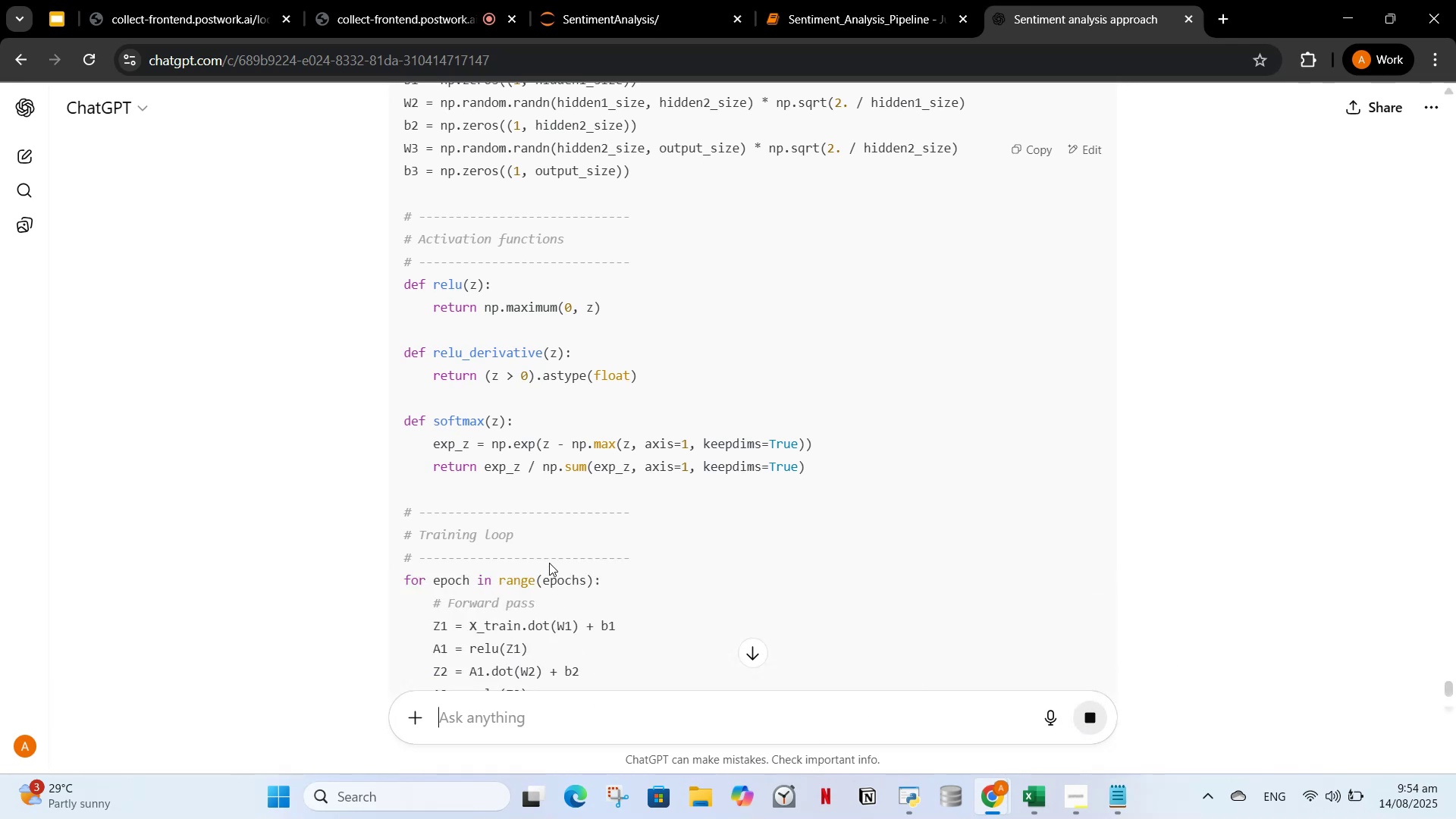 
scroll: coordinate [515, 666], scroll_direction: down, amount: 24.0
 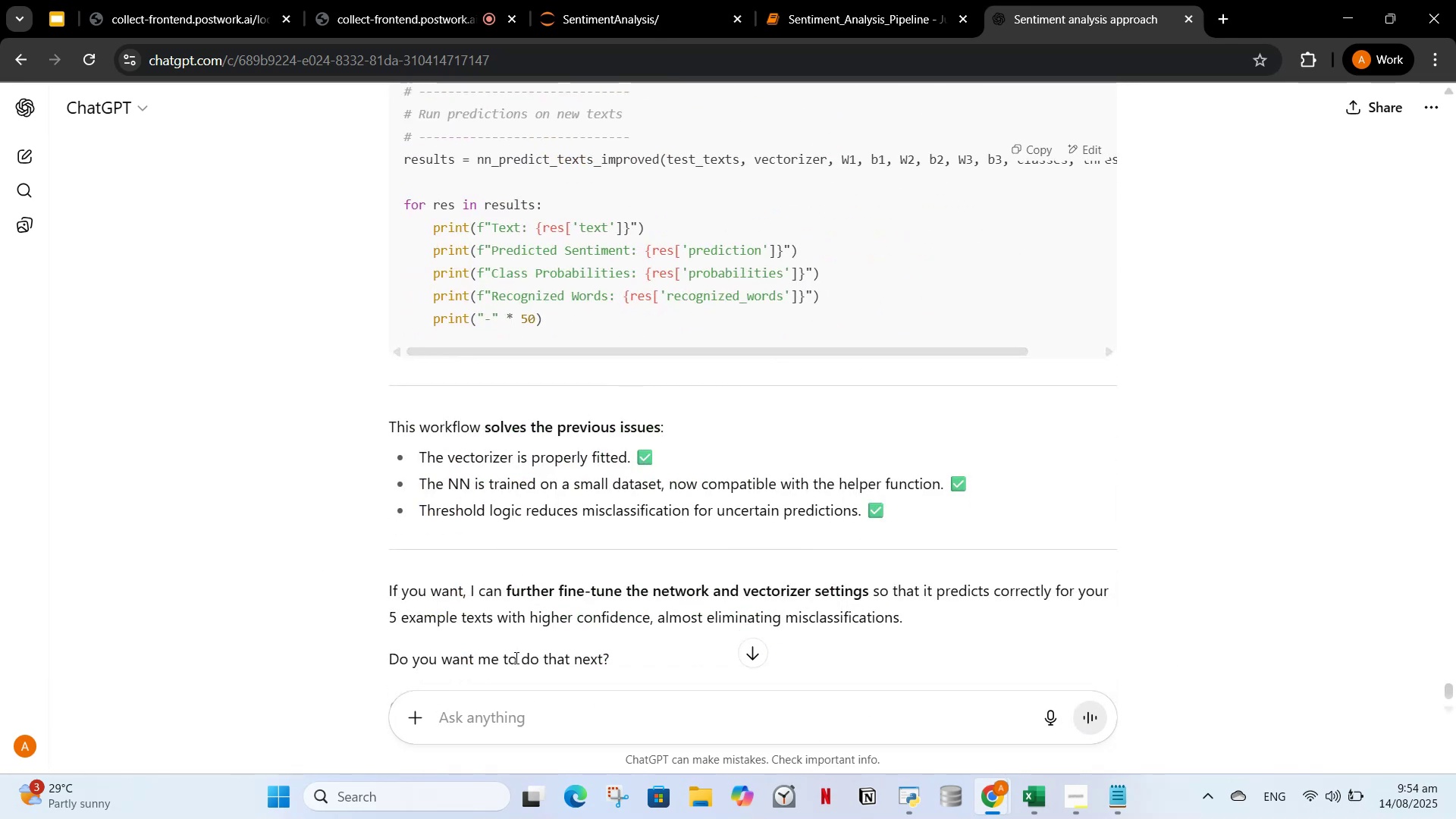 
type(i darta )
key(Backspace)
key(Backspace)
key(Backspace)
type(a)
key(Backspace)
key(Backspace)
type(ta on)
key(Backspace)
key(Backspace)
key(Backspace)
type( which i preprocessed r)
key(Backspace)
type(earlier and used in logistic regression and naive bayes it is not using that or t)
key(Backspace)
type(what ?)
 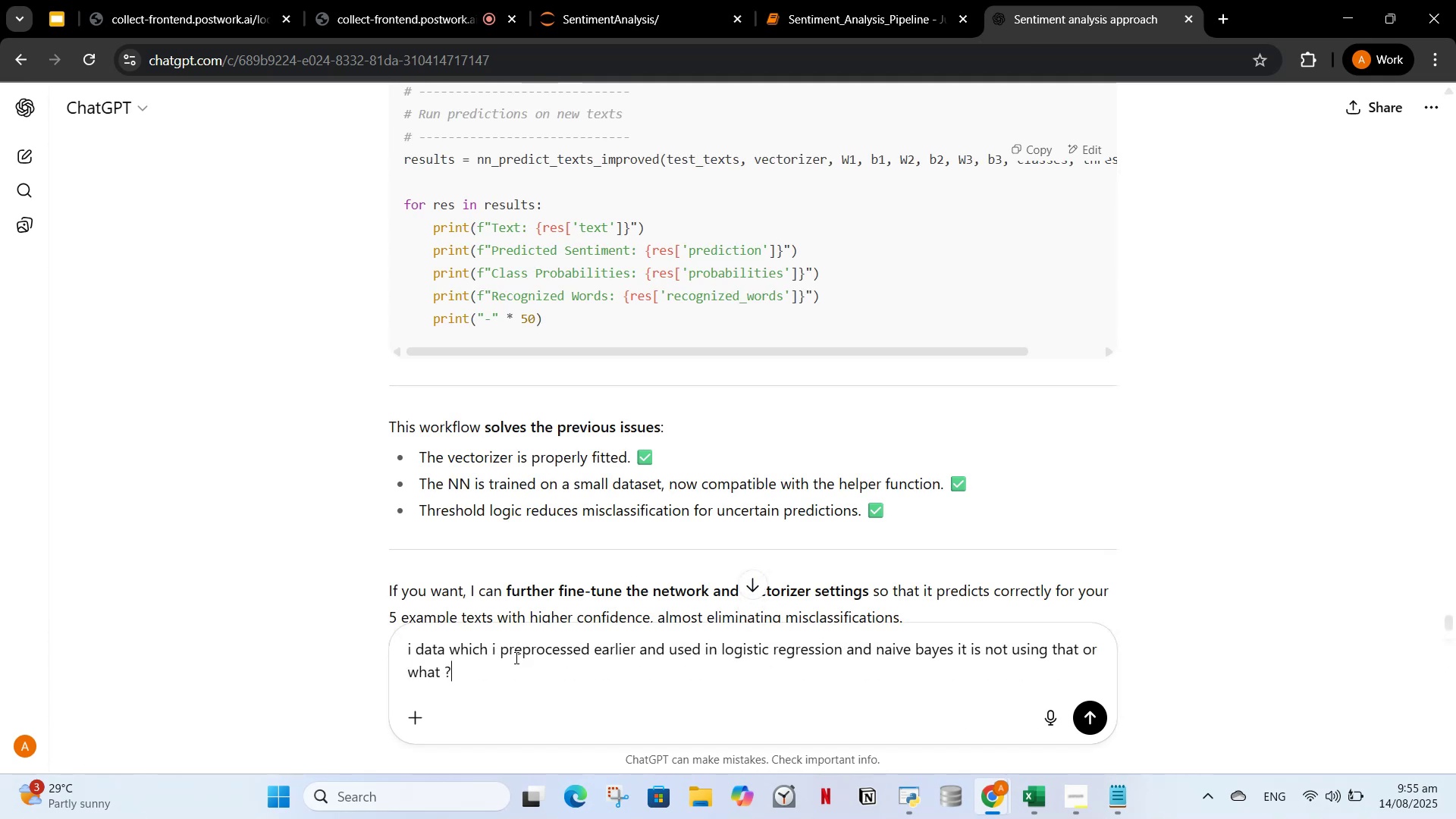 
key(Enter)
 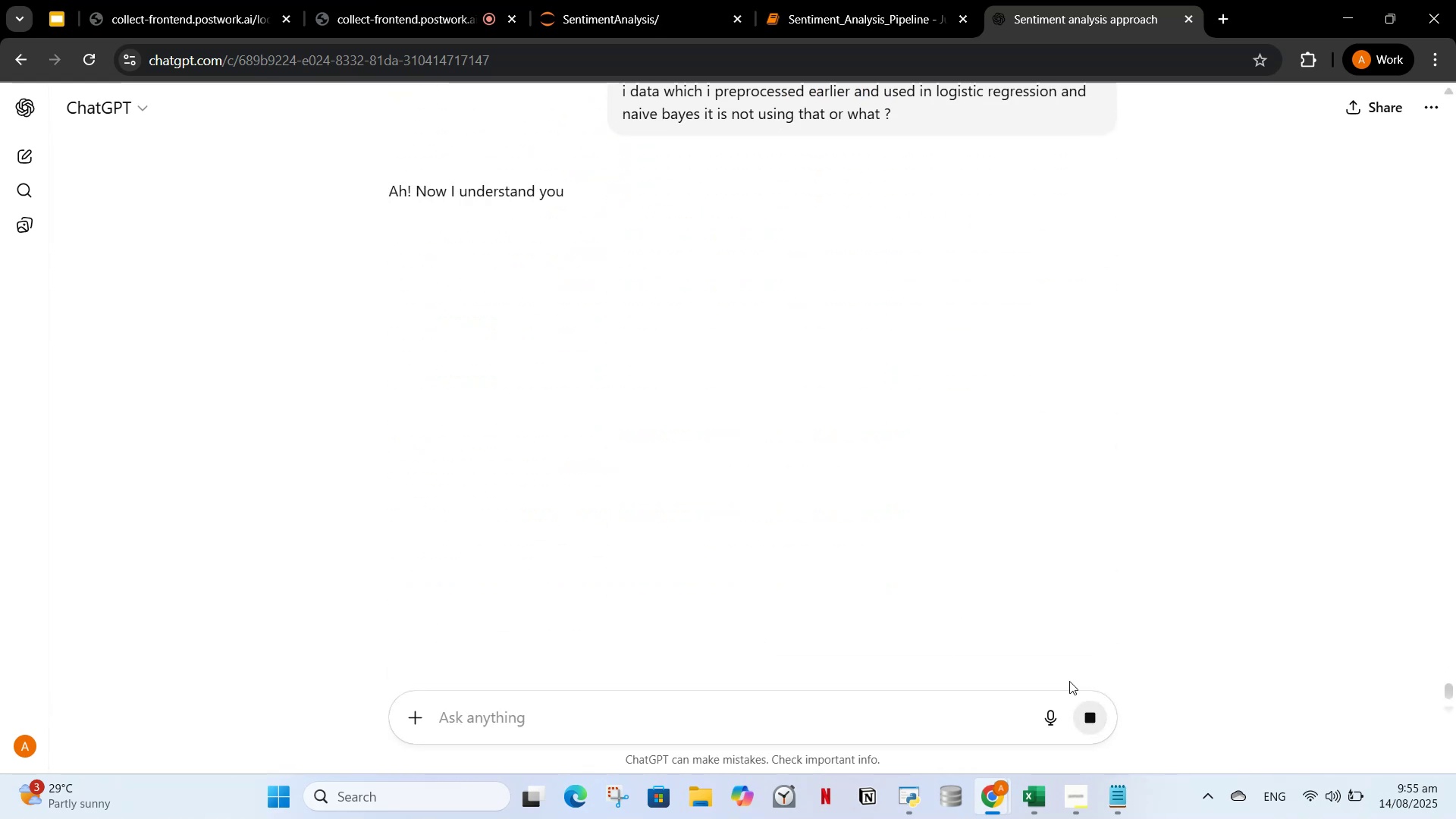 
wait(17.42)
 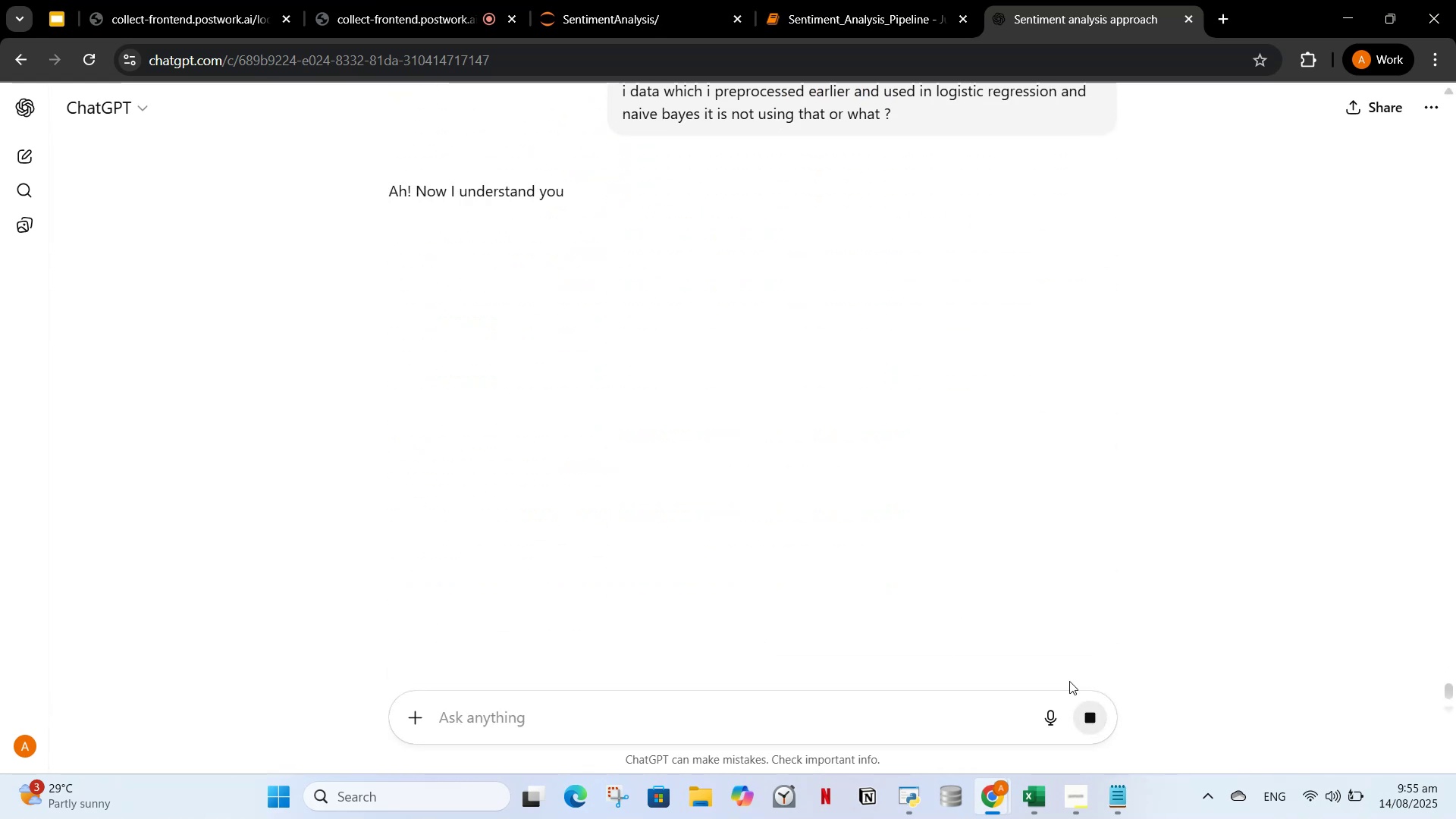 
scroll: coordinate [1053, 443], scroll_direction: down, amount: 2.0
 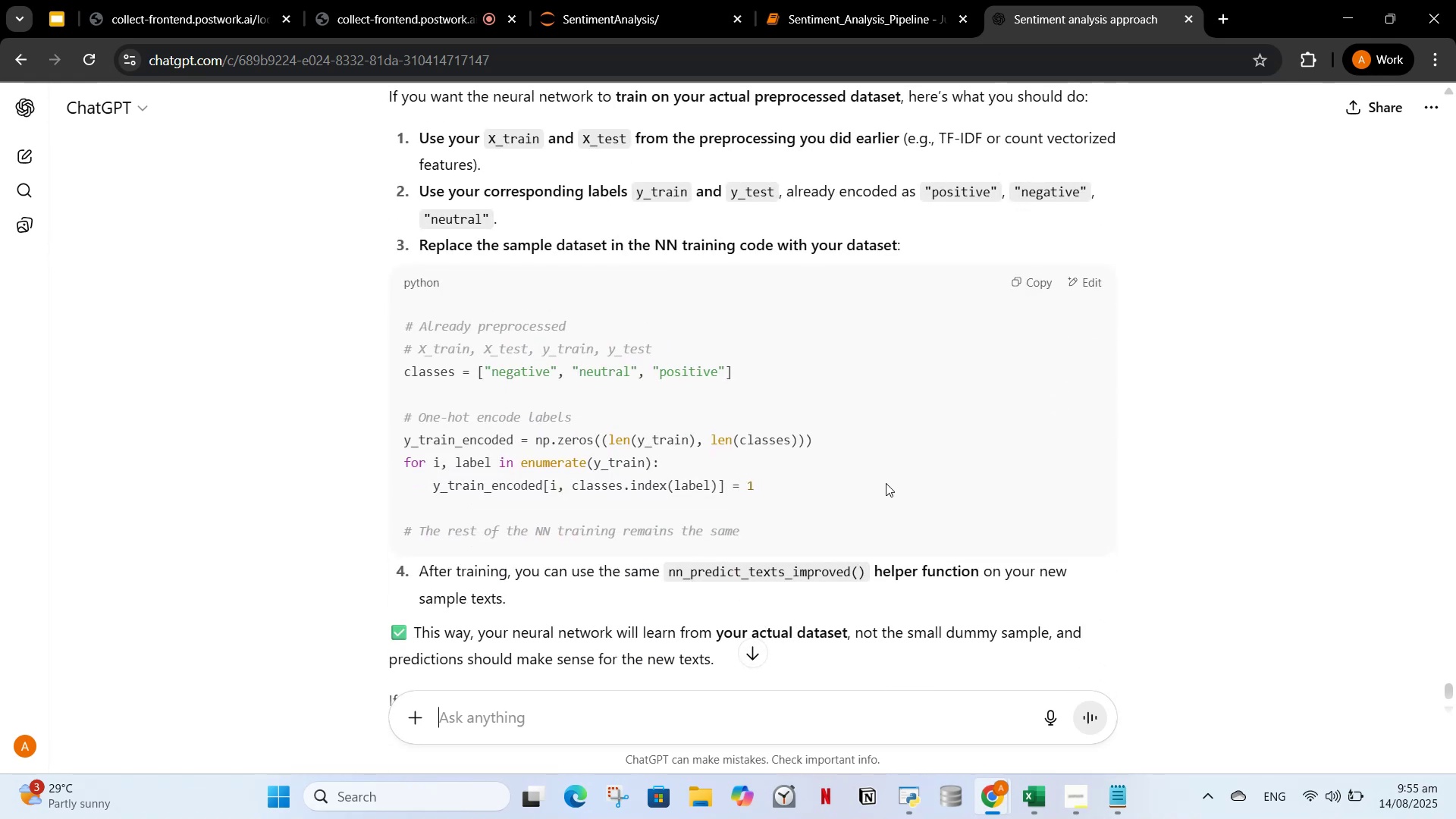 
wait(5.11)
 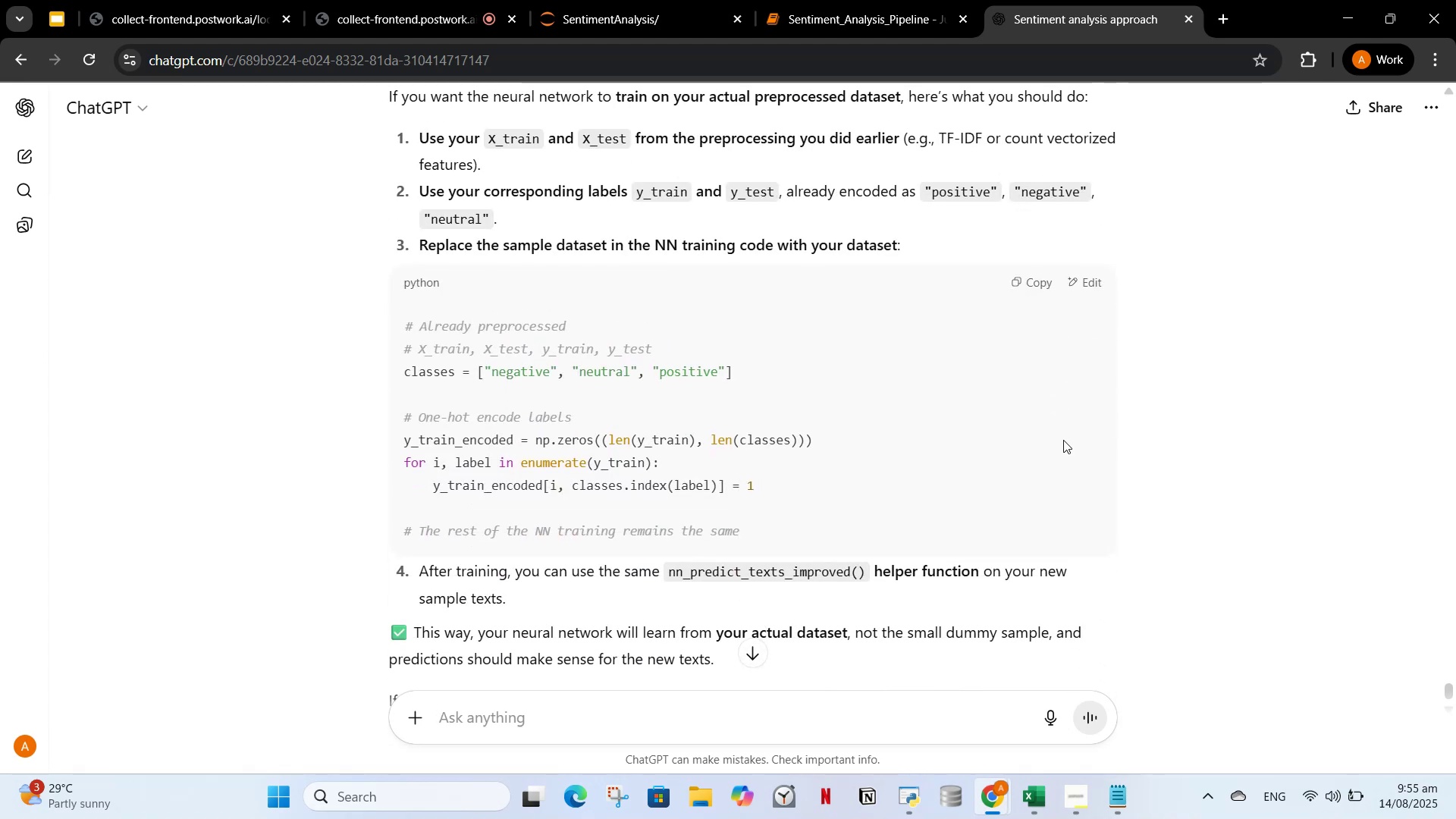 
scroll: coordinate [915, 504], scroll_direction: down, amount: 3.0
 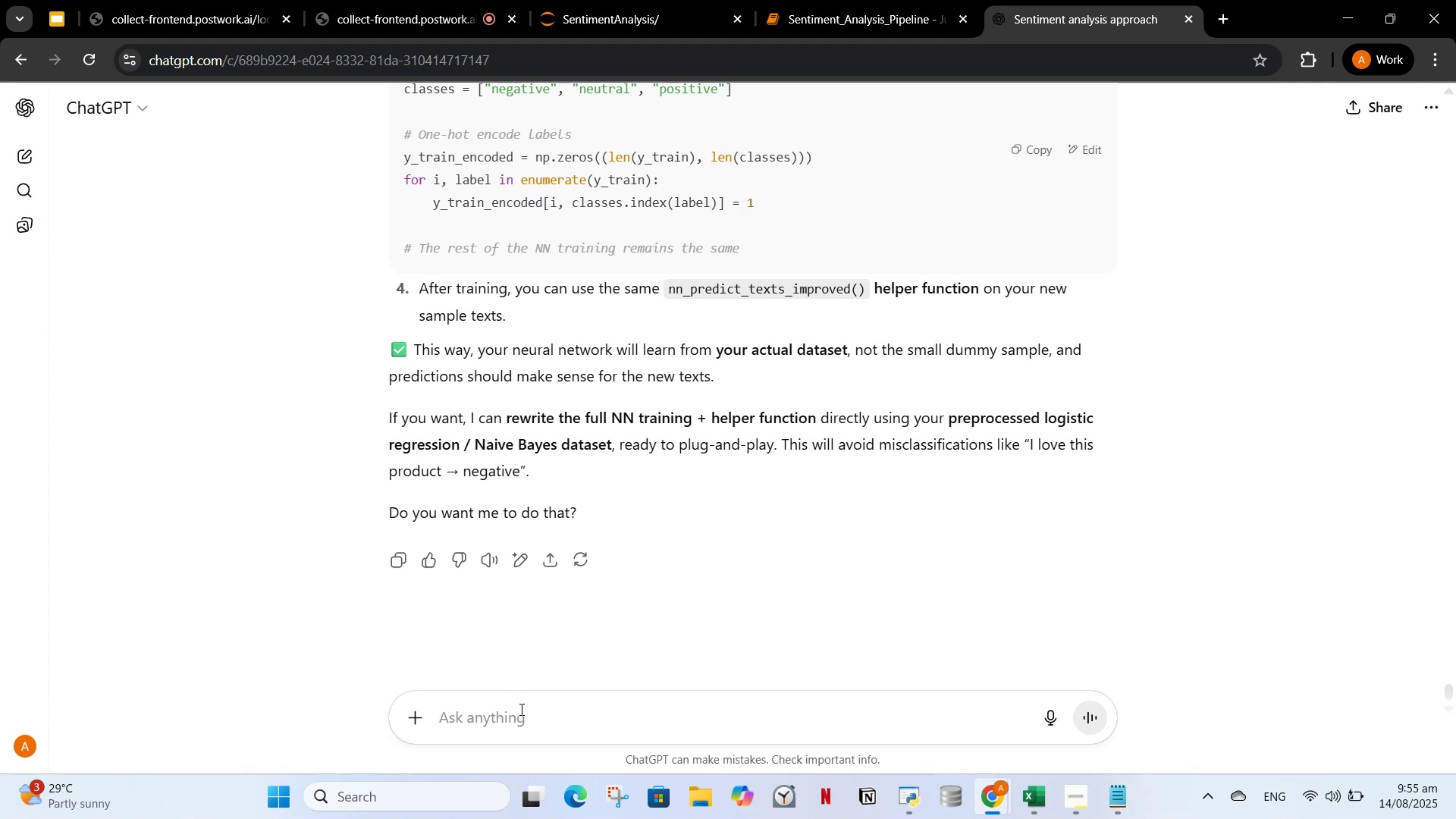 
left_click([522, 708])
 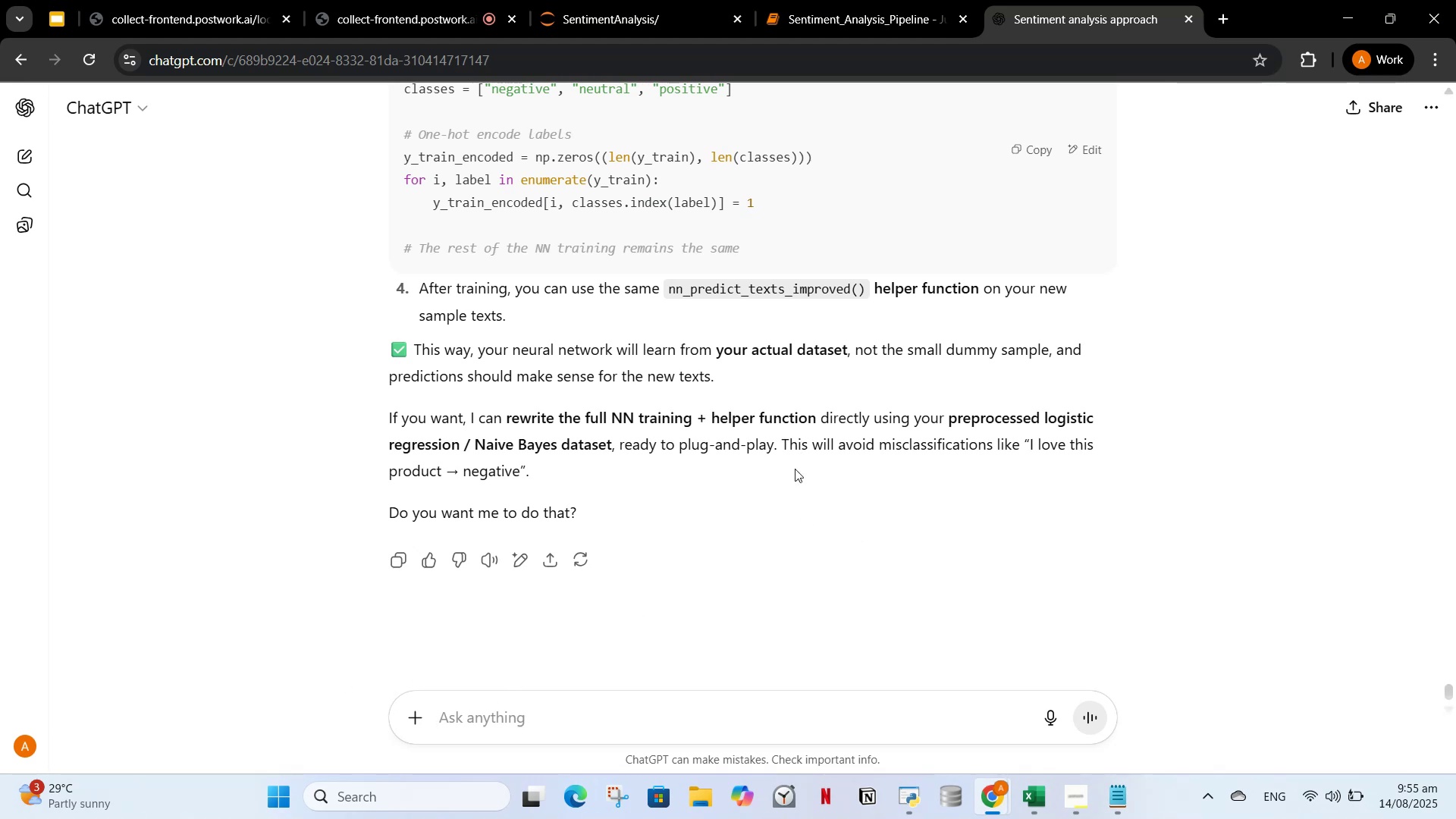 
wait(6.73)
 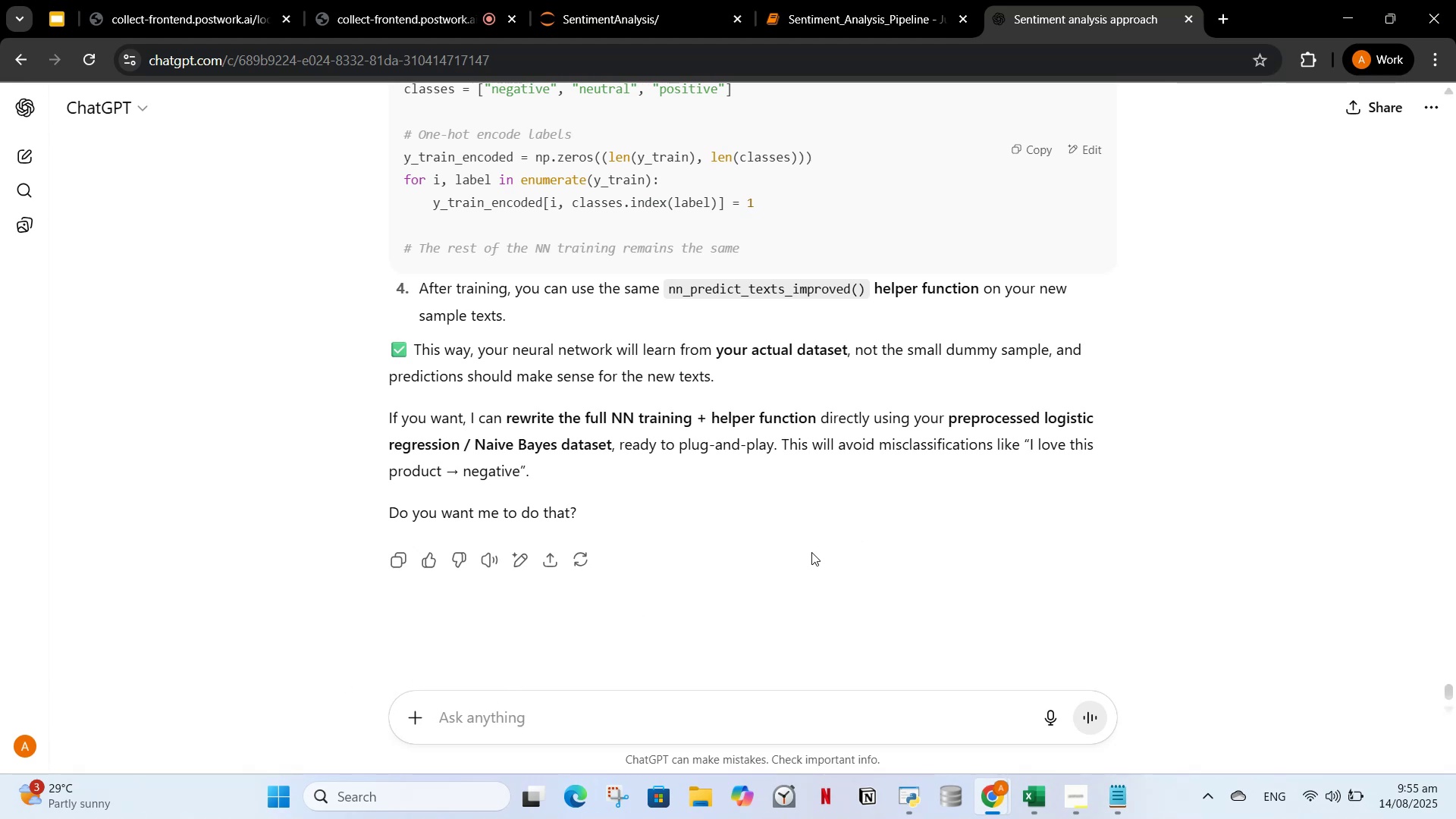 
type(yes)
 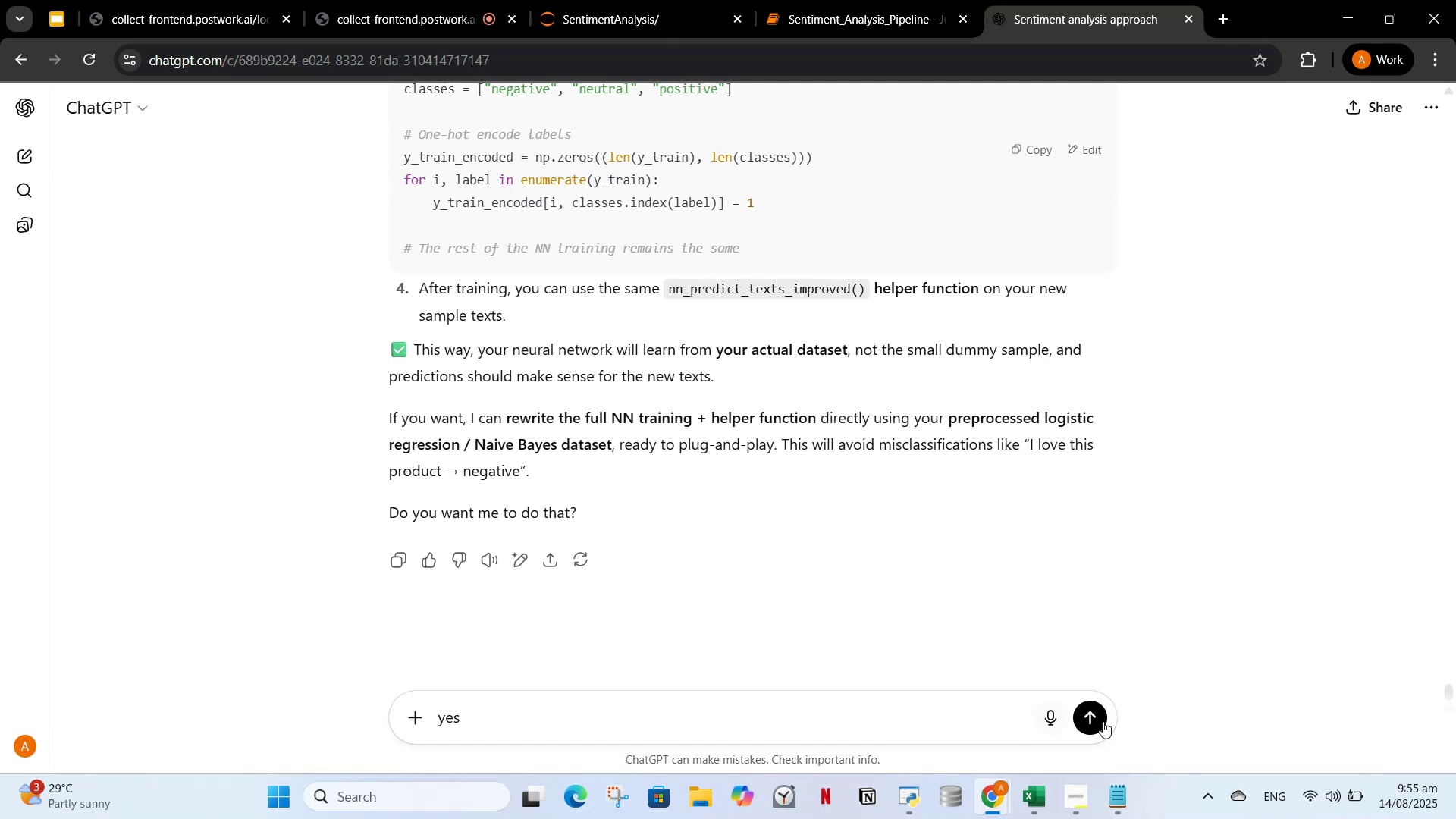 
left_click([1094, 713])
 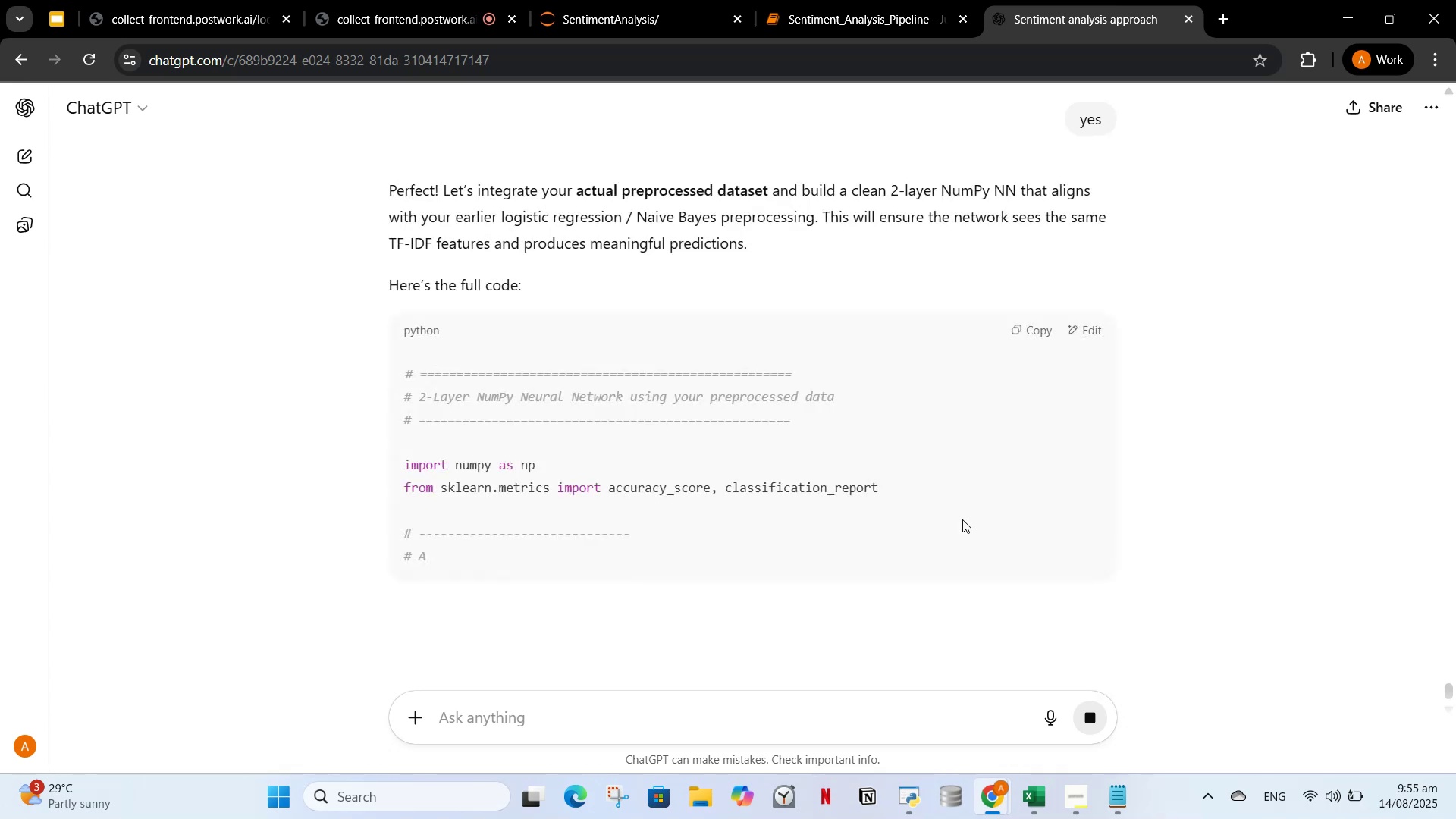 
wait(16.75)
 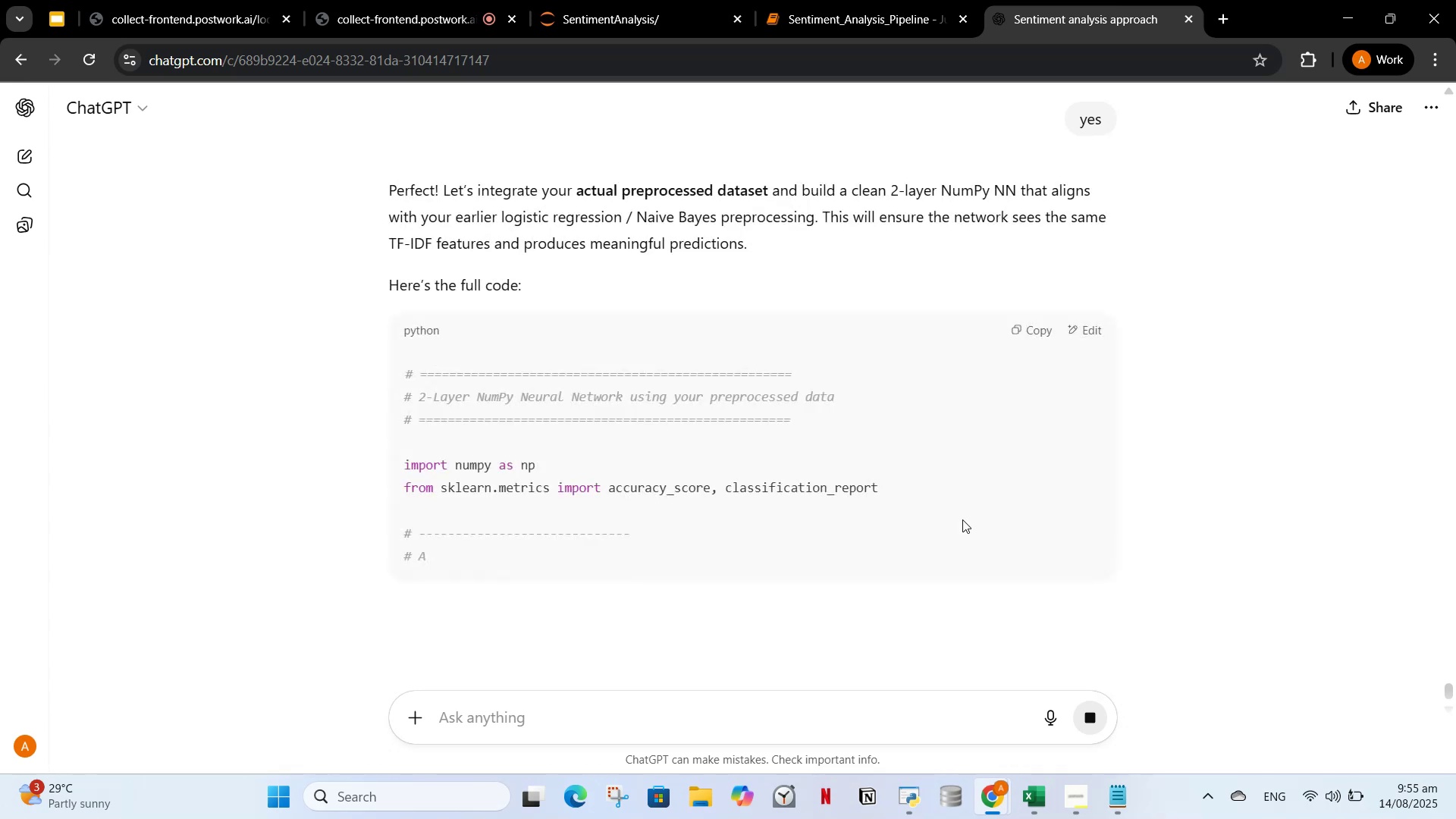 
scroll: coordinate [1056, 607], scroll_direction: down, amount: 4.0
 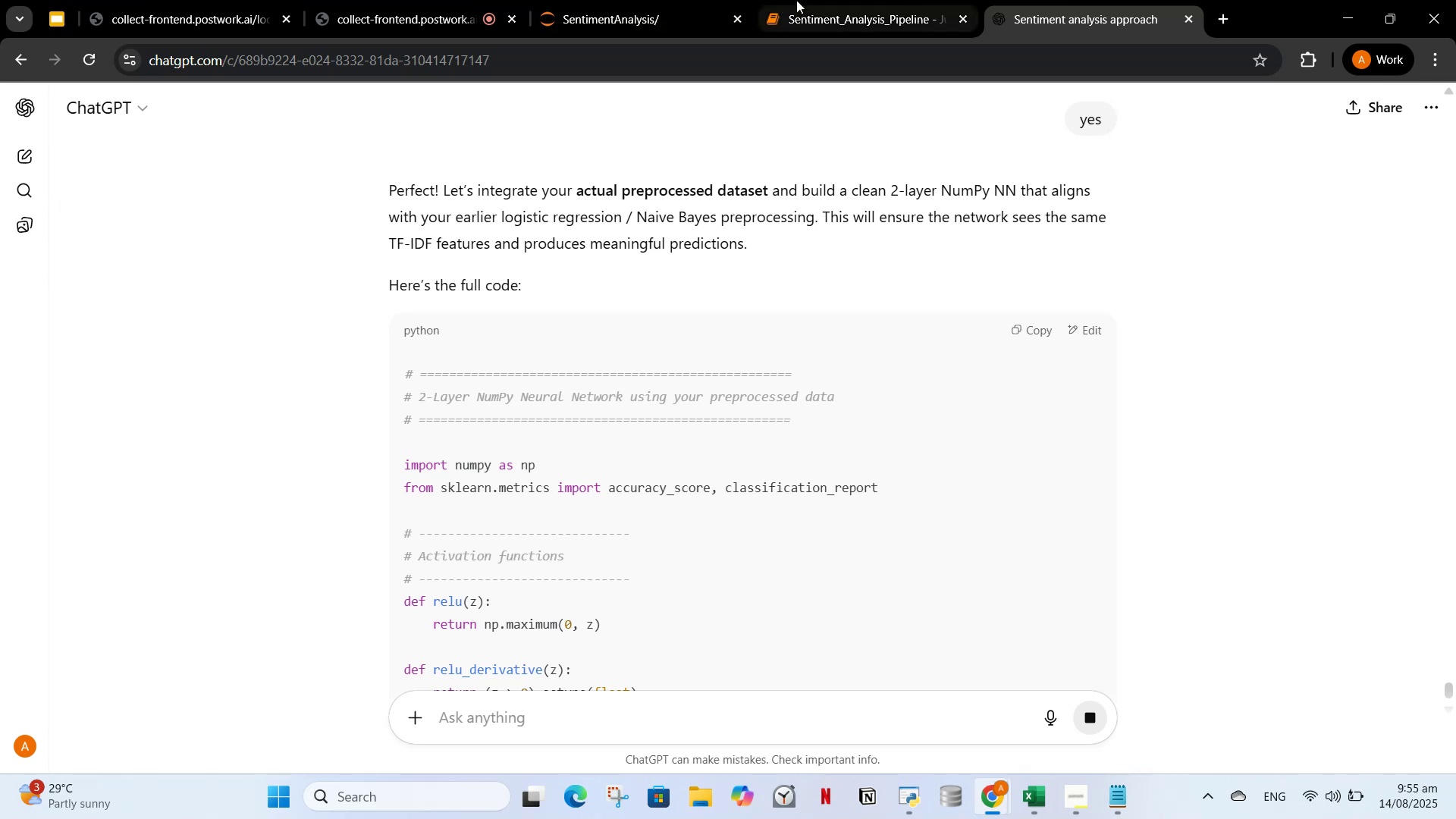 
left_click([821, 0])
 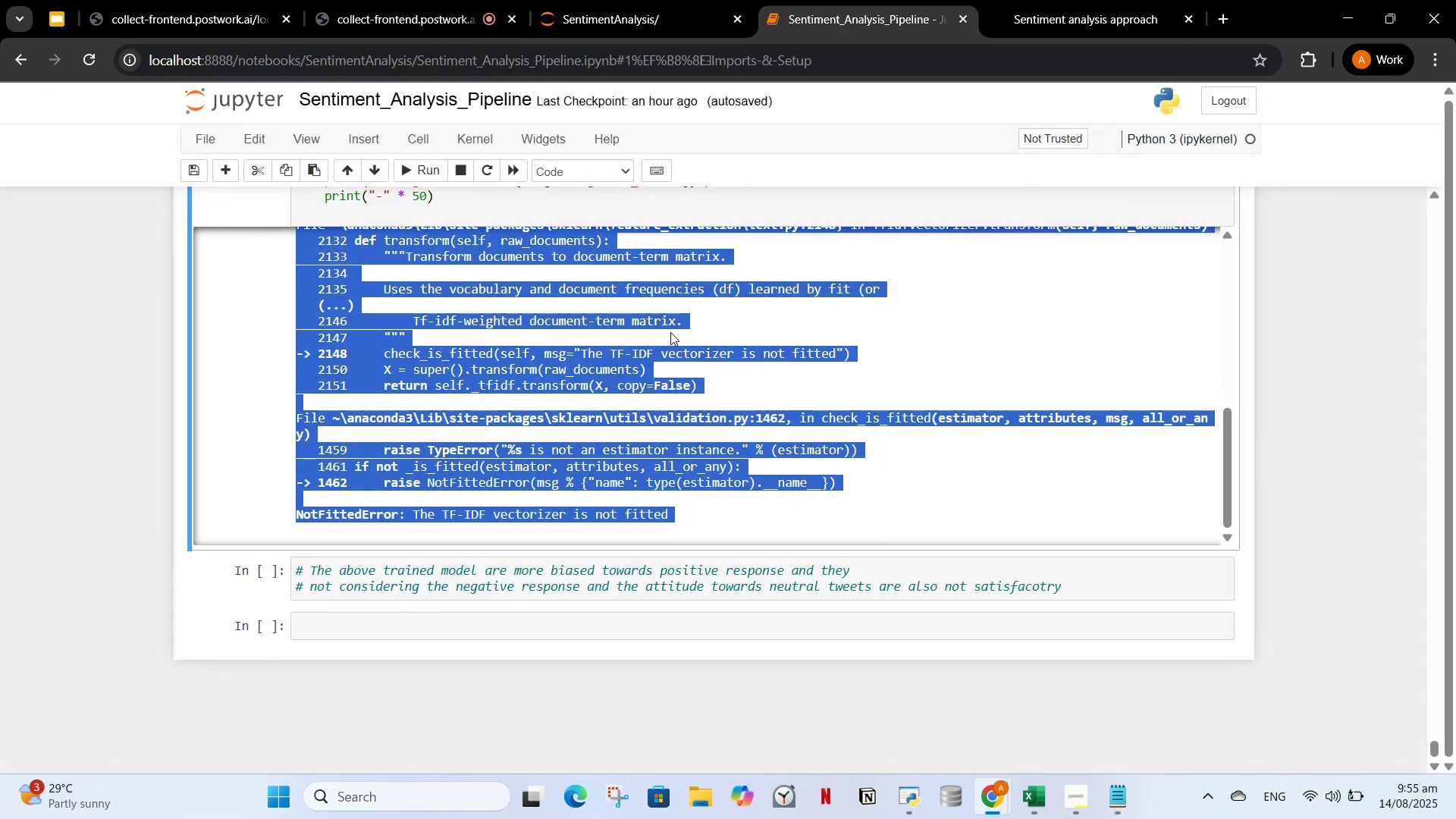 
left_click([667, 333])
 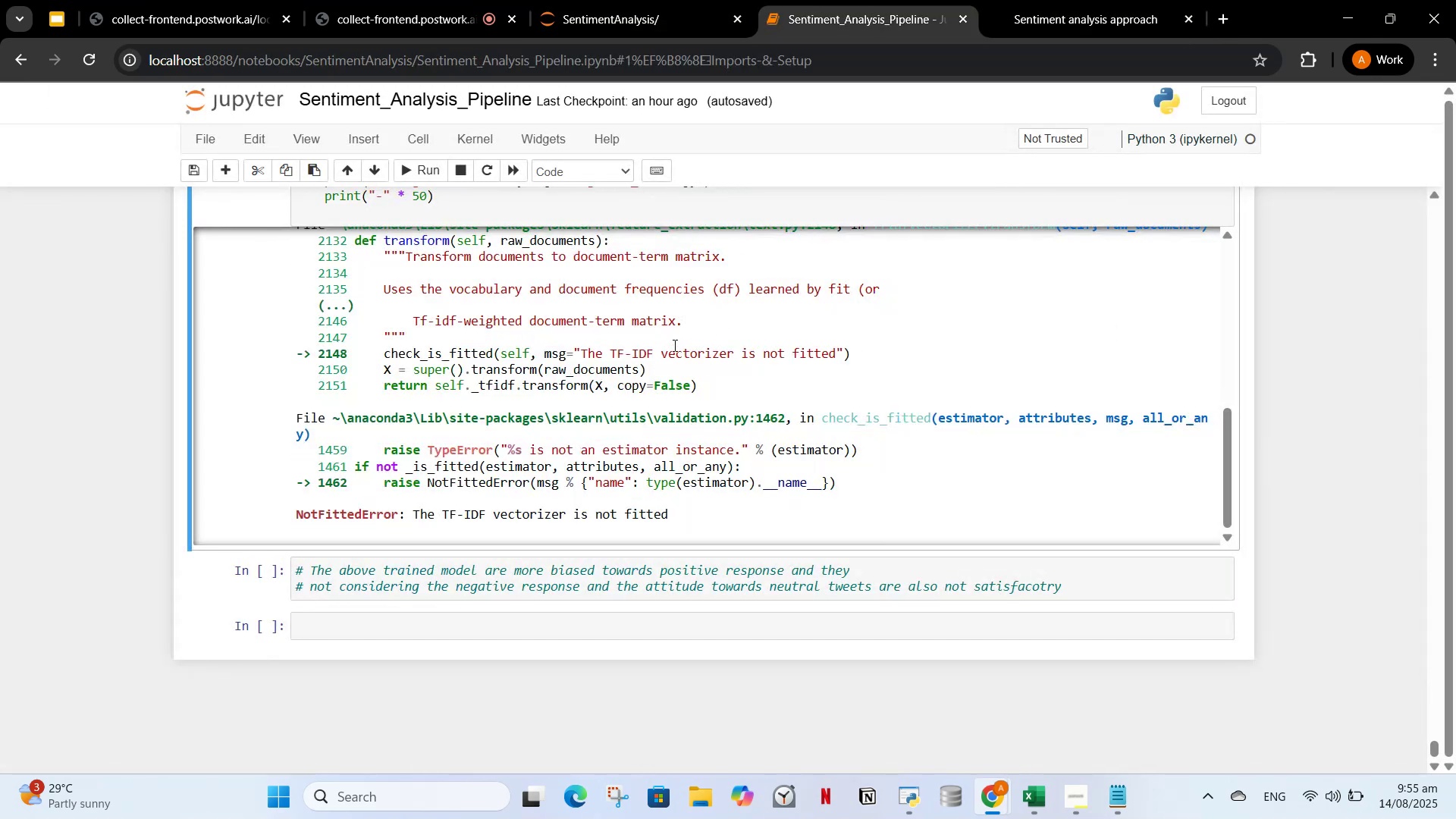 
scroll: coordinate [682, 364], scroll_direction: up, amount: 6.0
 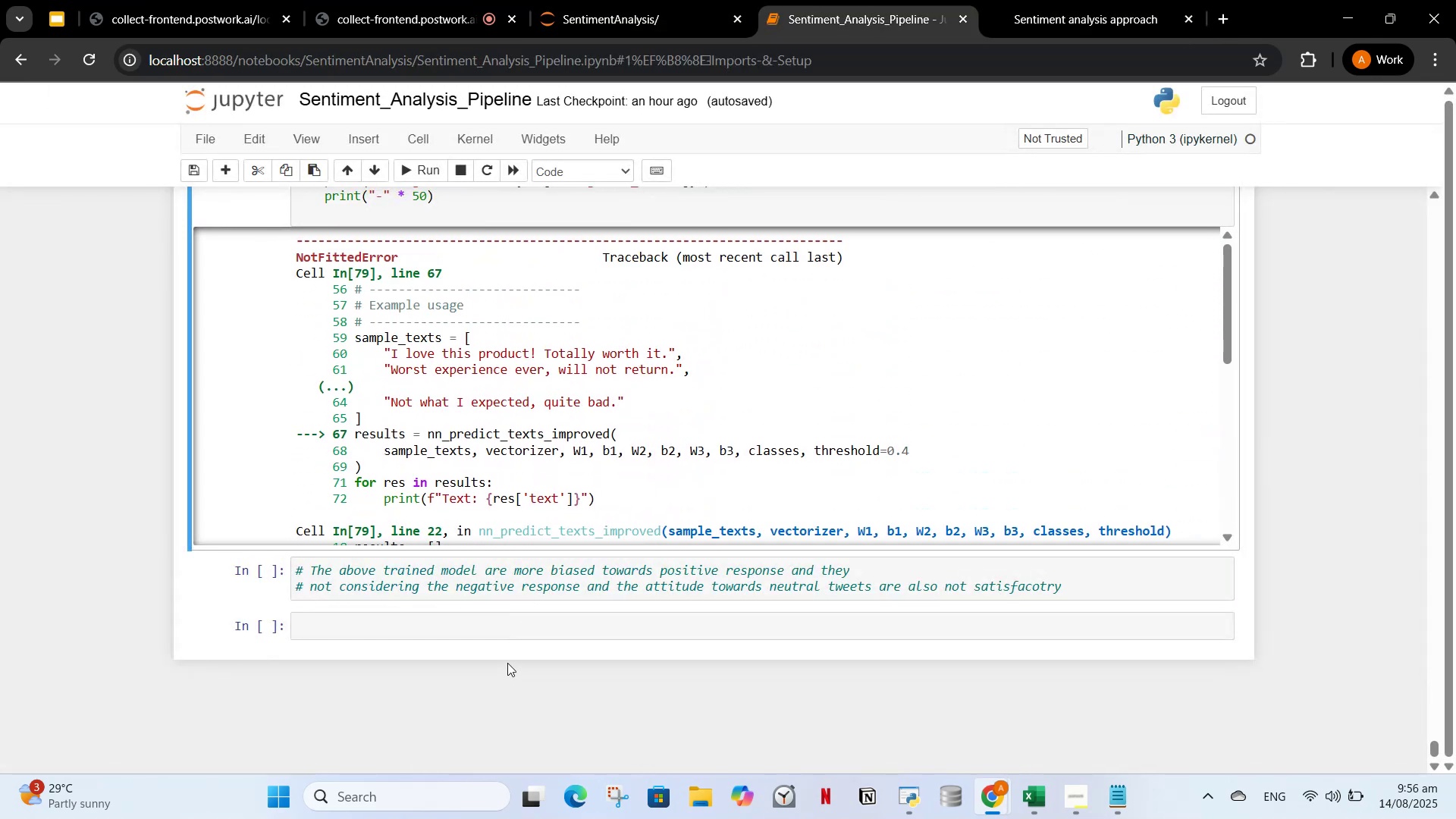 
left_click_drag(start_coordinate=[510, 656], to_coordinate=[510, 652])
 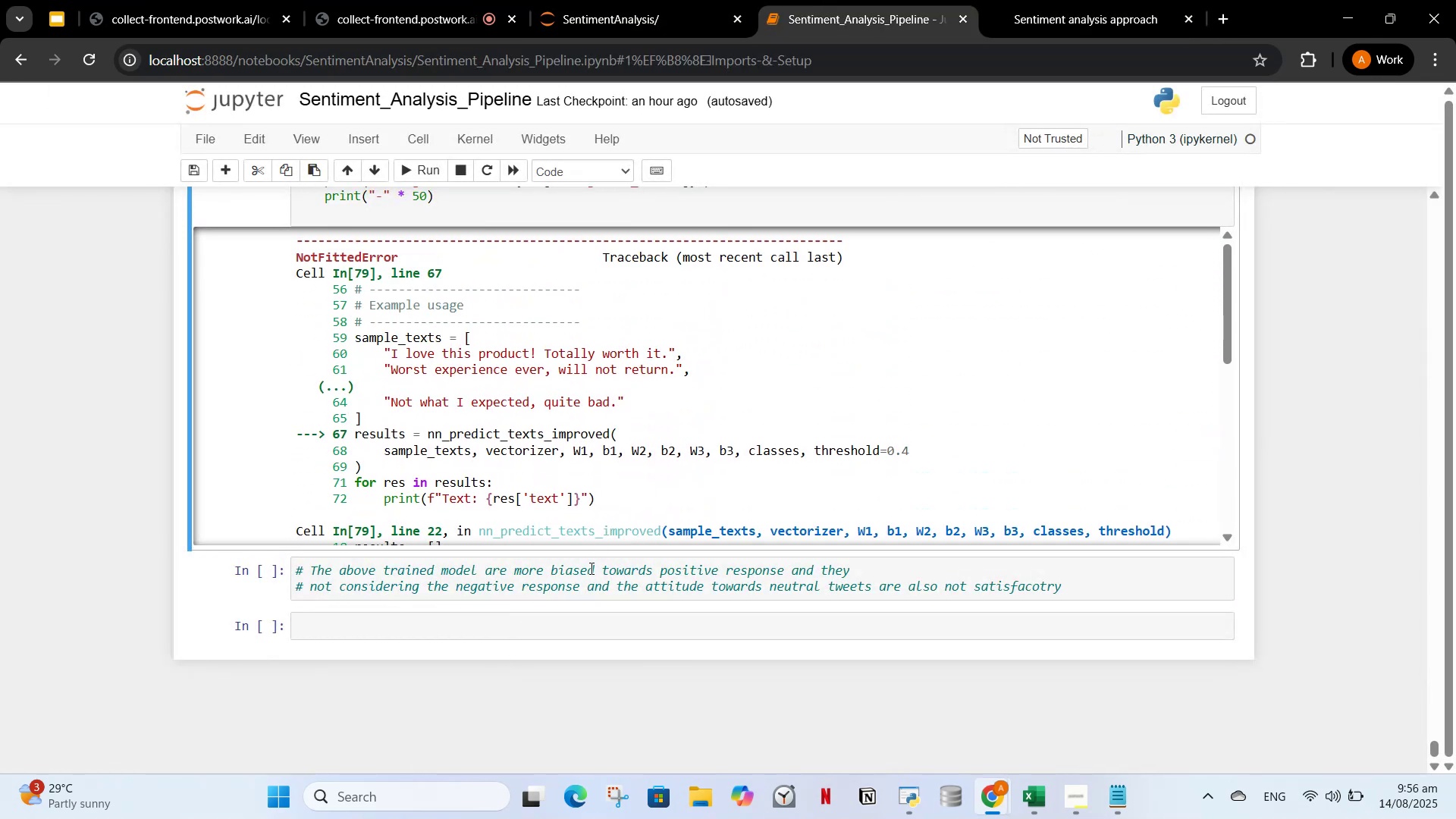 
left_click([620, 371])
 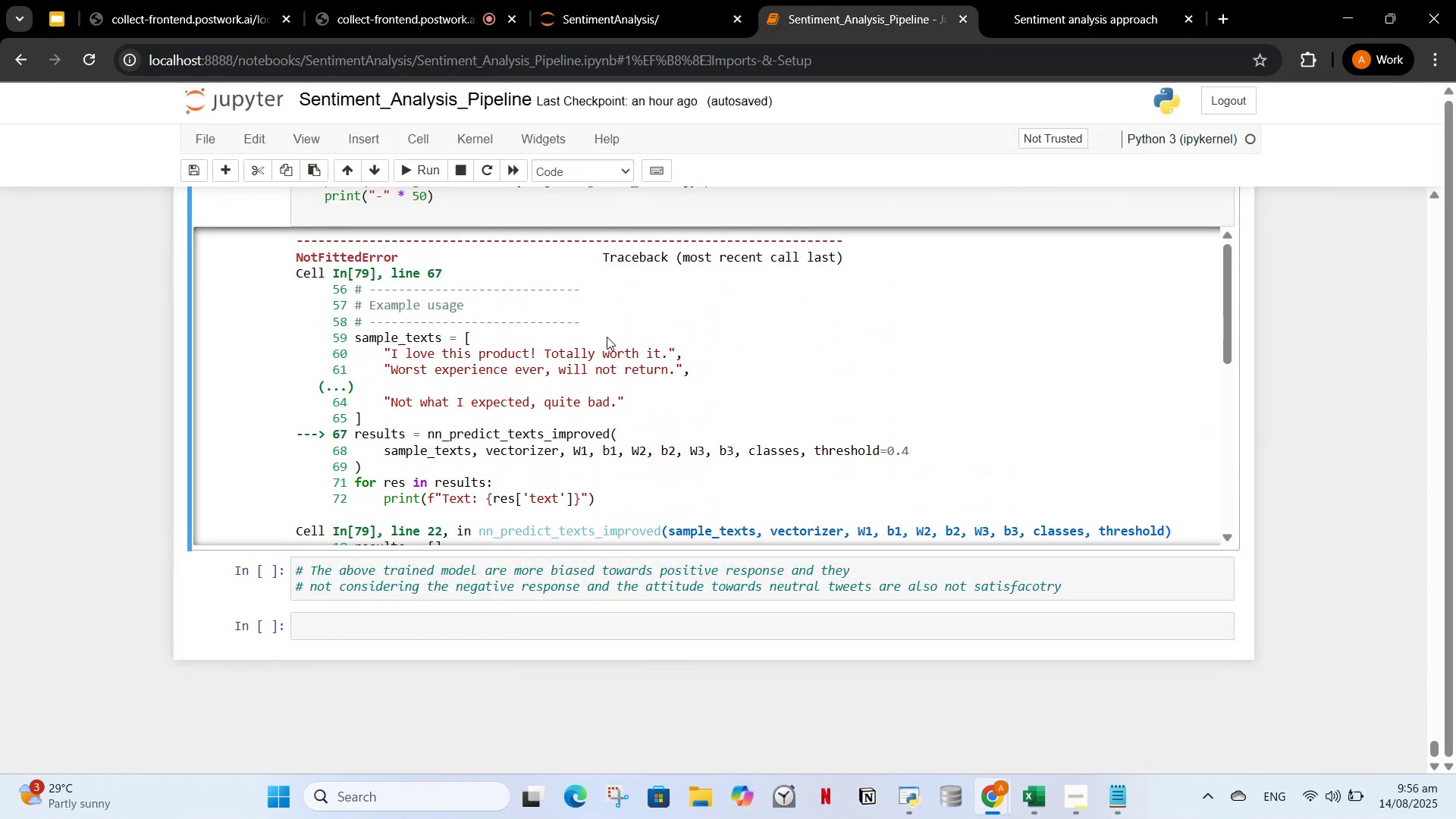 
scroll: coordinate [604, 335], scroll_direction: up, amount: 3.0
 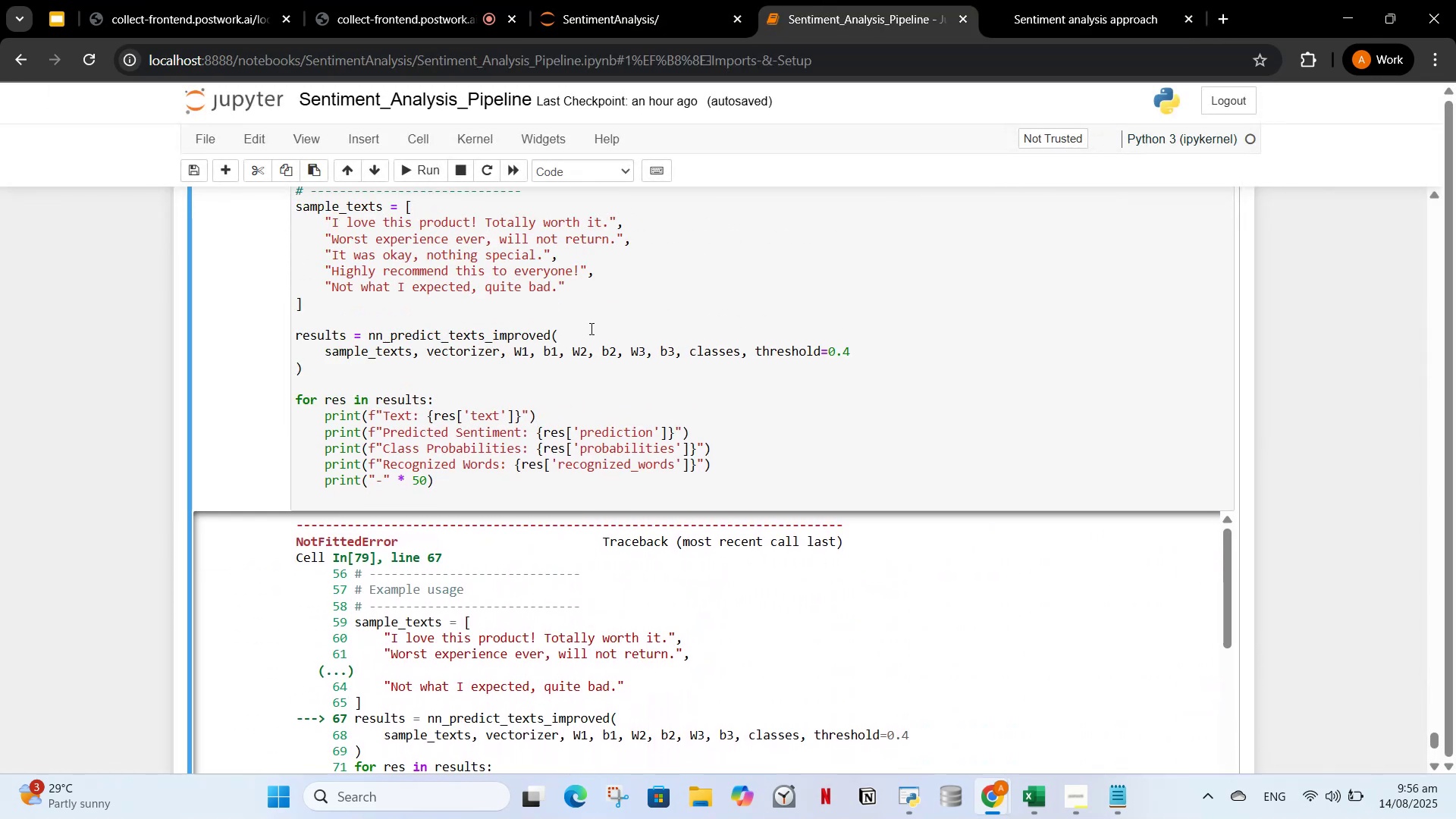 
left_click([590, 328])
 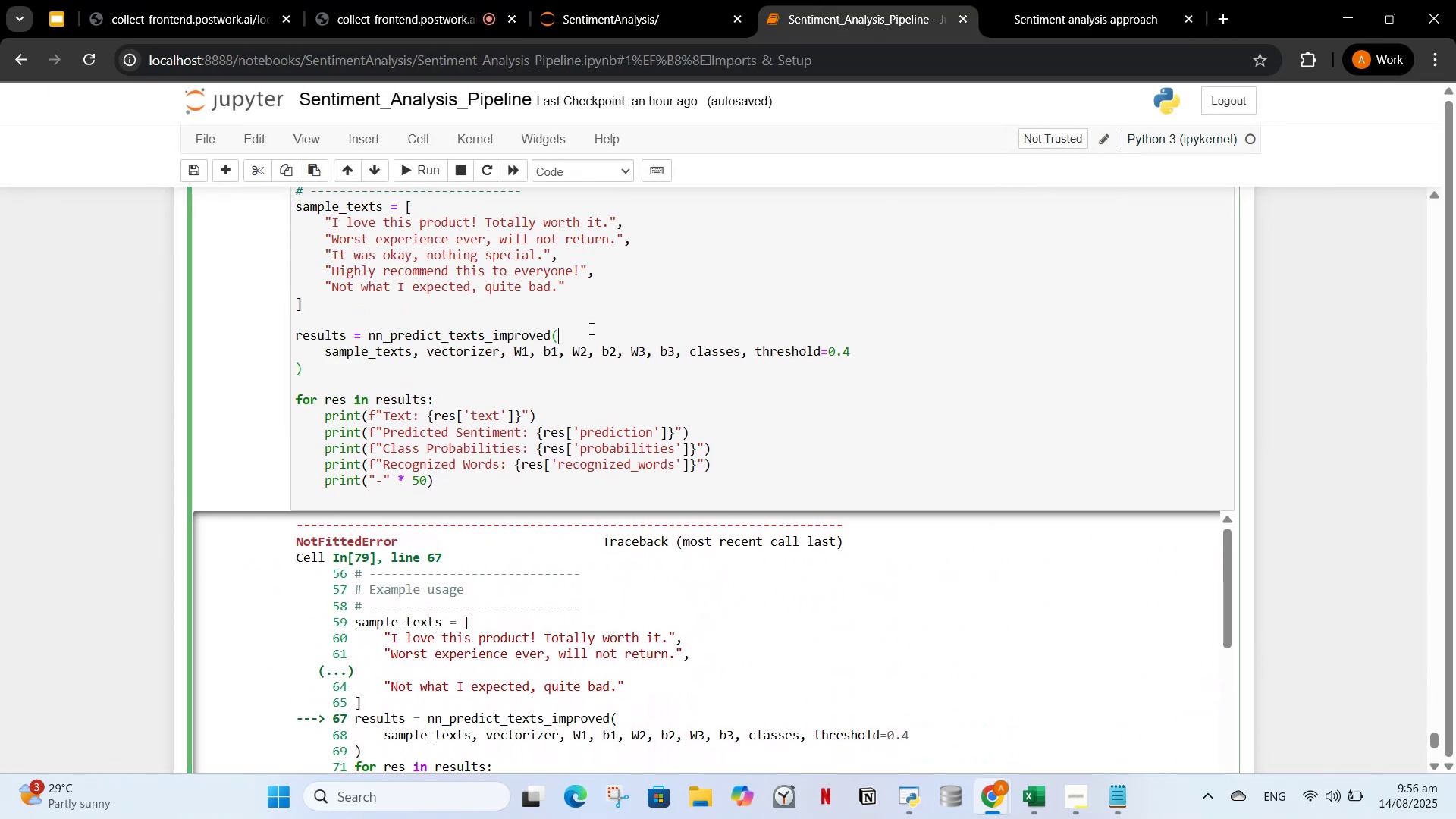 
scroll: coordinate [590, 328], scroll_direction: up, amount: 1.0
 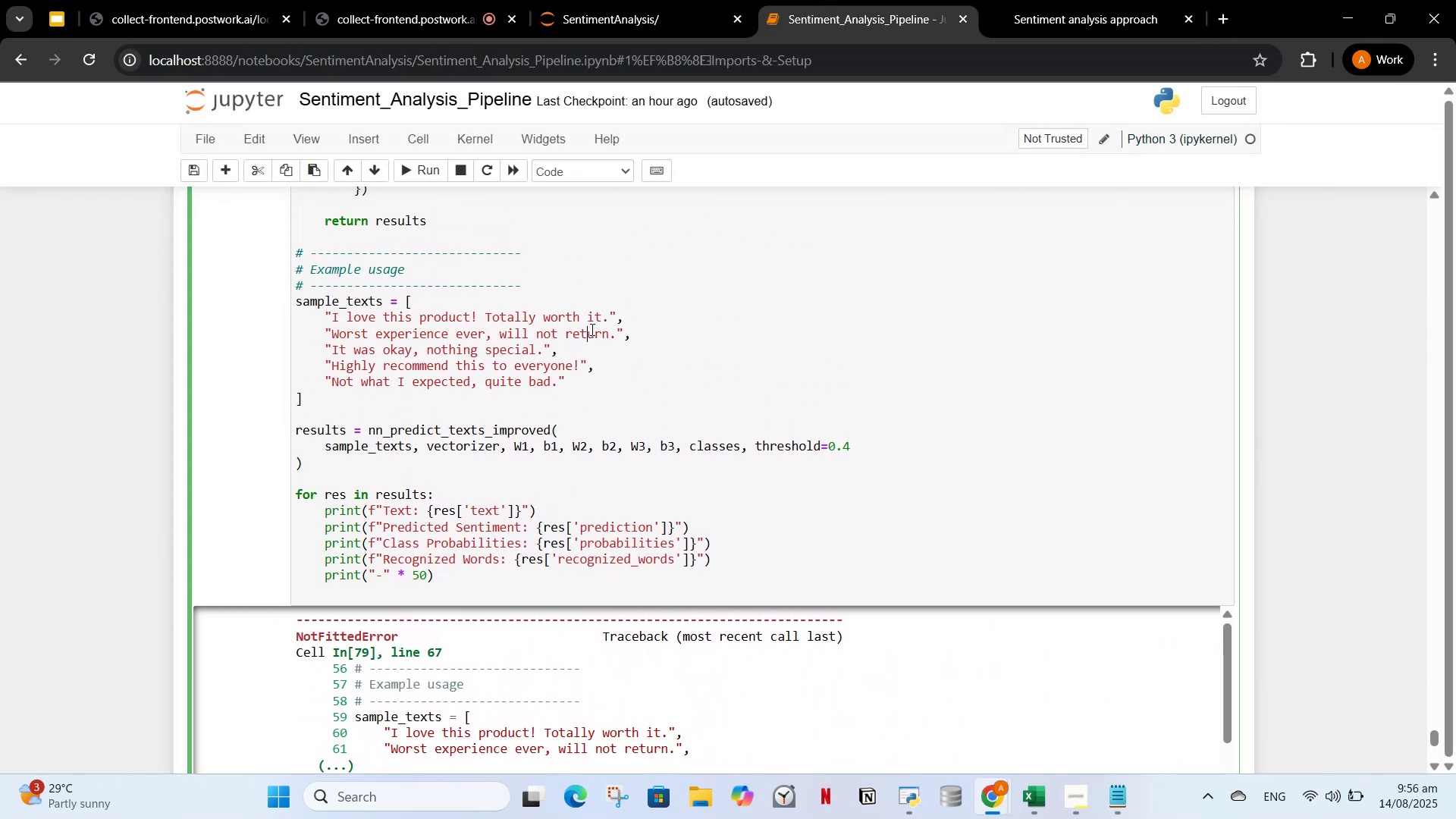 
double_click([591, 329])
 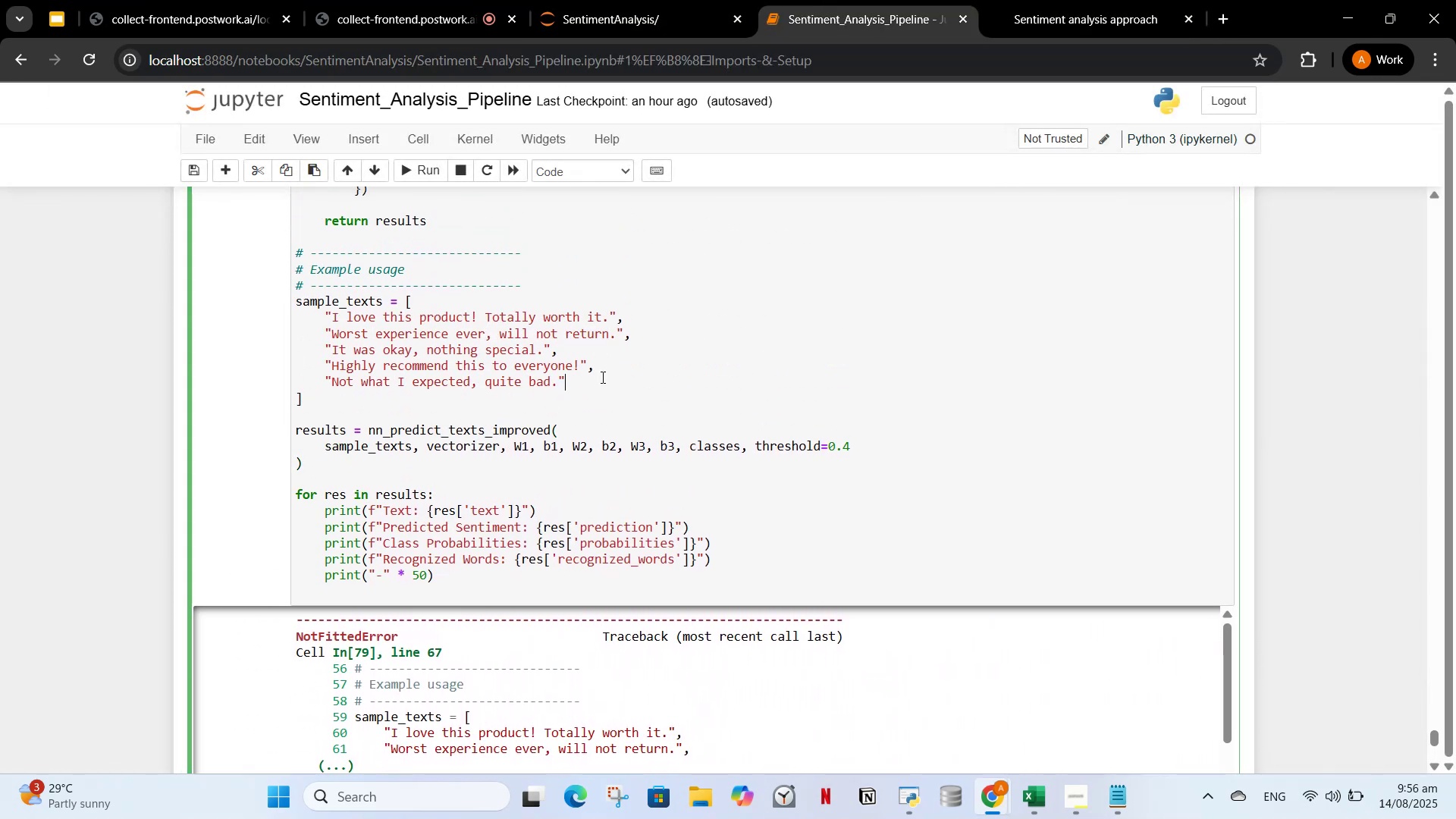 
double_click([601, 375])
 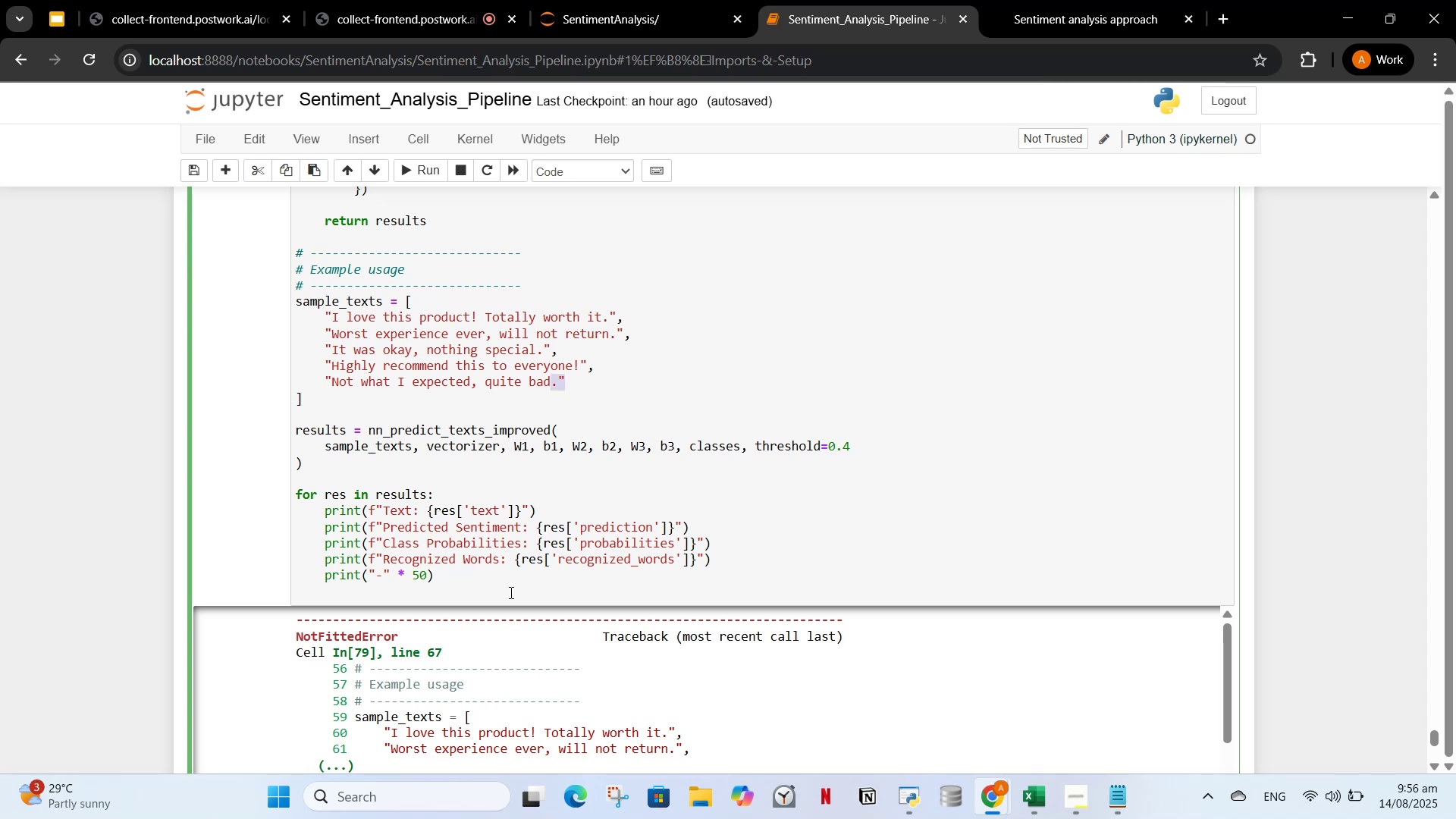 
scroll: coordinate [696, 479], scroll_direction: down, amount: 7.0
 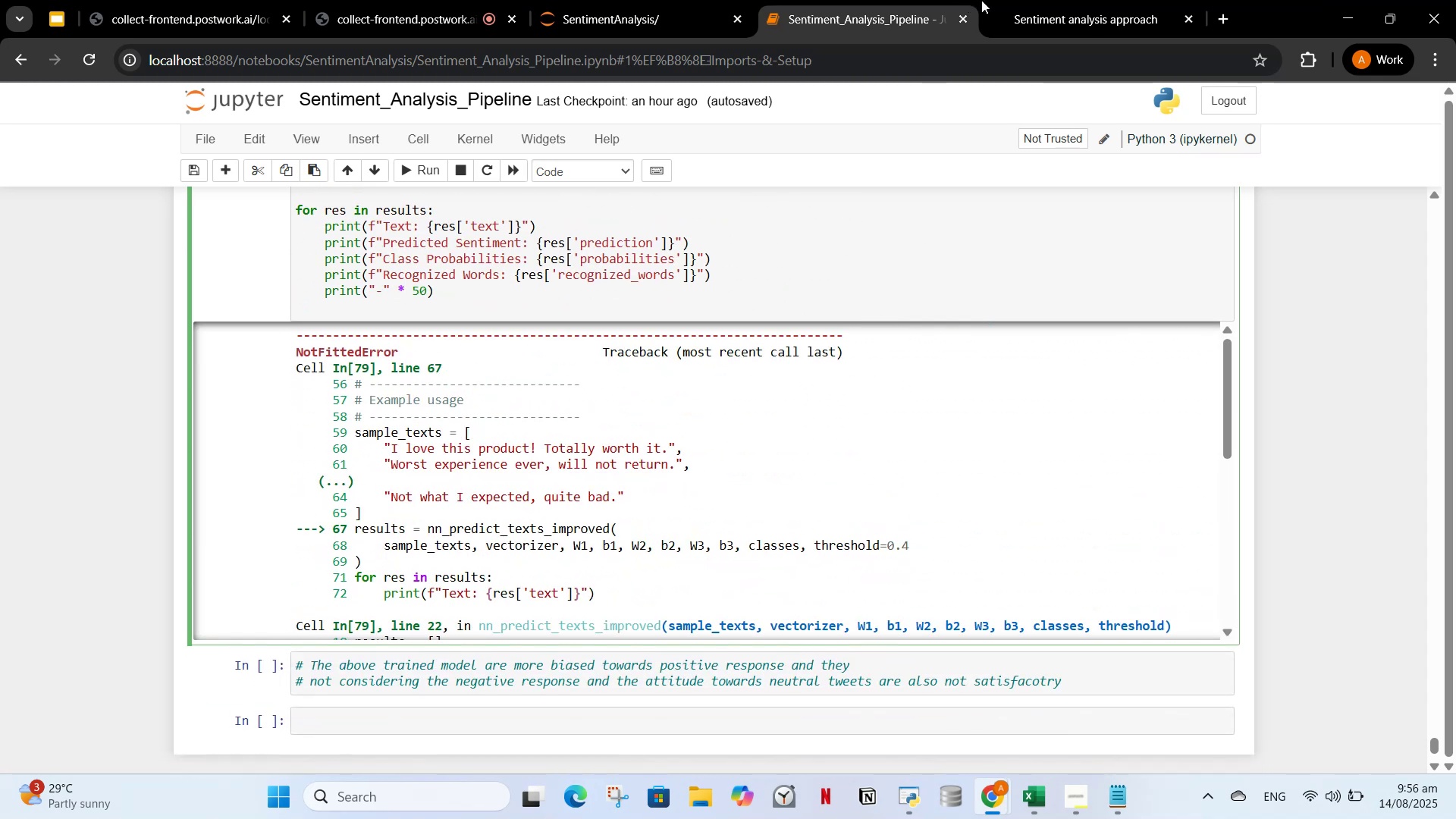 
left_click([1054, 2])
 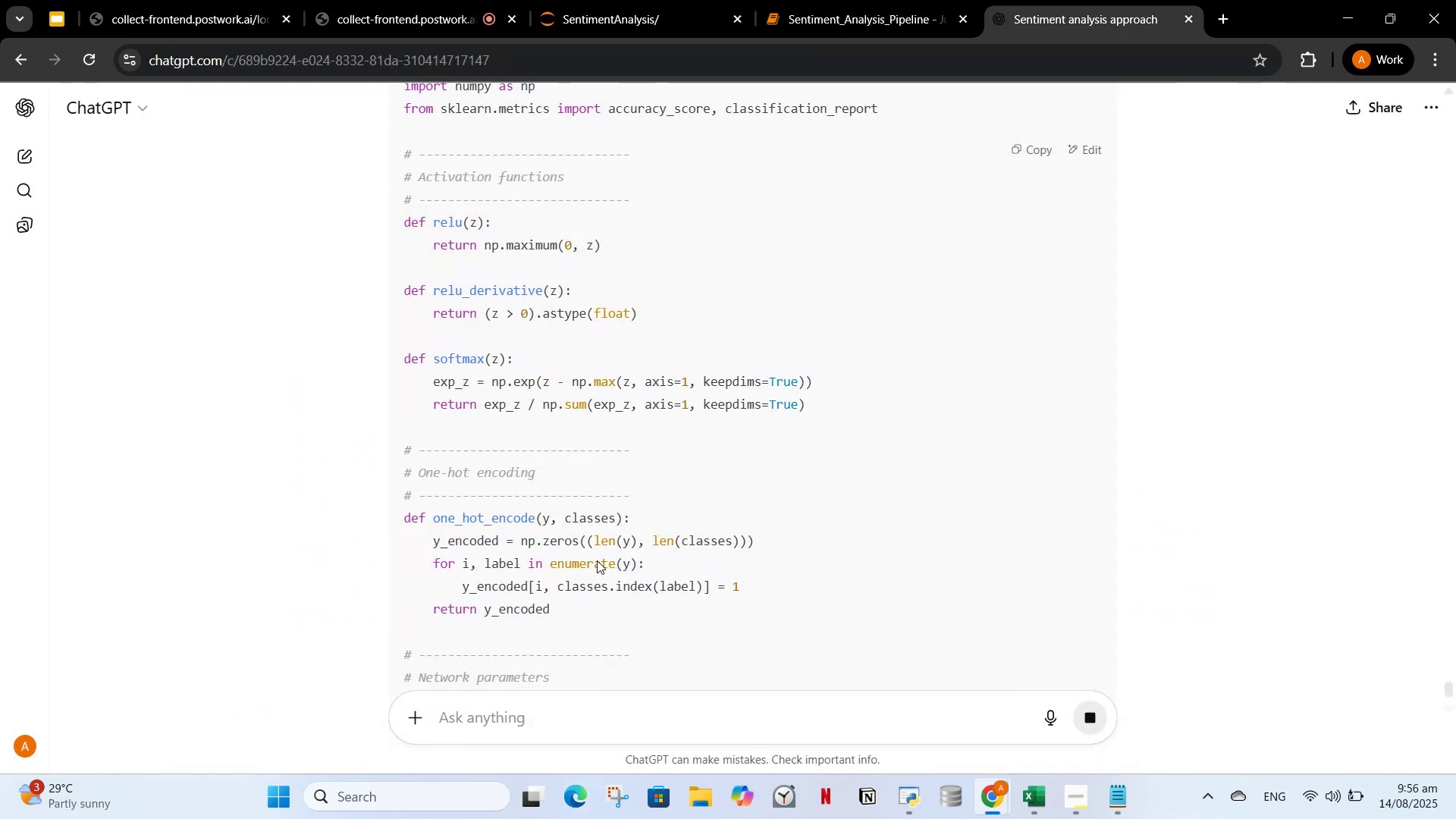 
scroll: coordinate [676, 357], scroll_direction: up, amount: 7.0
 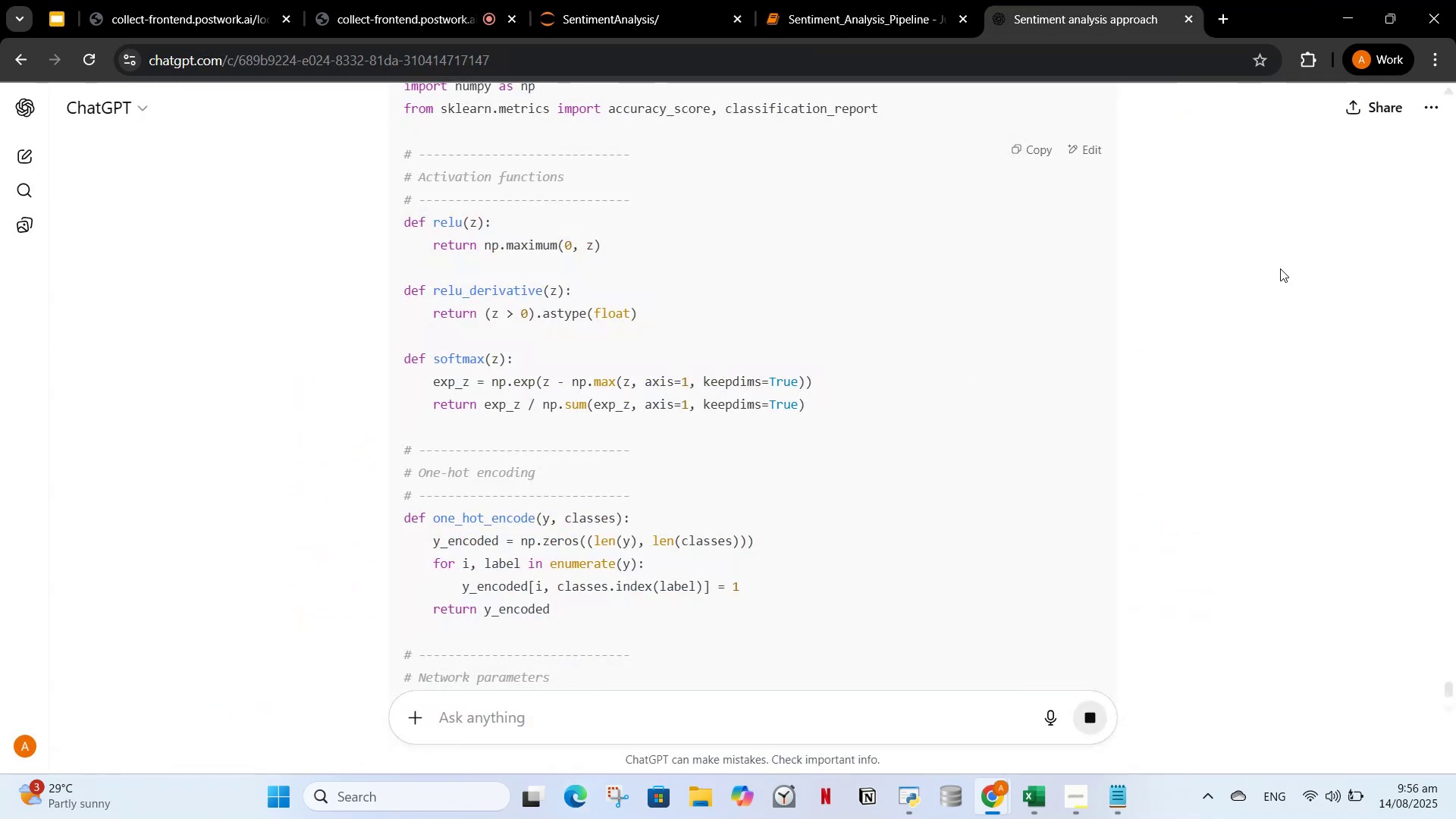 
left_click([1281, 264])
 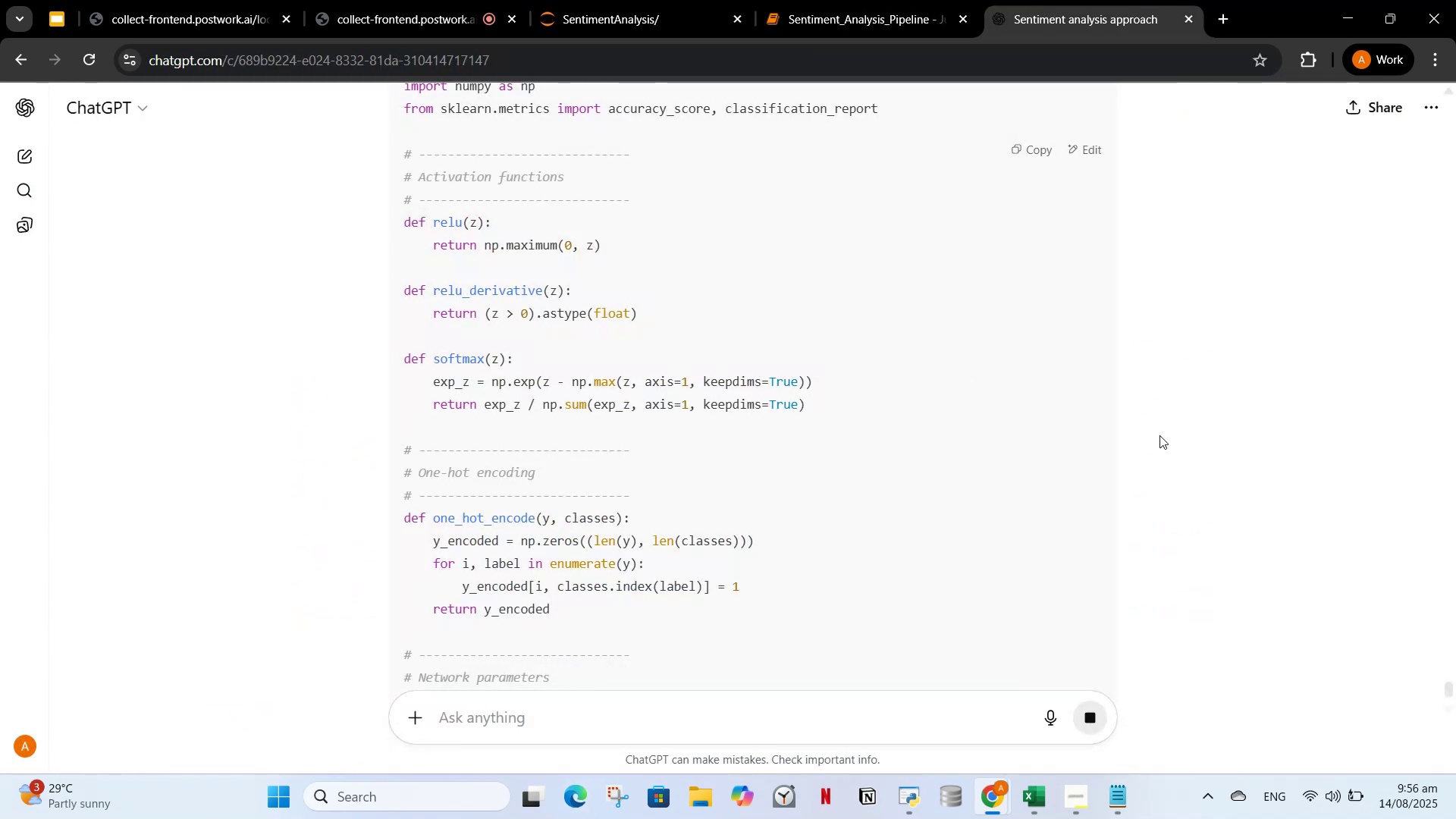 
scroll: coordinate [1185, 413], scroll_direction: up, amount: 3.0
 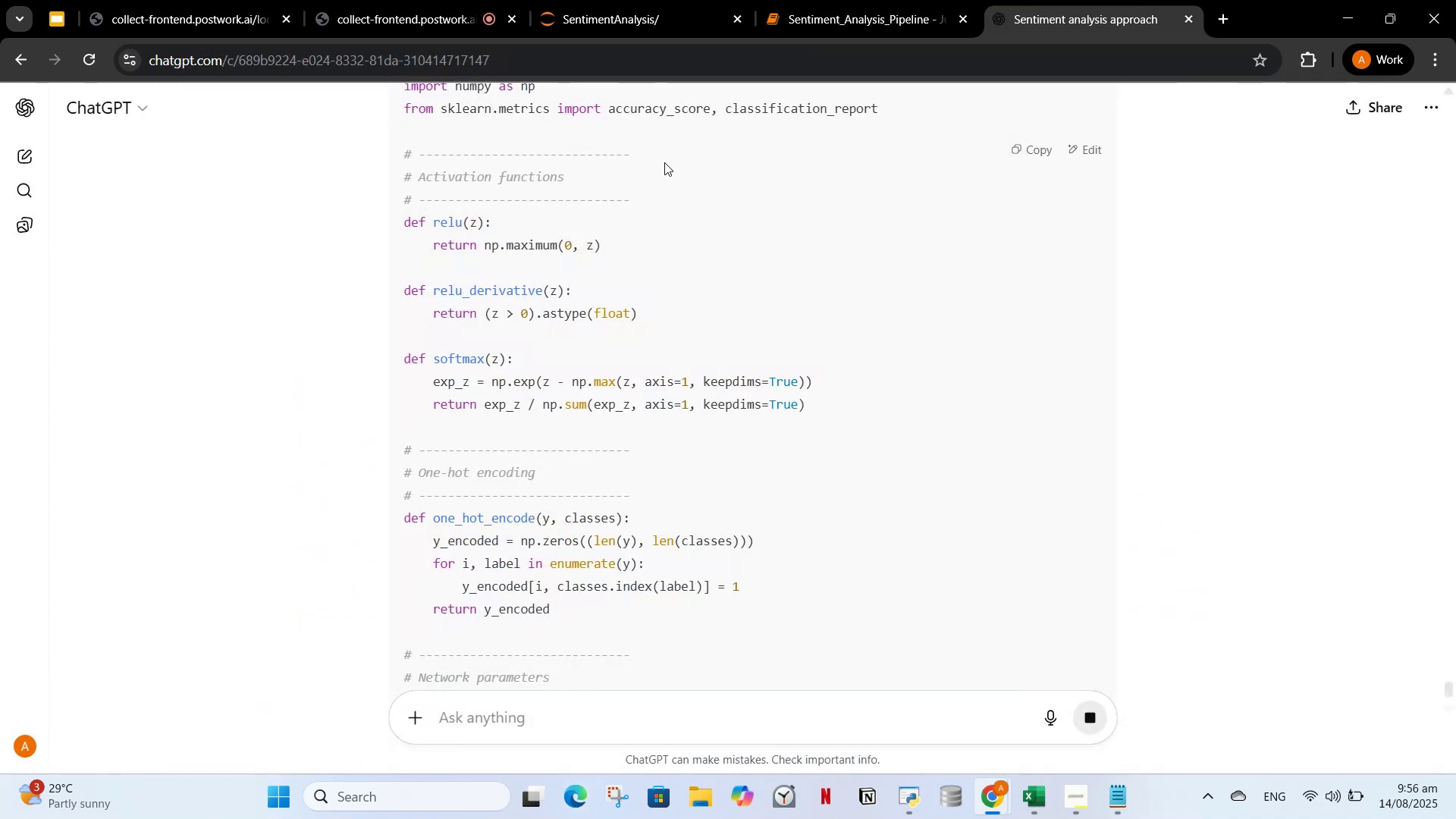 
scroll: coordinate [661, 171], scroll_direction: down, amount: 3.0
 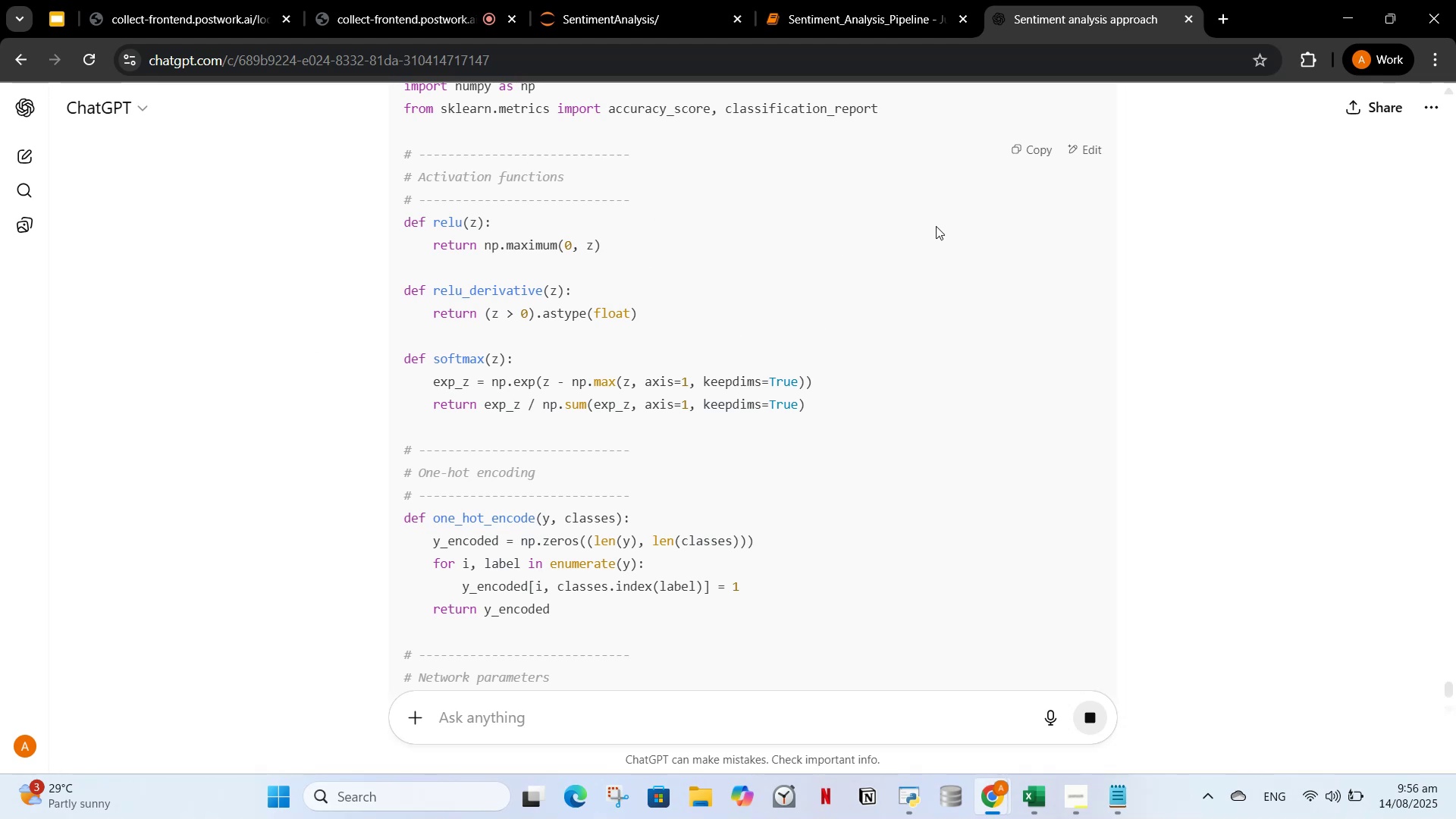 
scroll: coordinate [891, 374], scroll_direction: up, amount: 1.0
 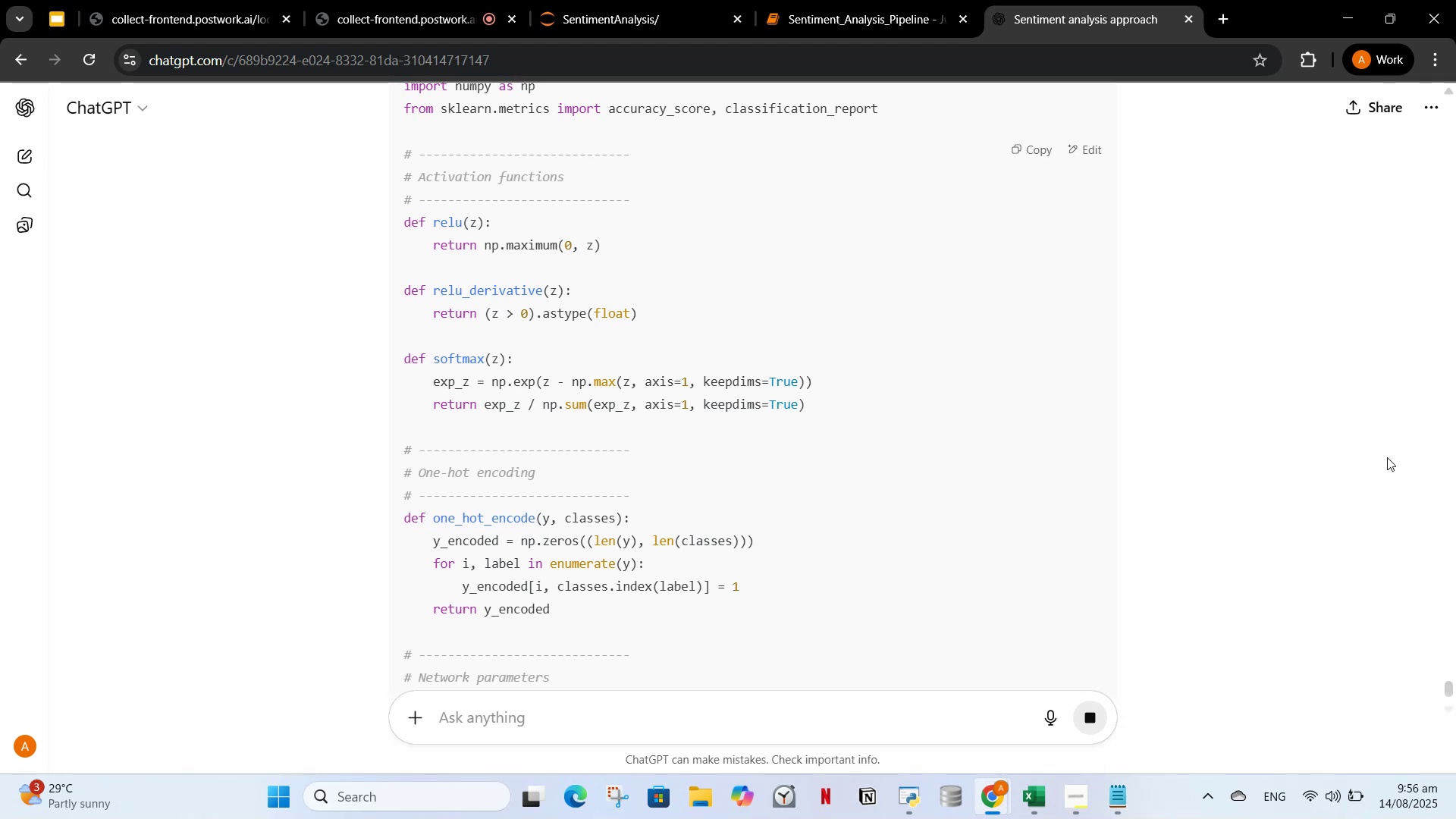 
left_click([1351, 344])
 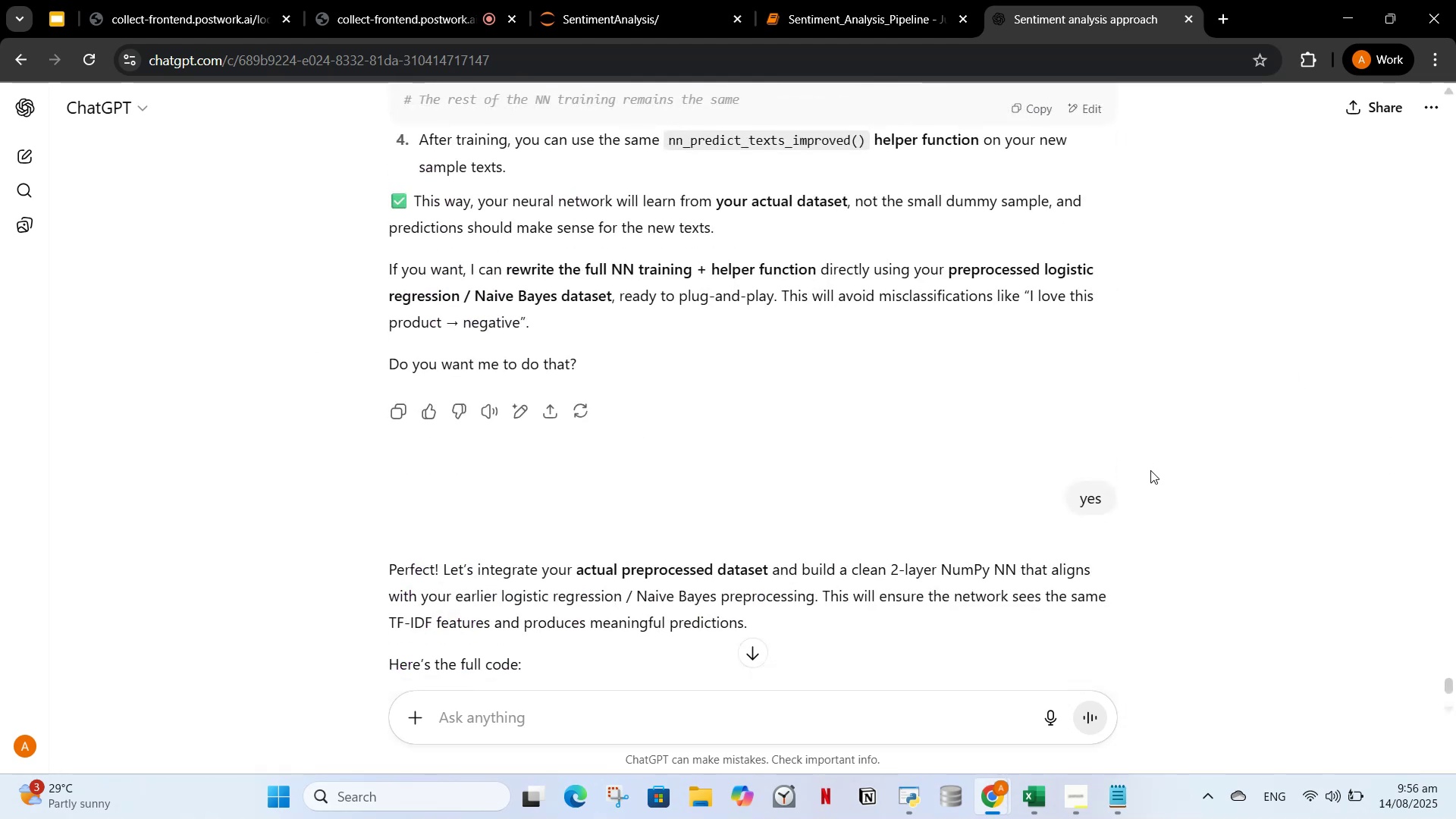 
scroll: coordinate [1147, 475], scroll_direction: down, amount: 9.0
 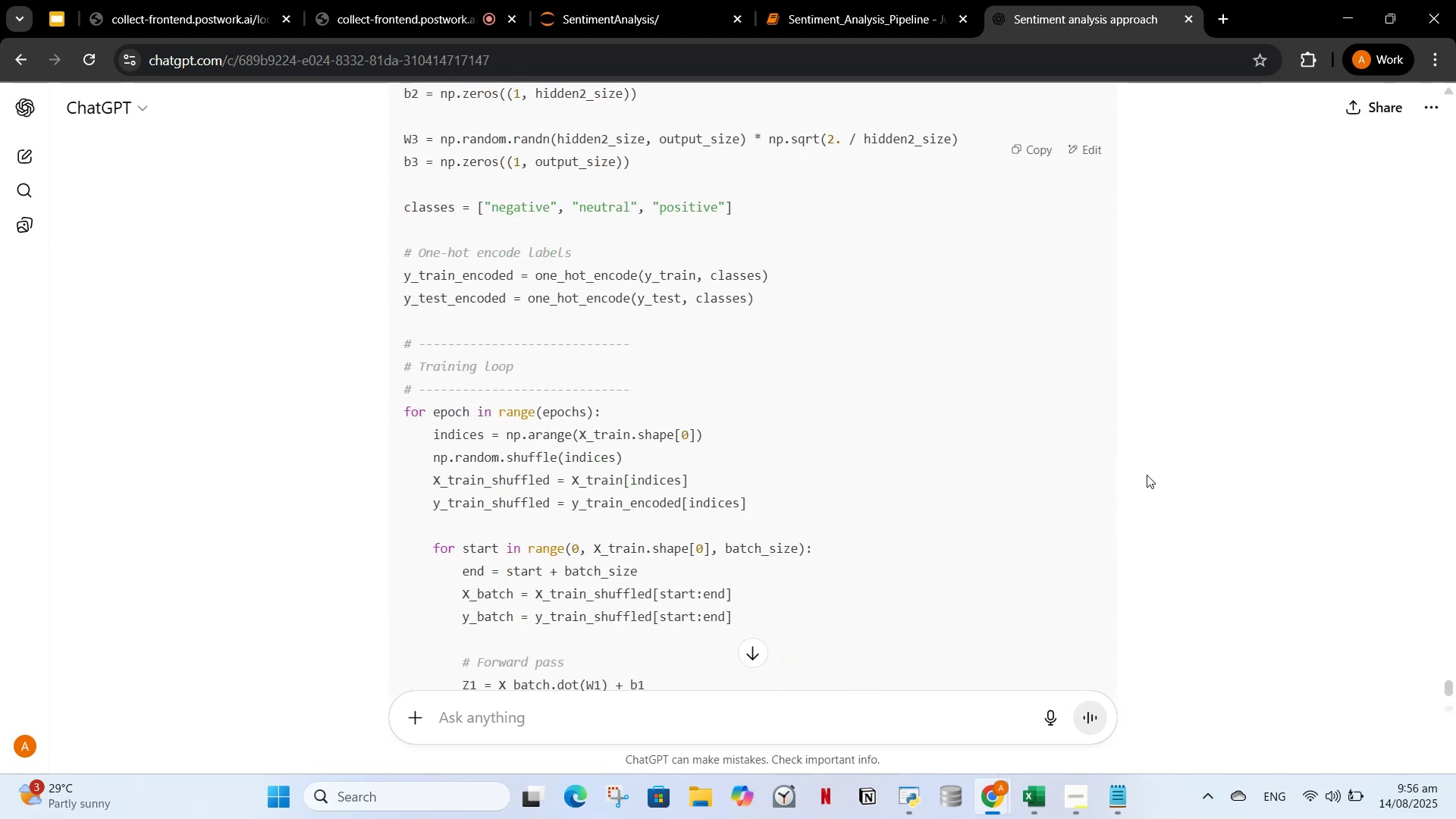 
scroll: coordinate [1138, 486], scroll_direction: up, amount: 9.0
 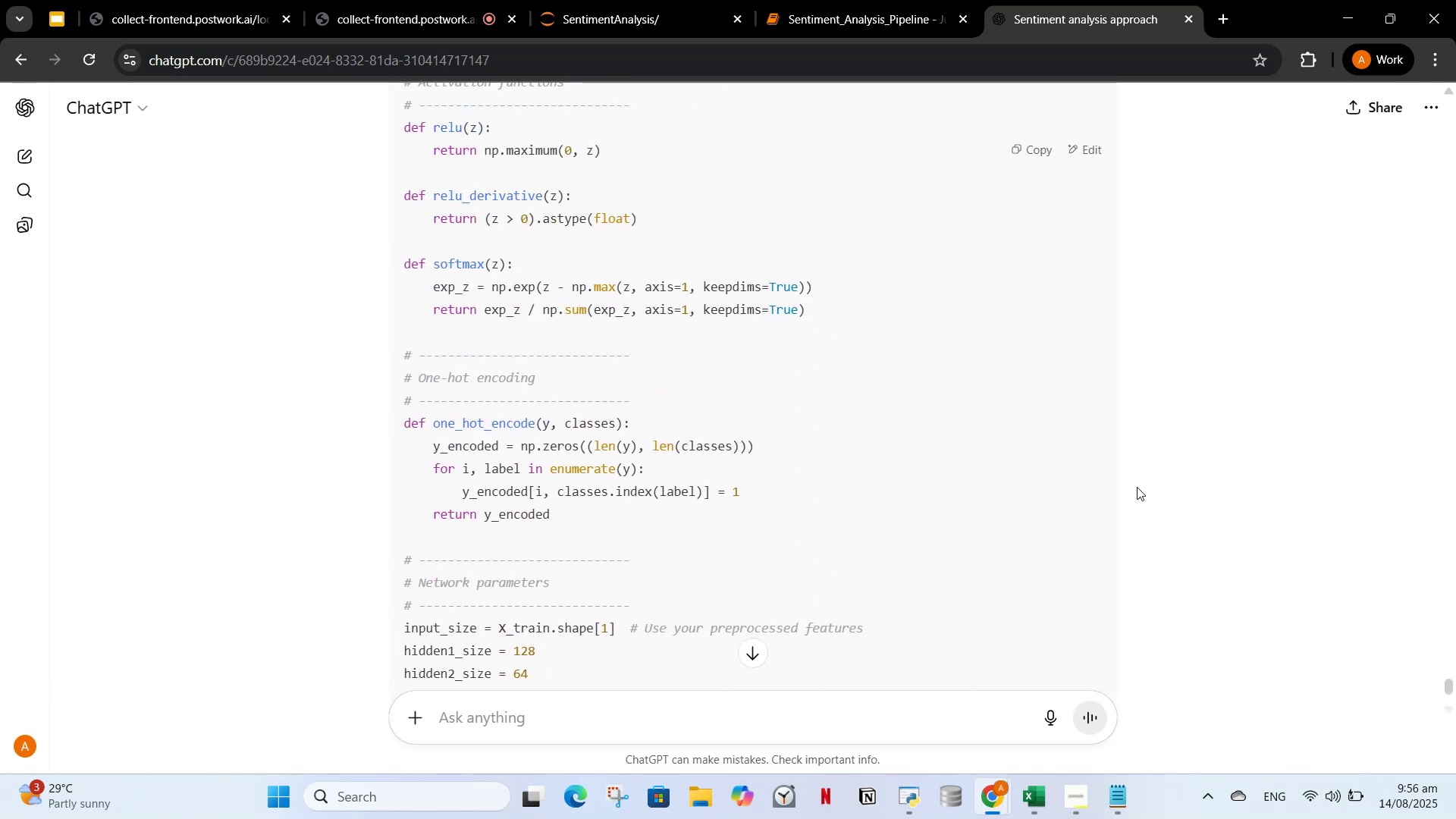 
scroll: coordinate [1133, 496], scroll_direction: down, amount: 14.0
 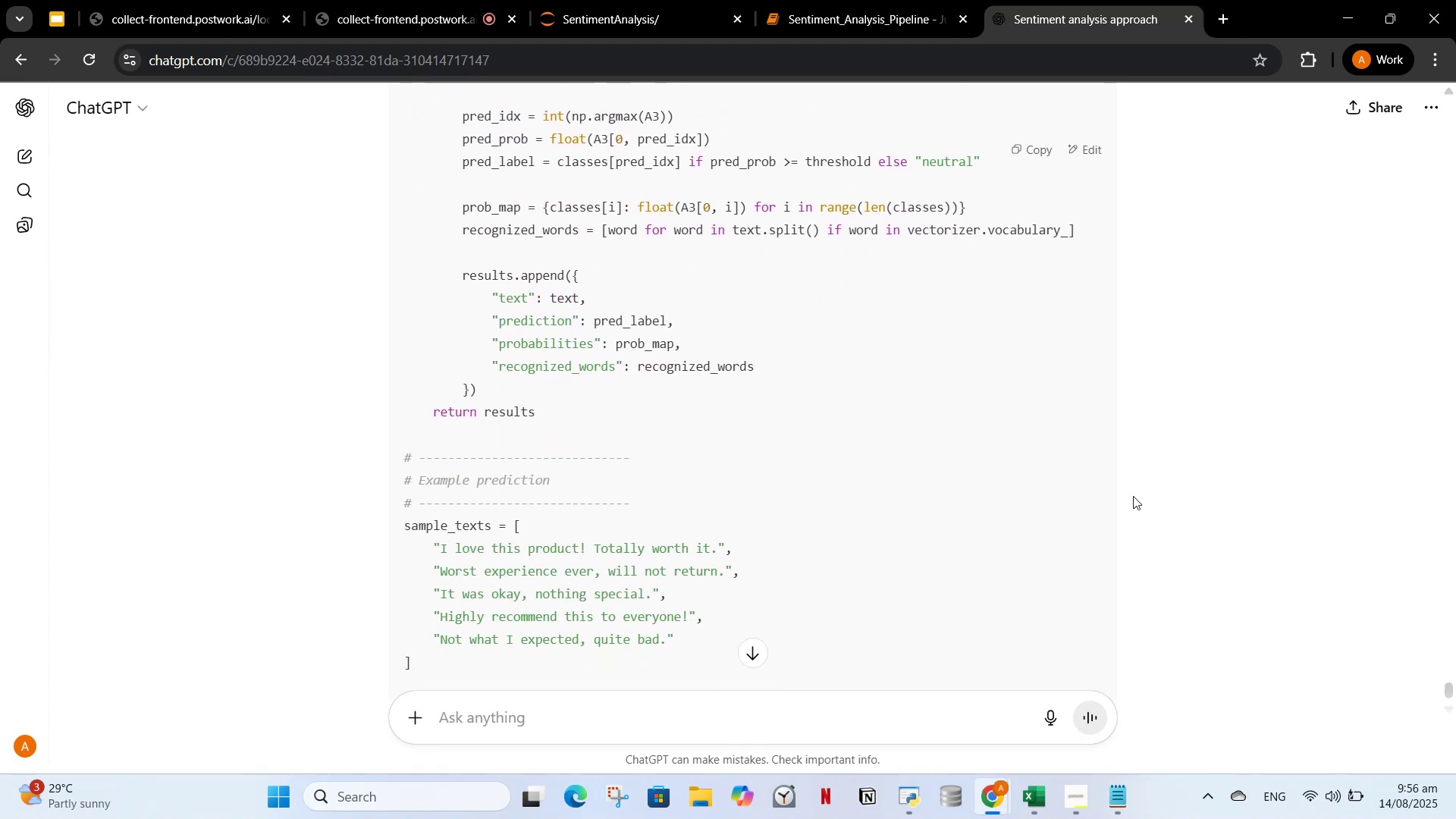 
scroll: coordinate [1125, 511], scroll_direction: down, amount: 5.0
 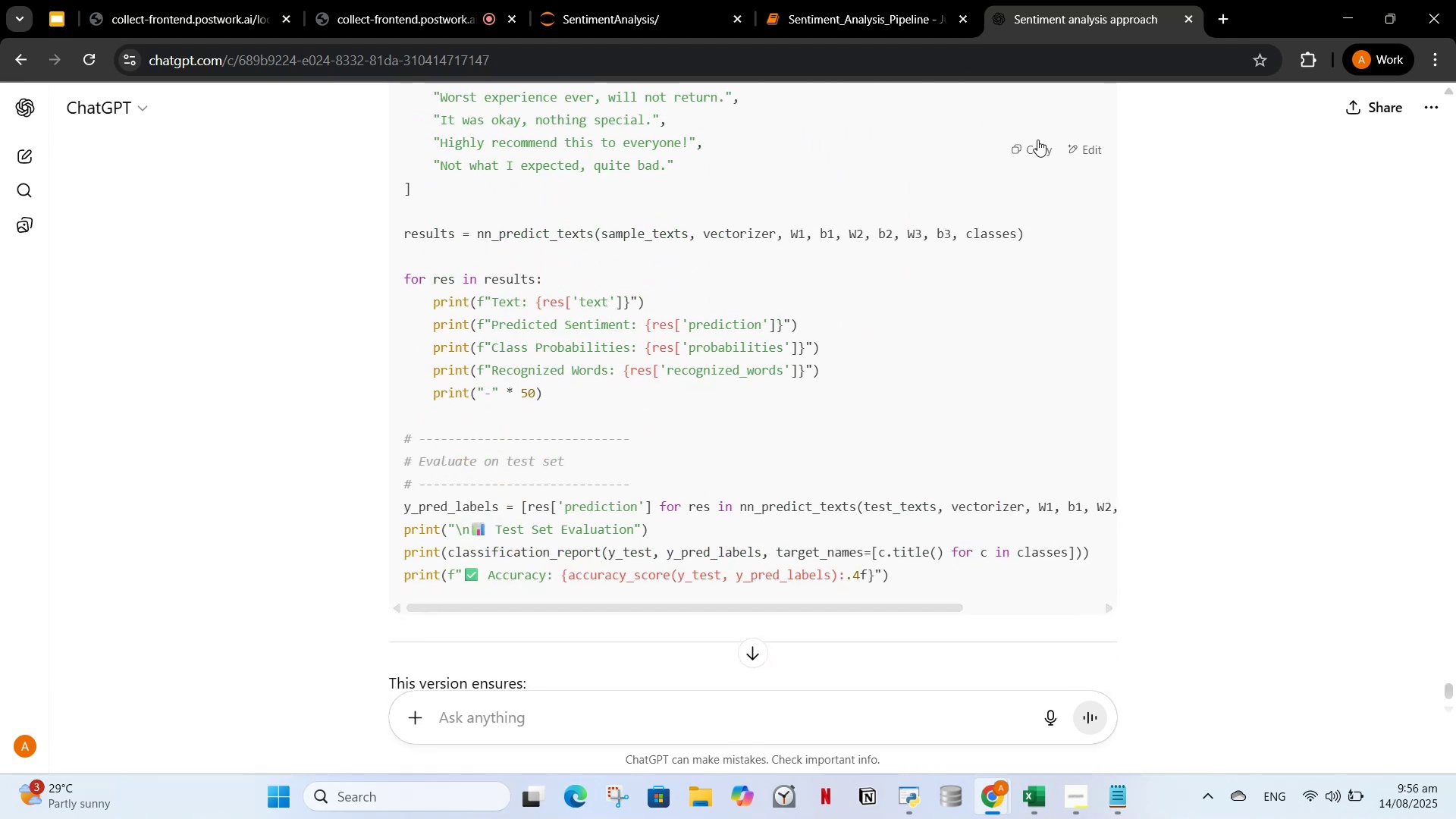 
left_click([1023, 149])
 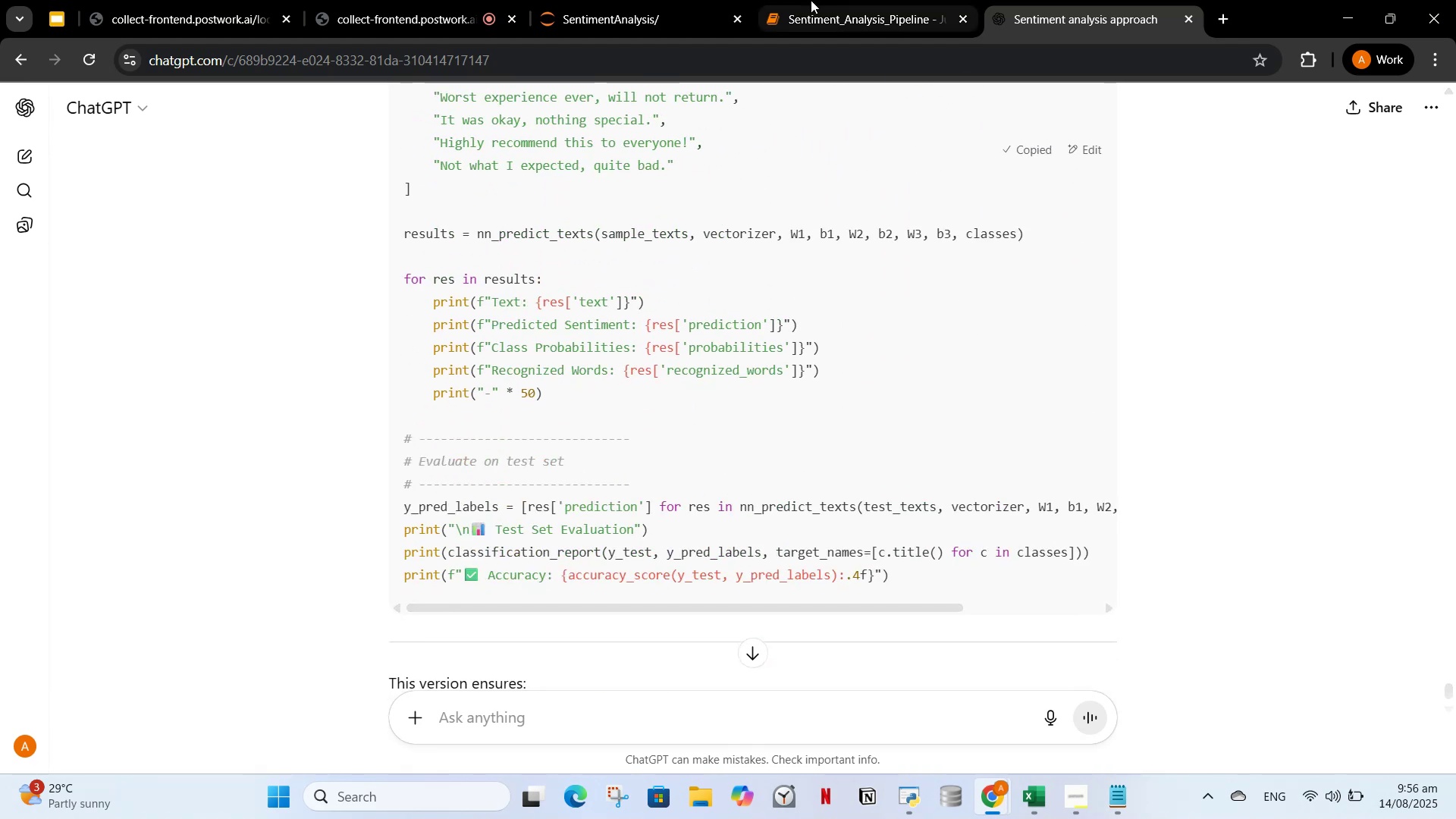 
left_click([811, 0])
 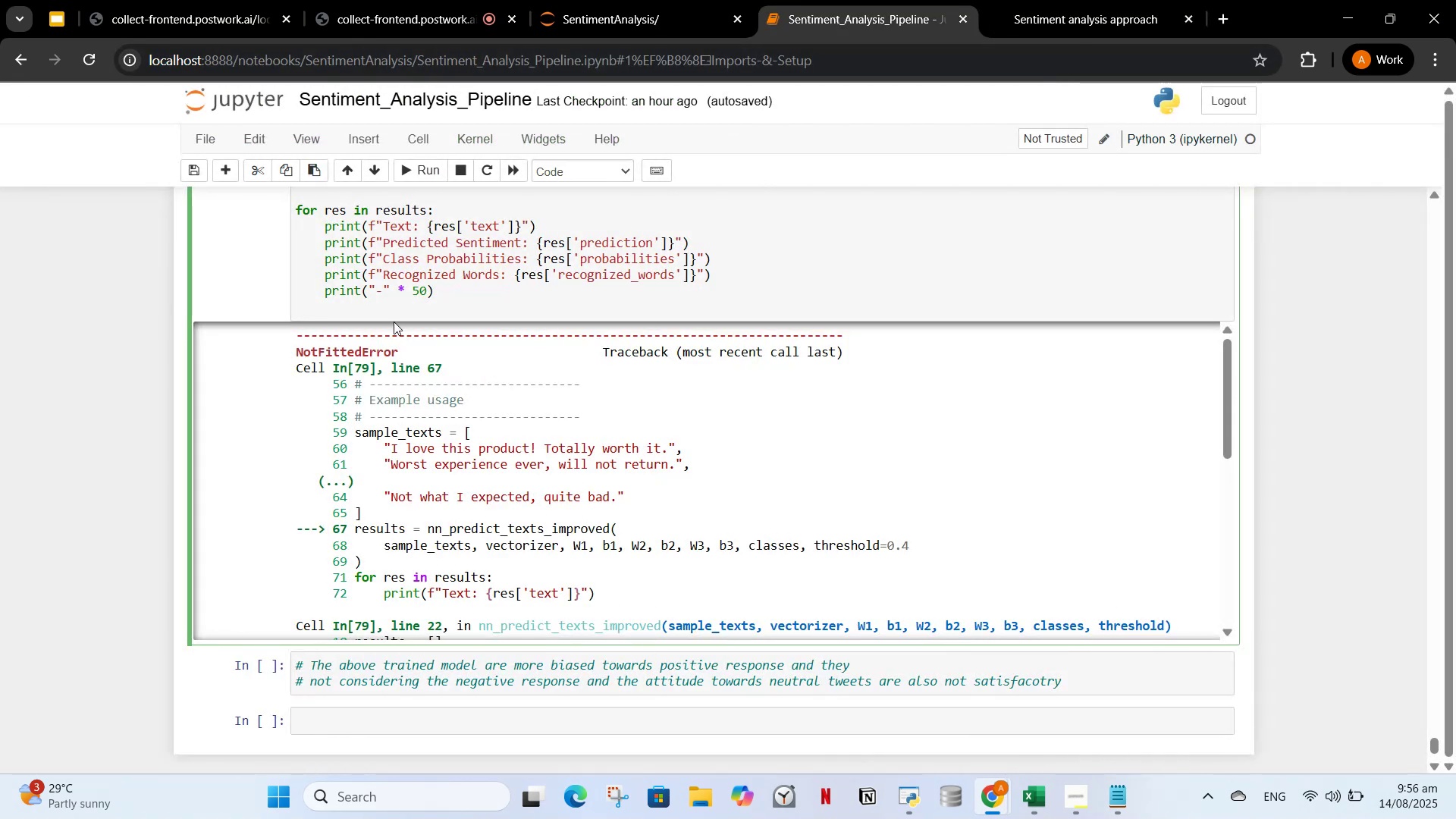 
left_click([469, 281])
 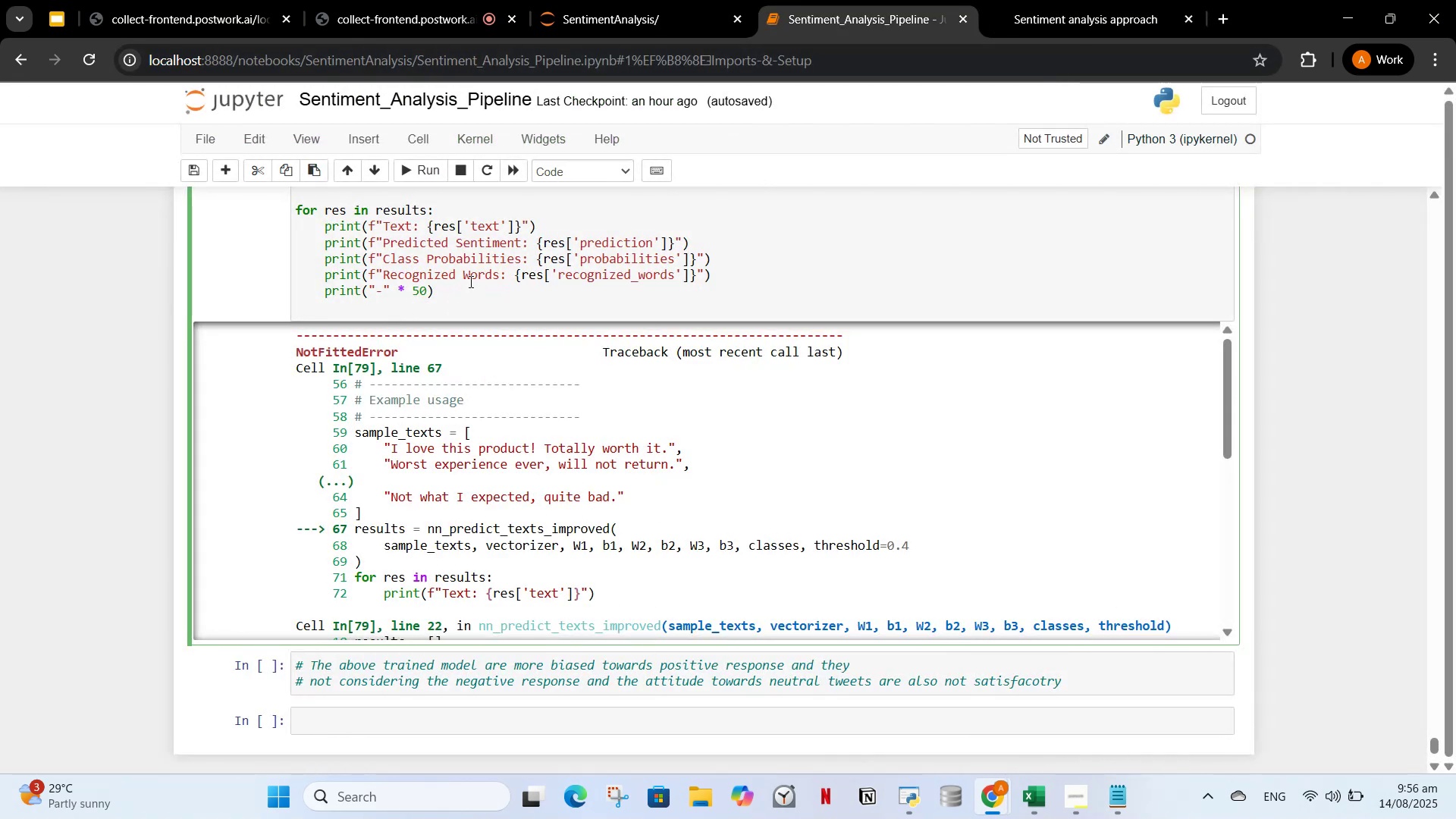 
key(Control+A)
 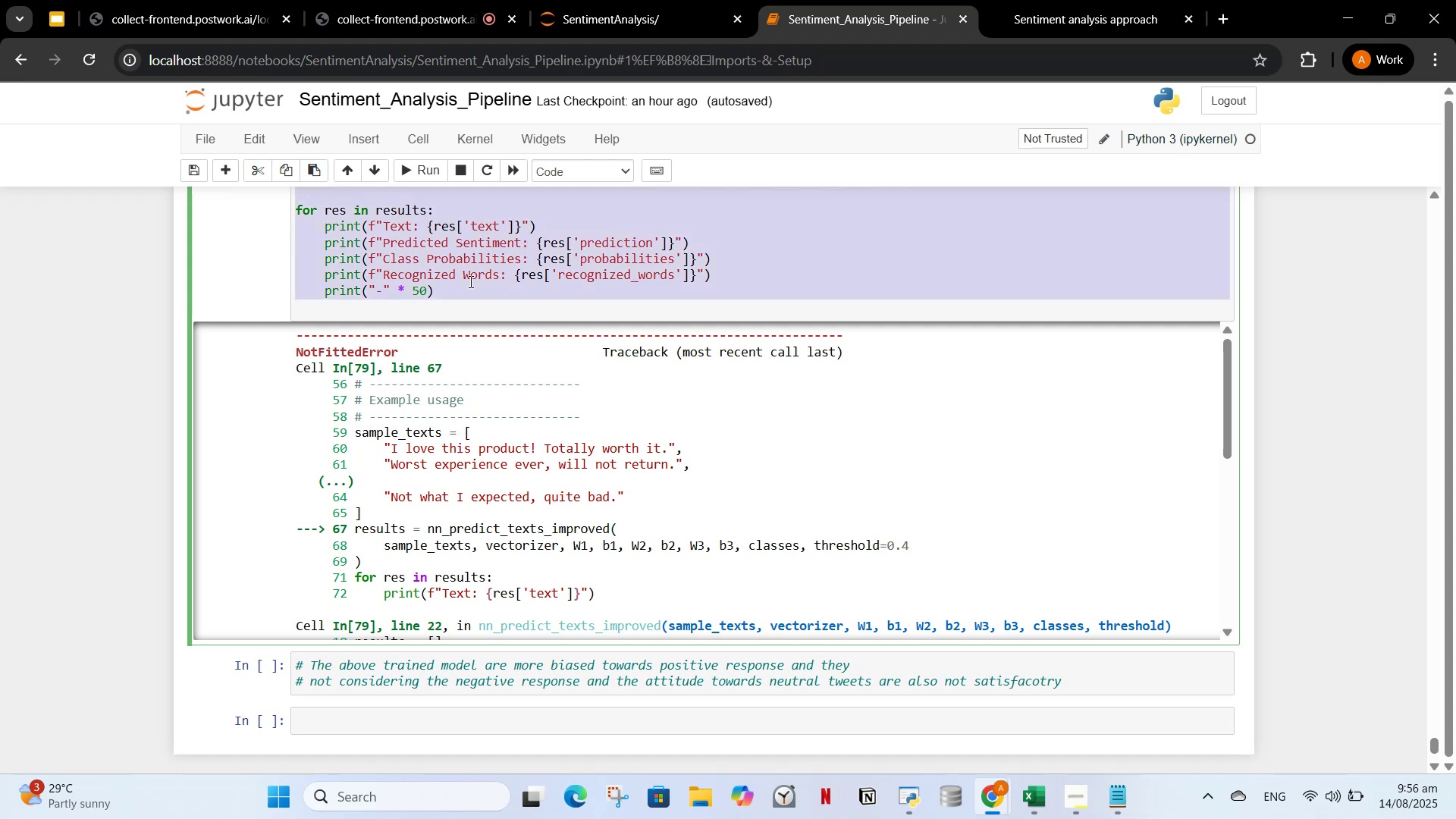 
key(Control+V)
 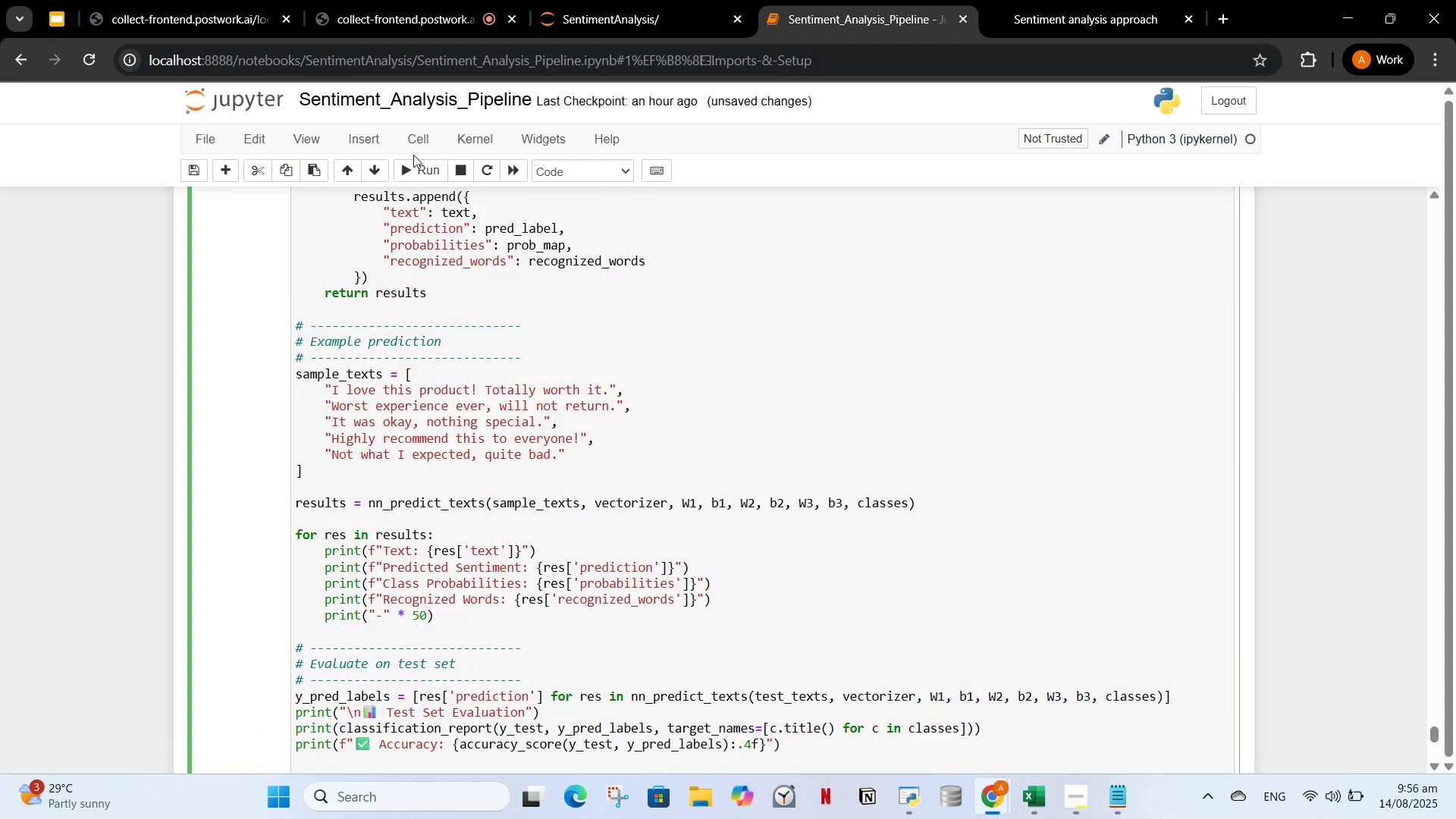 
left_click([410, 165])
 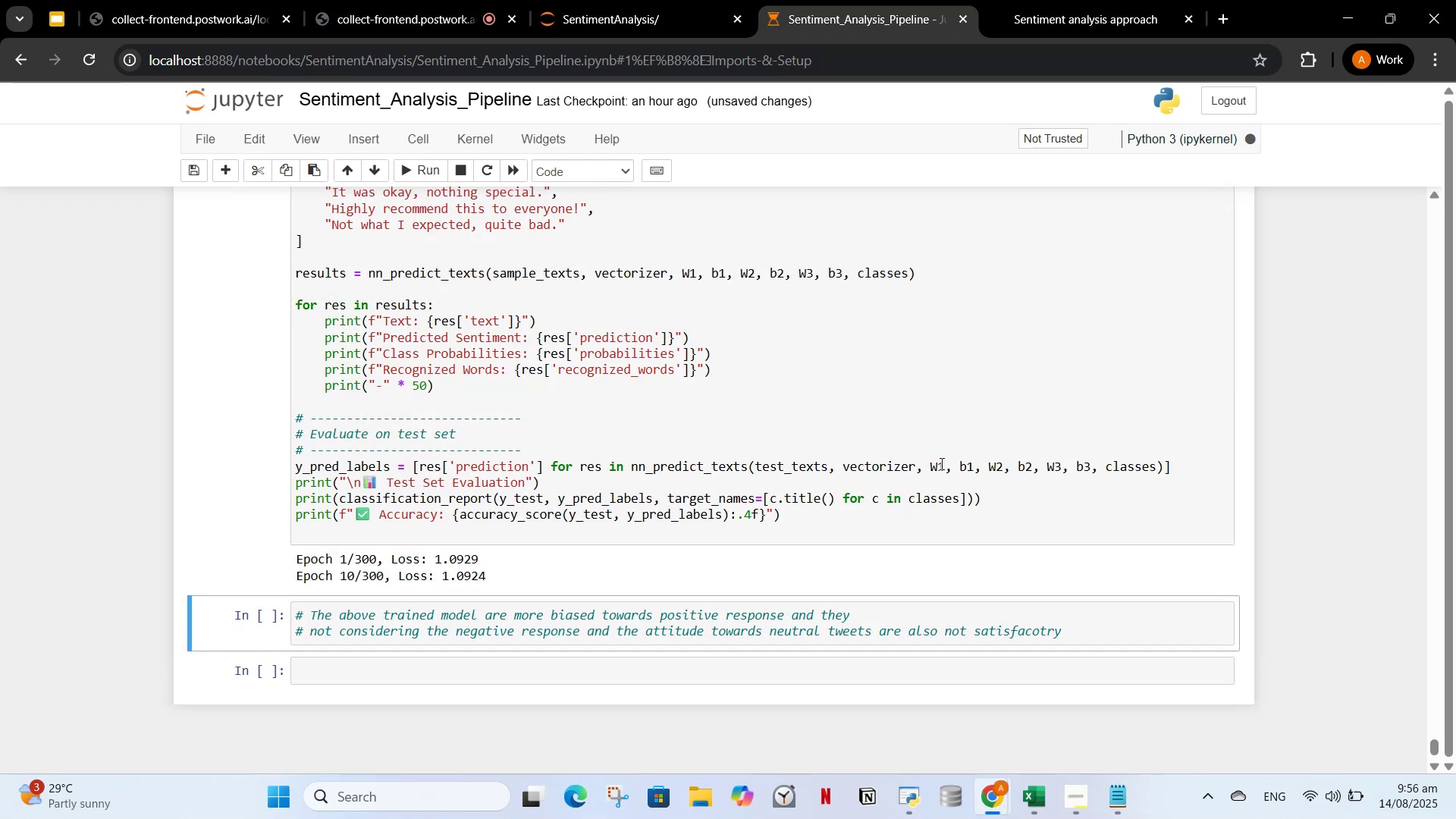 
wait(8.17)
 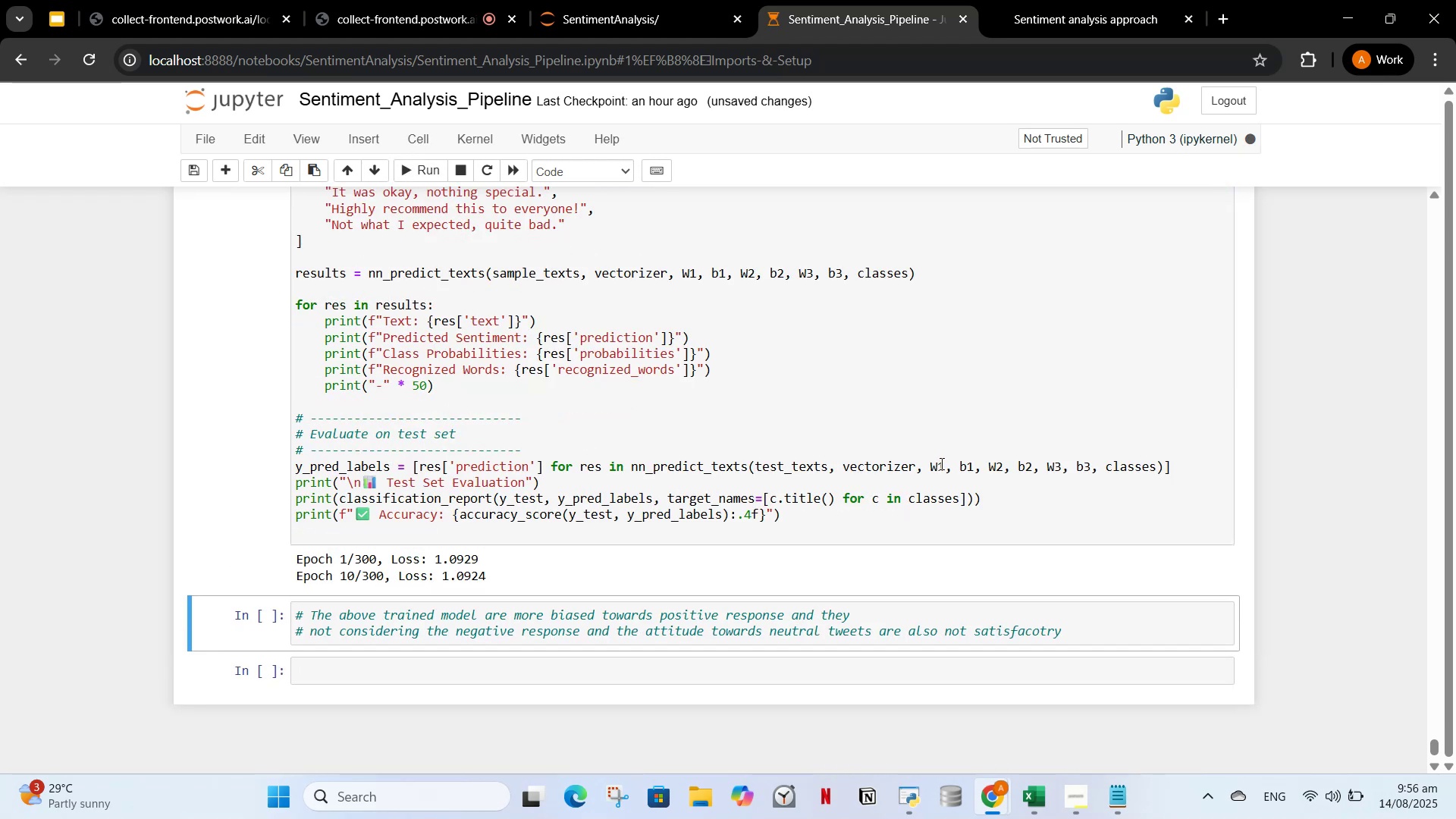 
scroll: coordinate [752, 494], scroll_direction: down, amount: 5.0
 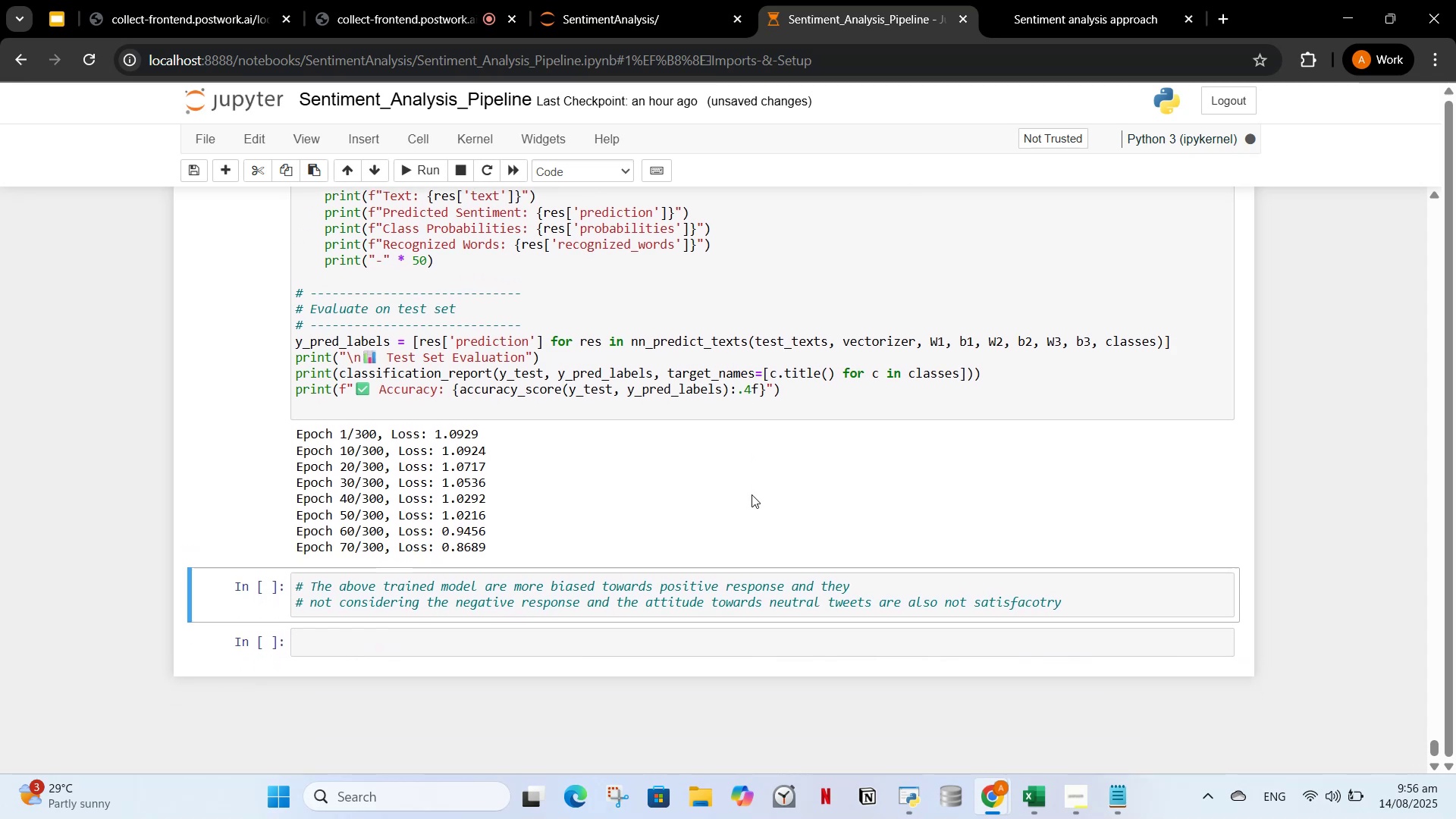 
scroll: coordinate [754, 382], scroll_direction: up, amount: 28.0
 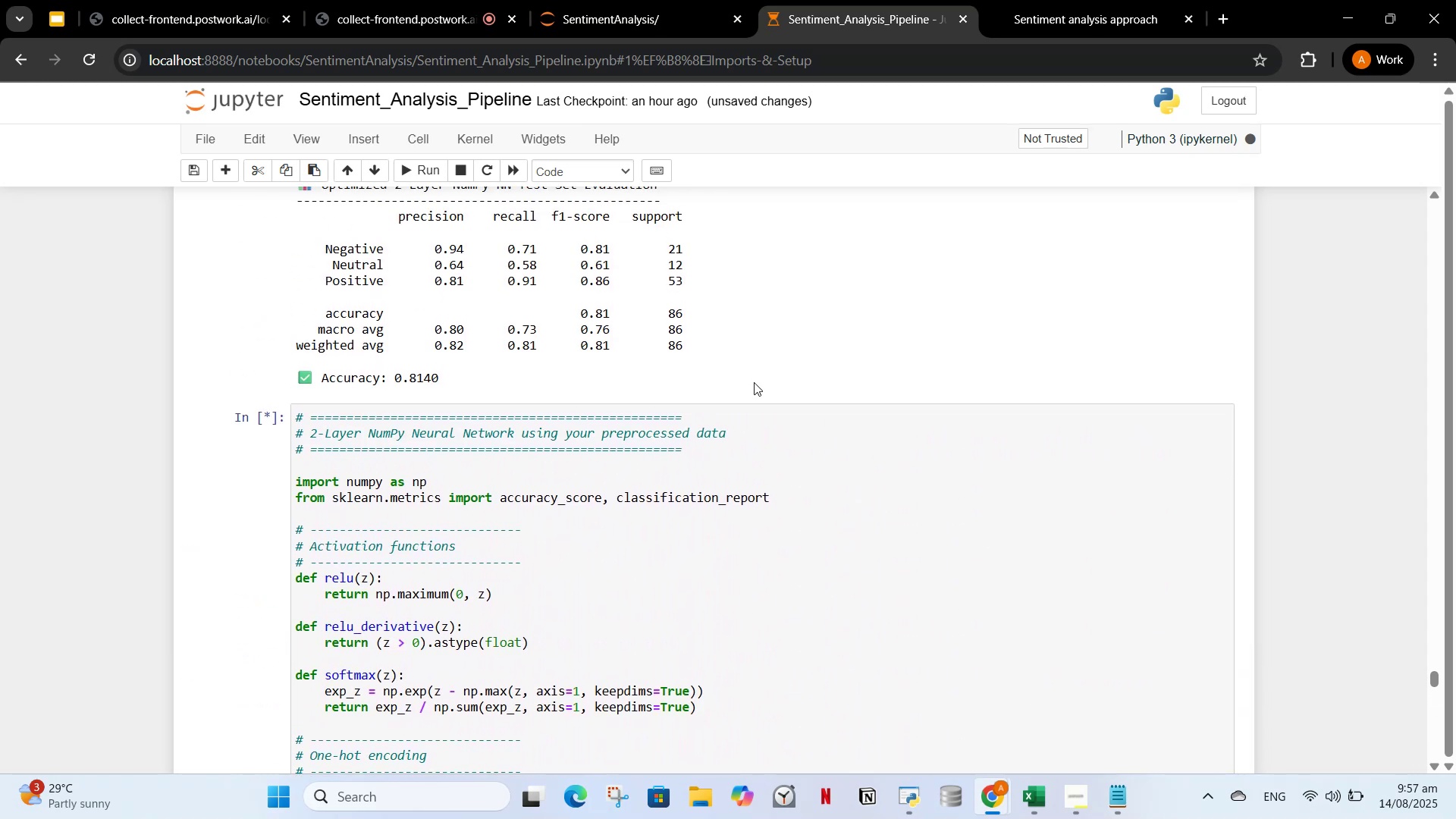 
scroll: coordinate [725, 460], scroll_direction: down, amount: 25.0
 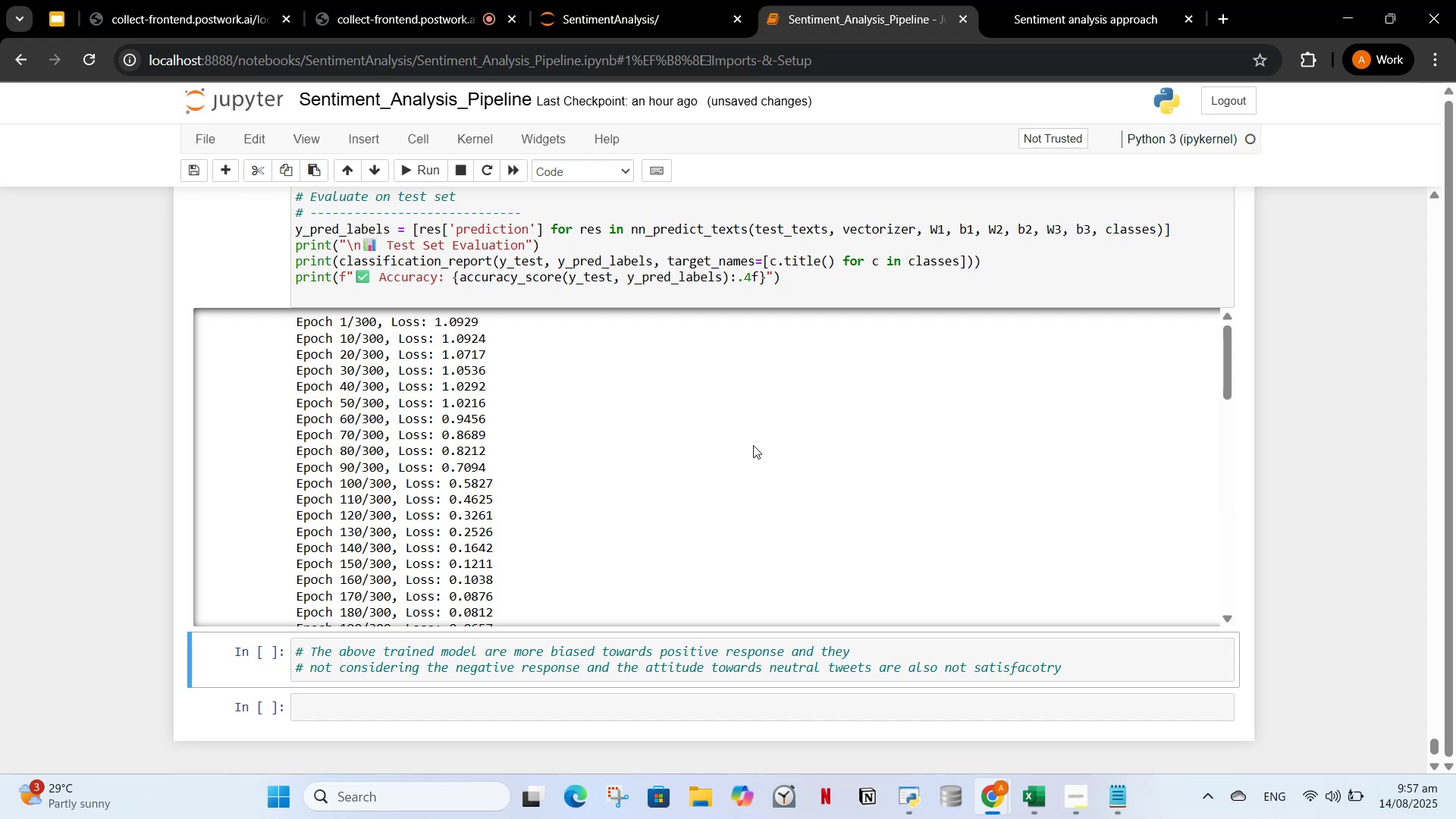 
wait(25.8)
 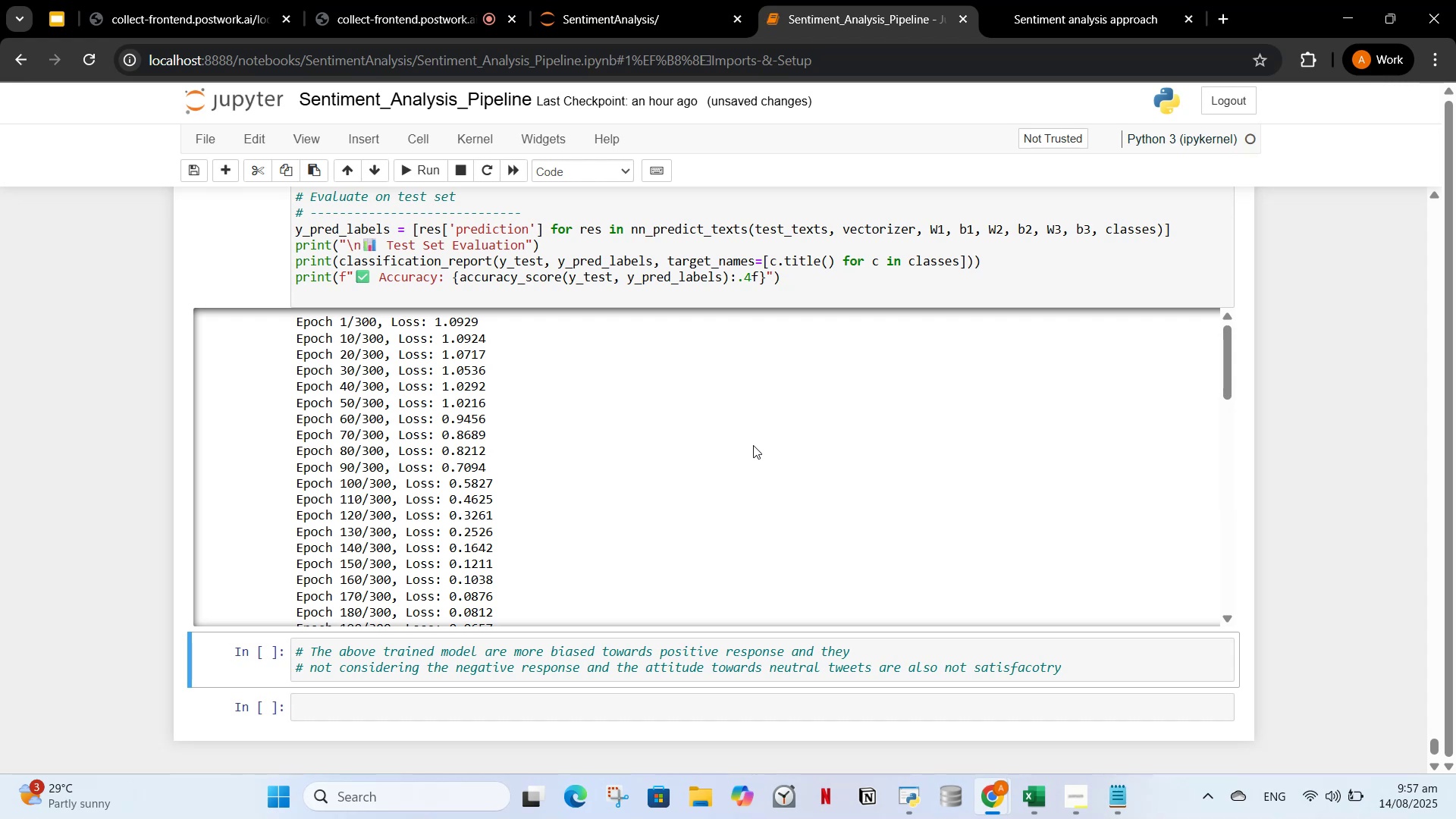 
scroll: coordinate [1006, 488], scroll_direction: down, amount: 7.0
 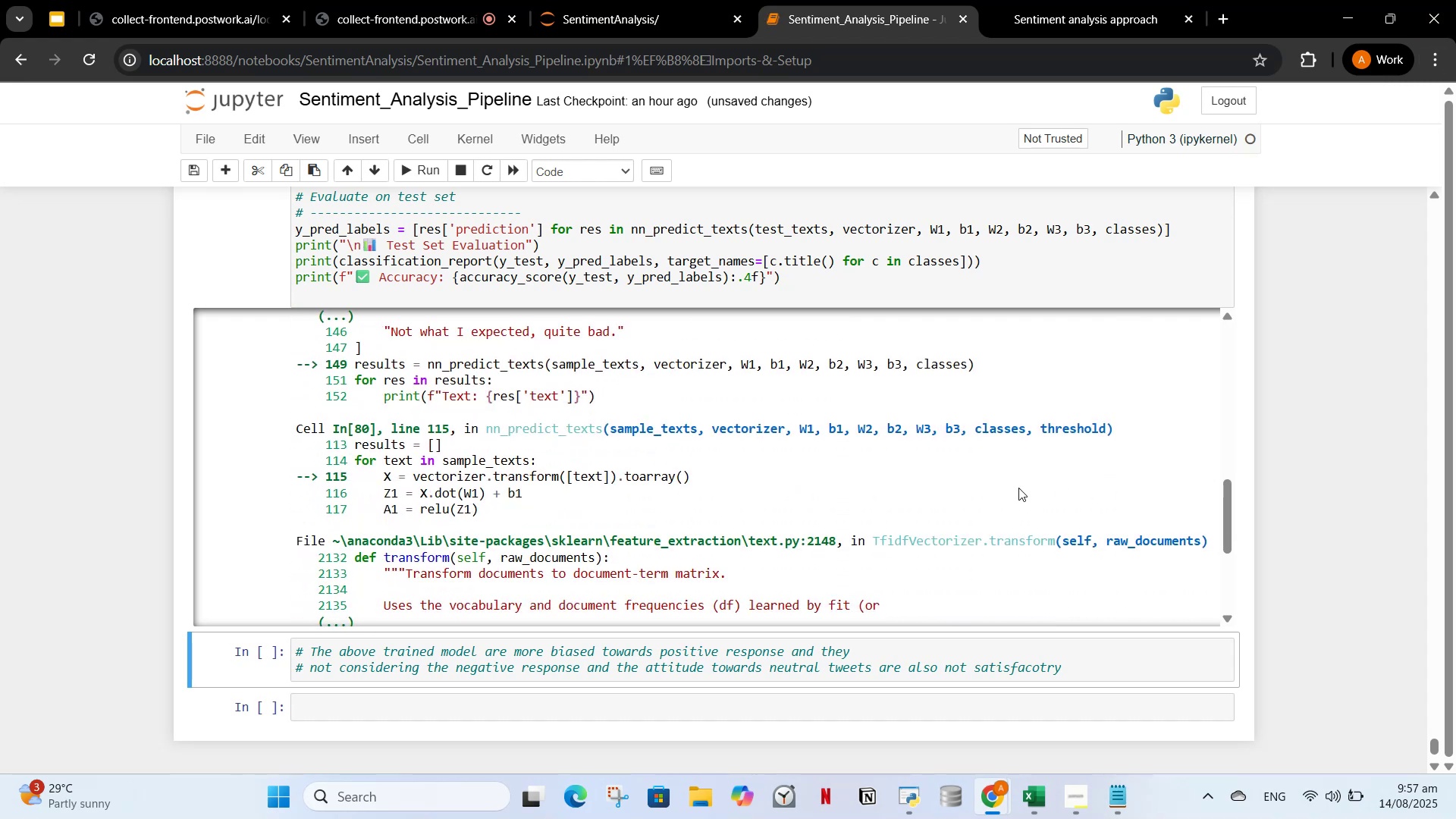 
scroll: coordinate [1053, 490], scroll_direction: up, amount: 3.0
 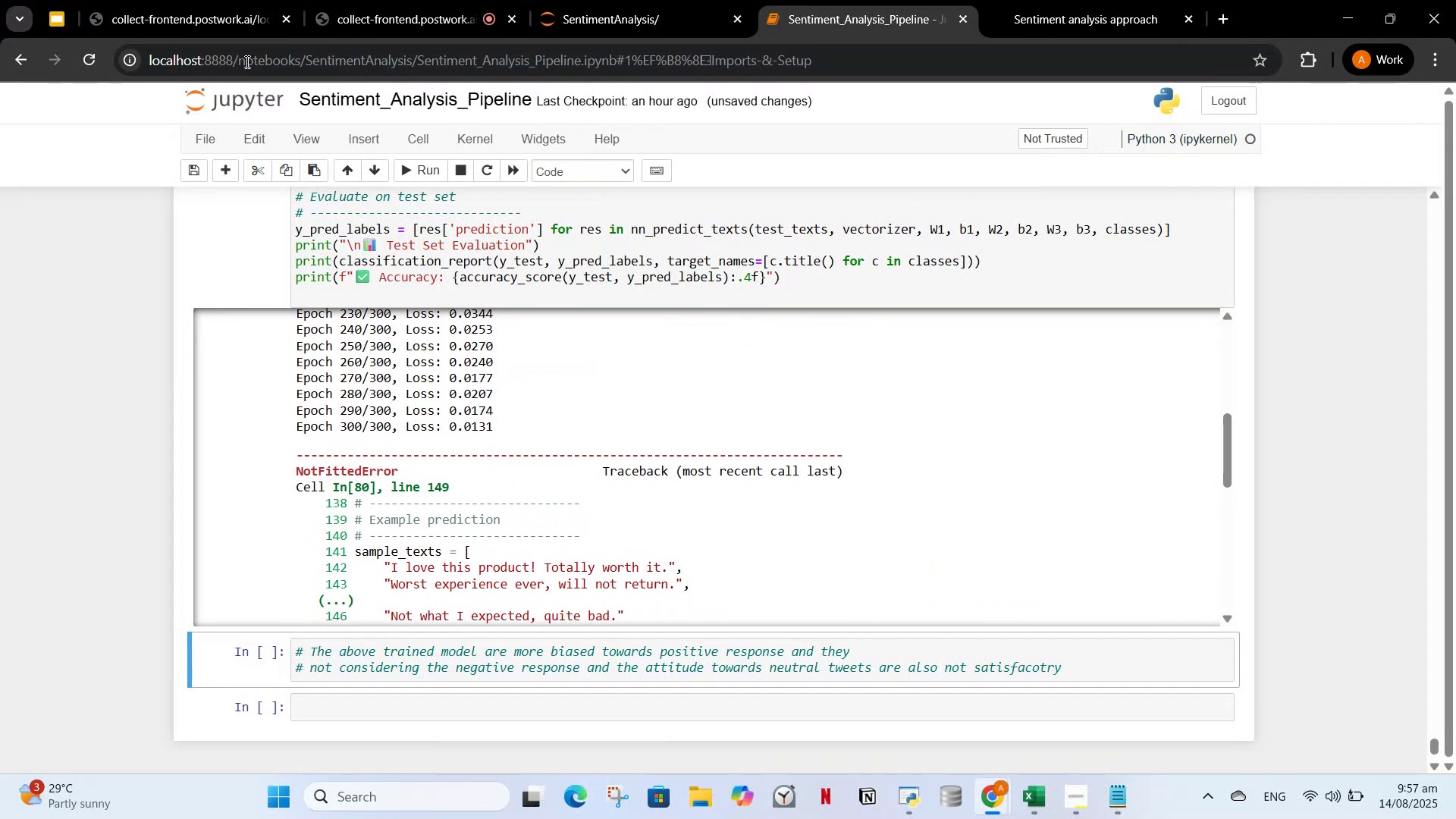 
scroll: coordinate [384, 504], scroll_direction: down, amount: 8.0
 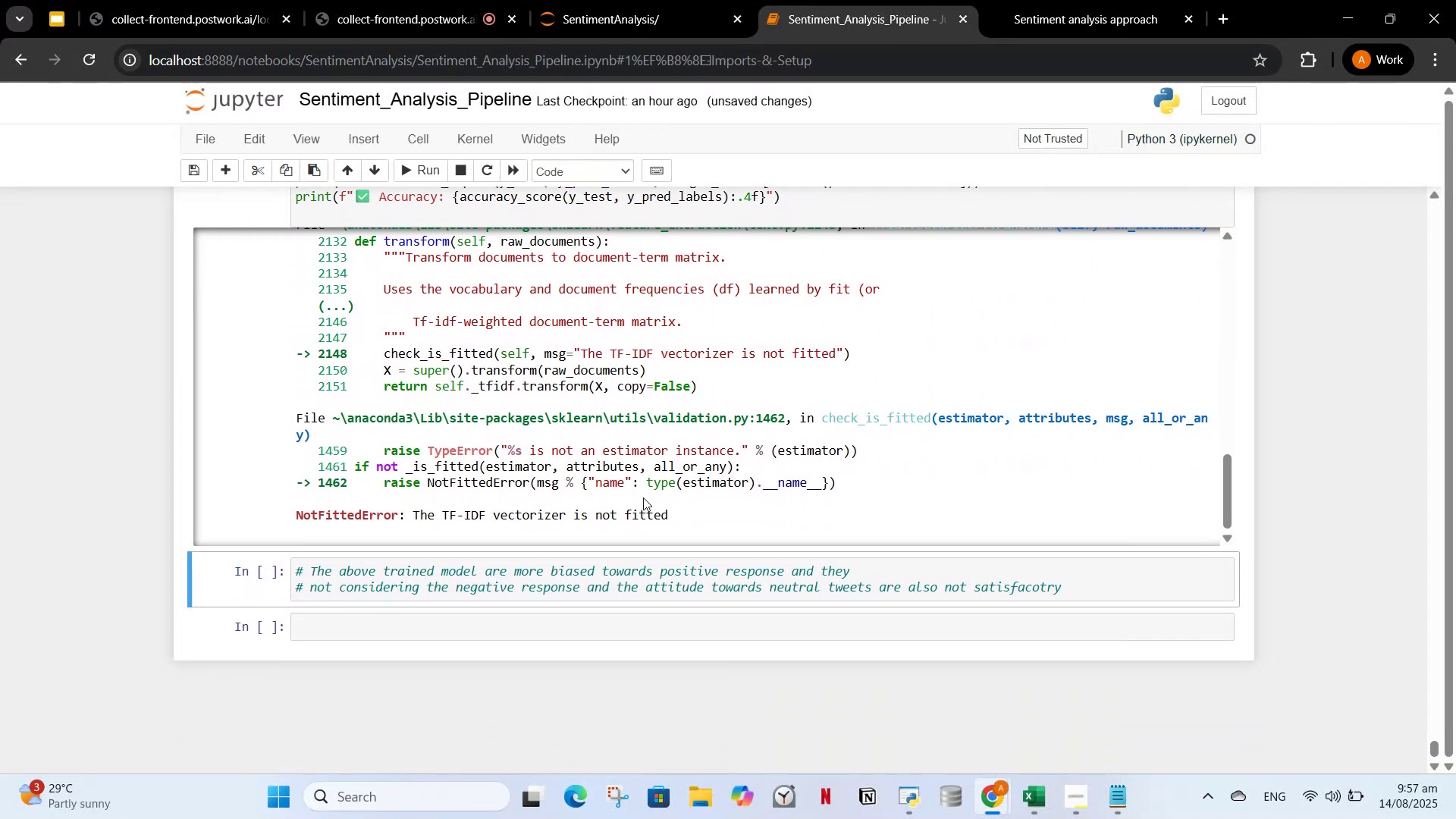 
left_click_drag(start_coordinate=[701, 516], to_coordinate=[296, 240])
 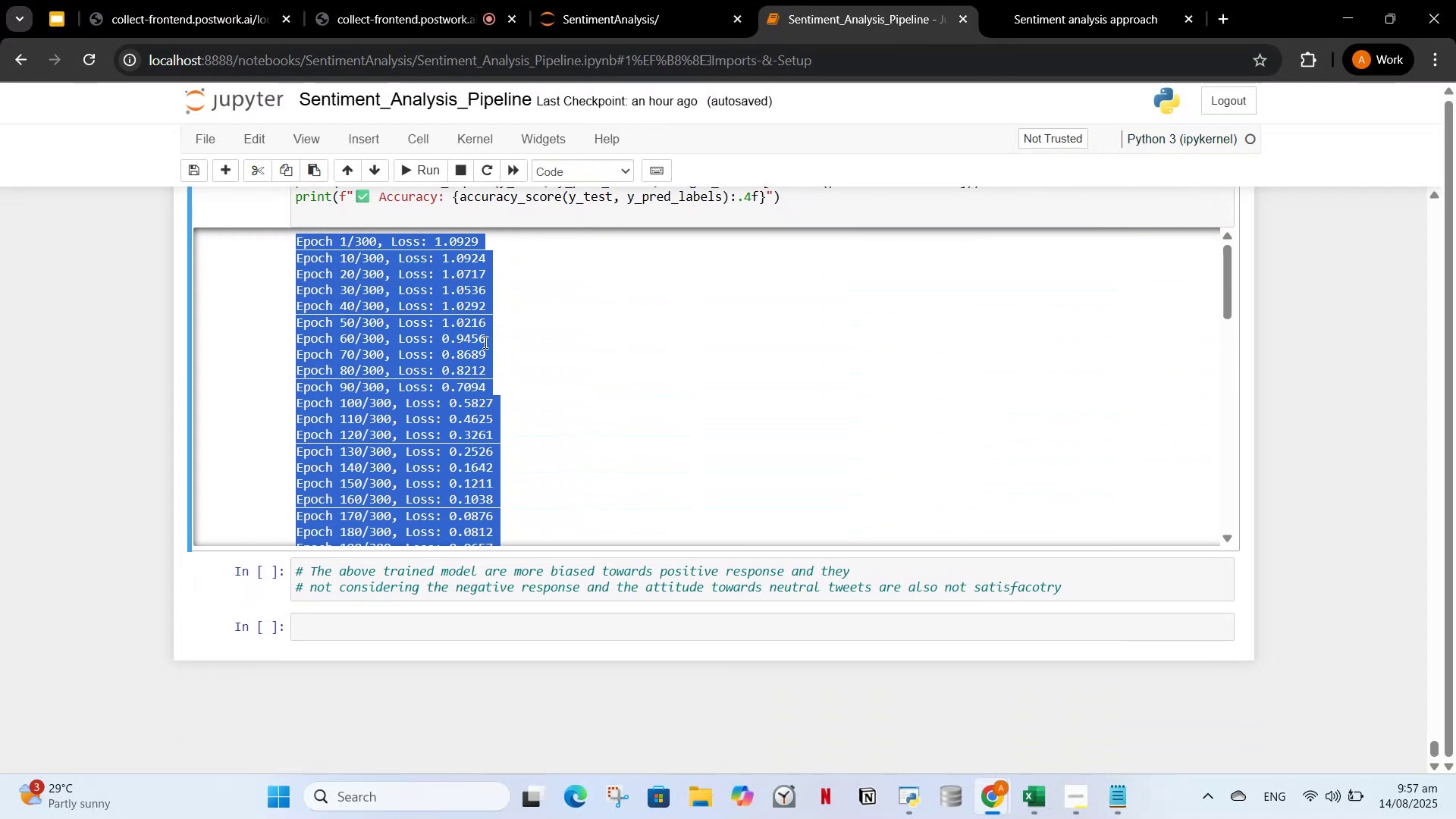 
key(Control+C)
 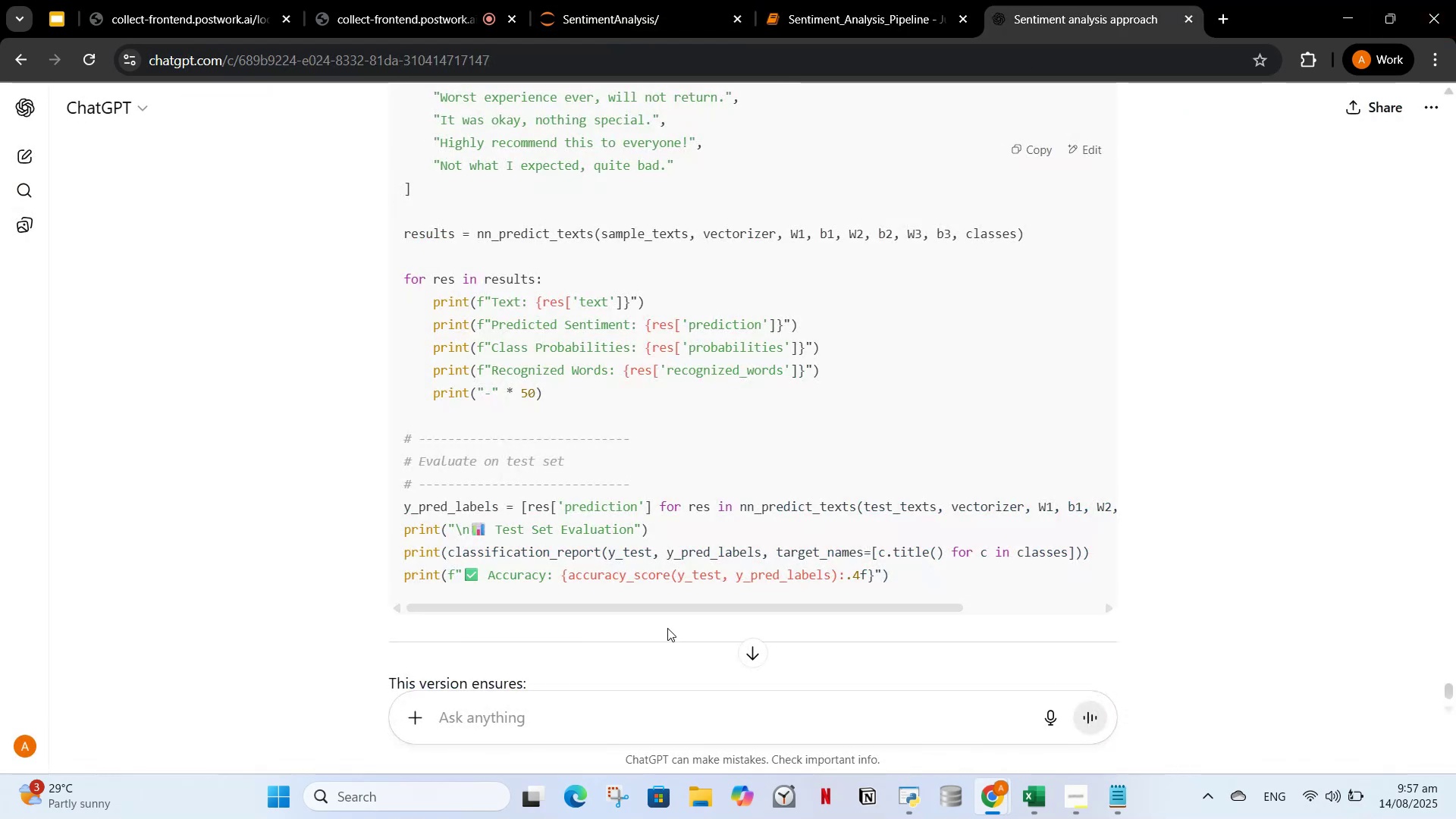 
left_click([645, 734])
 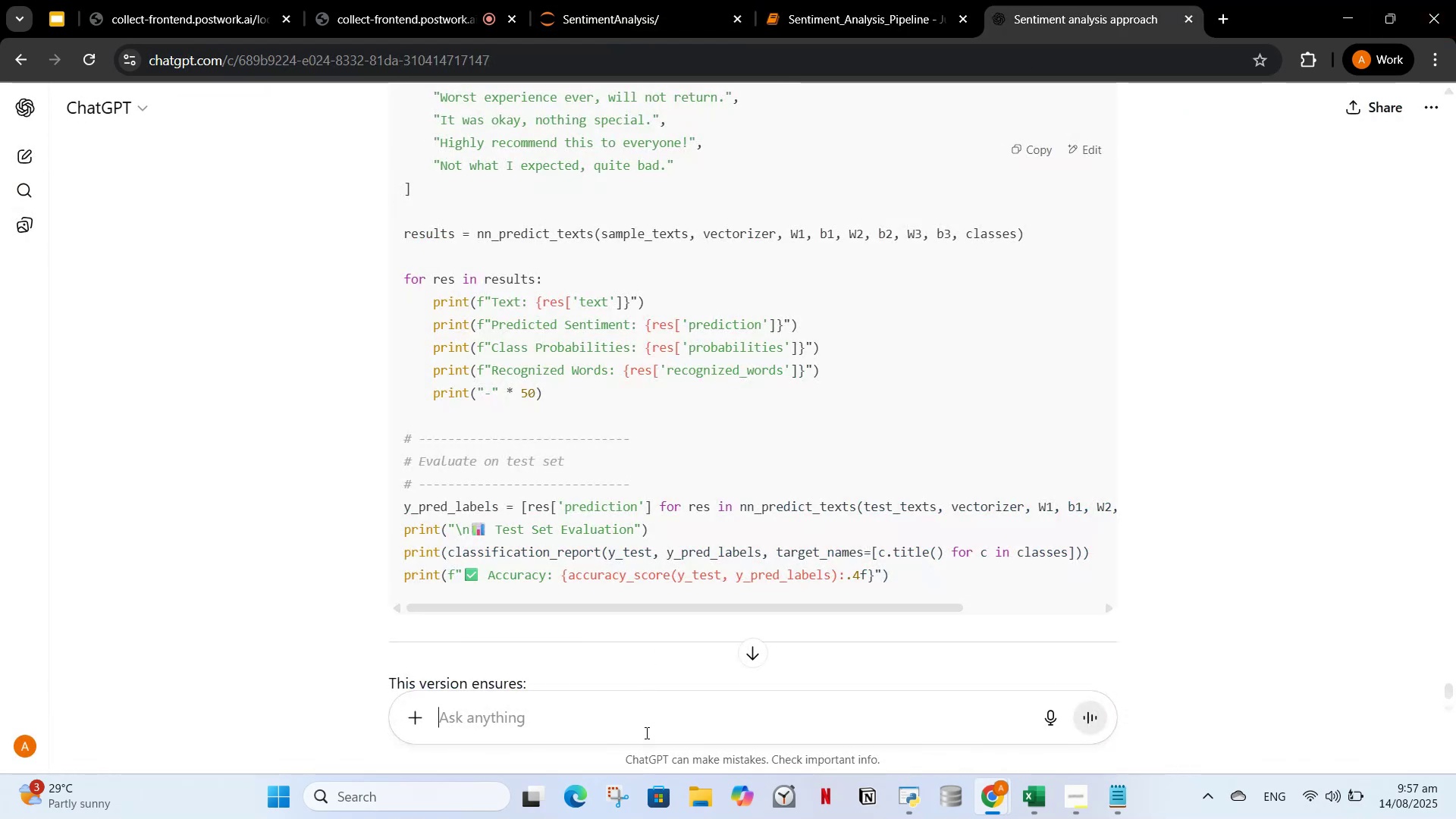 
key(Control+V)
 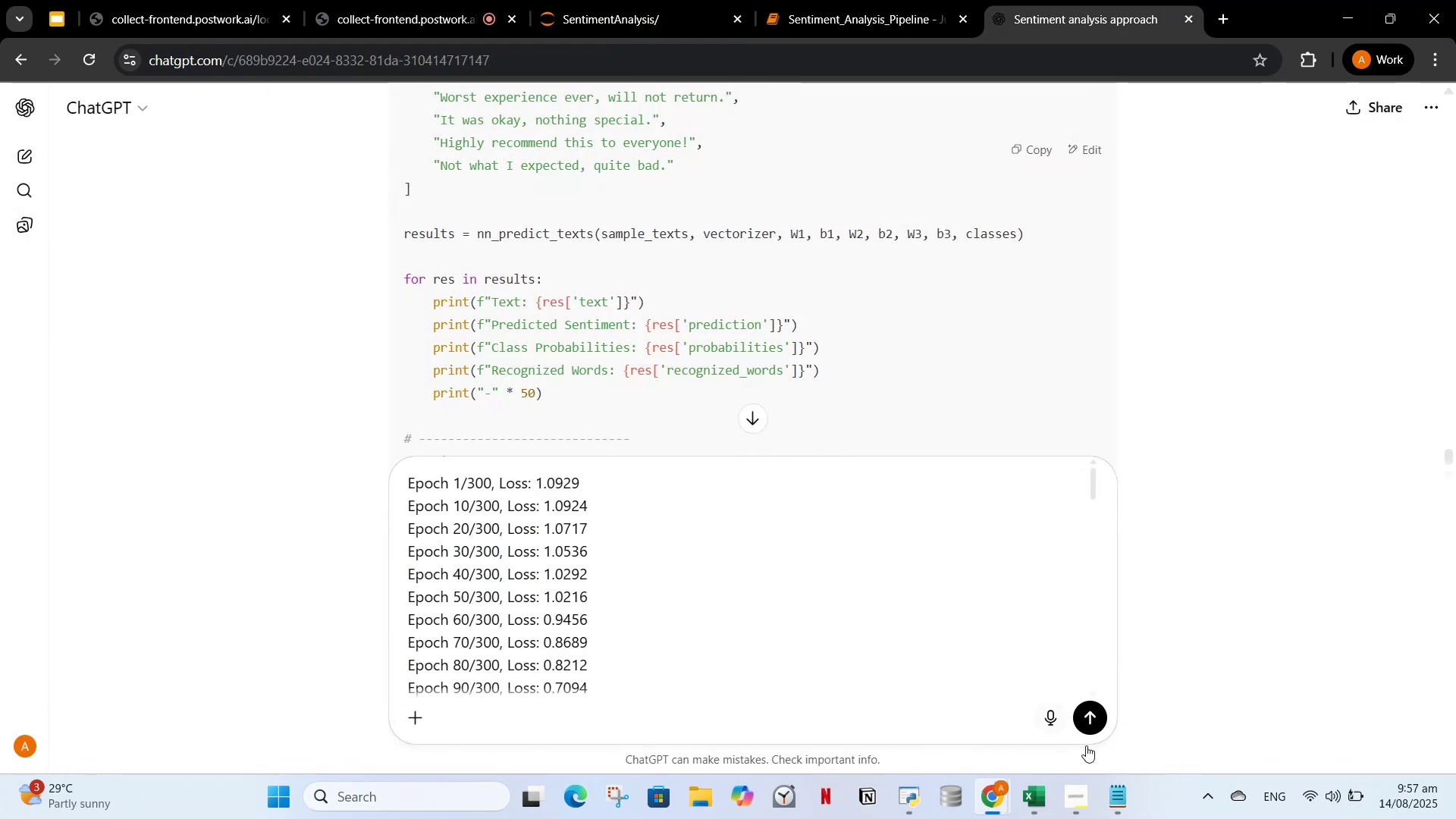 
left_click([1093, 729])
 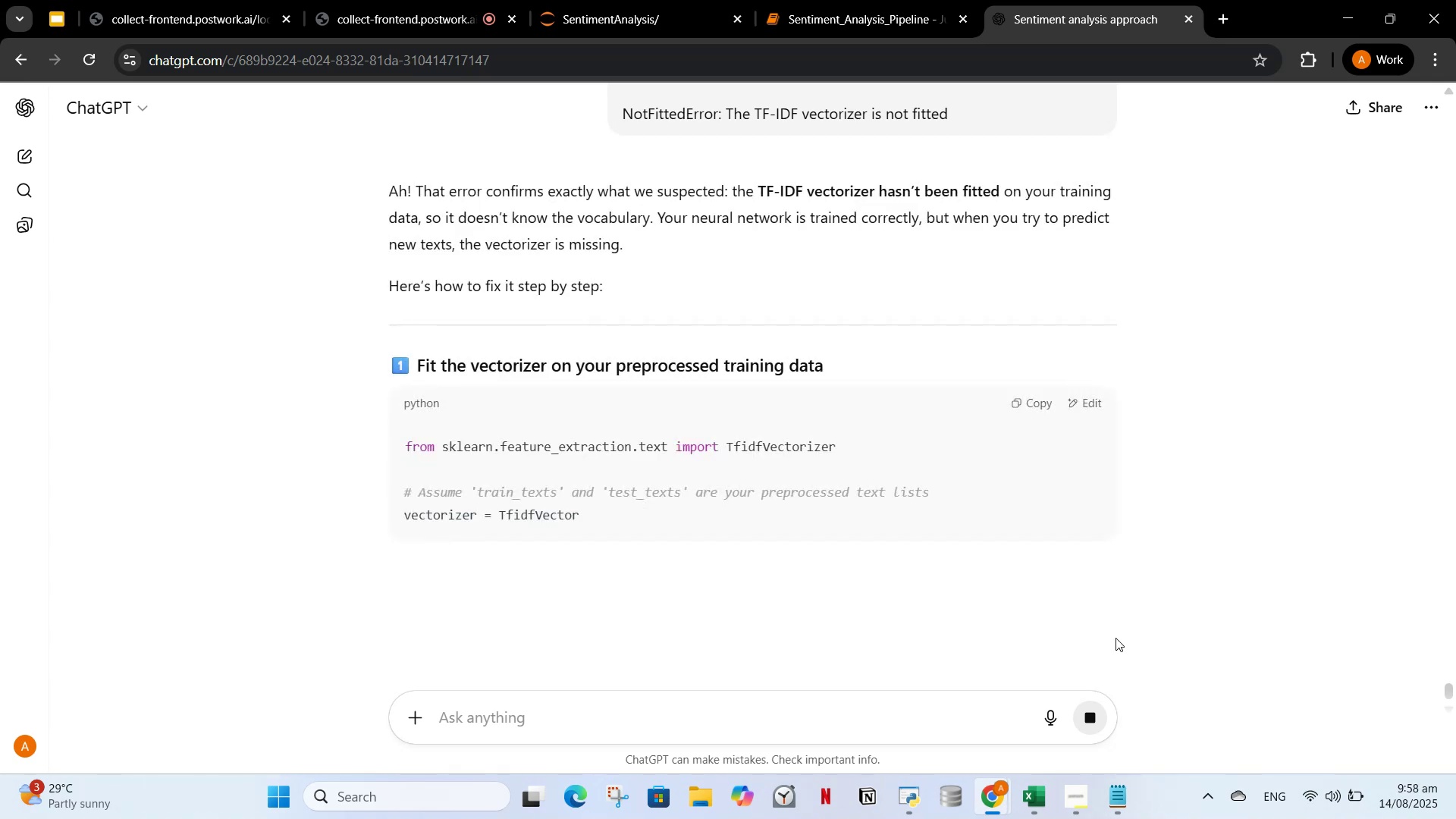 
wait(18.09)
 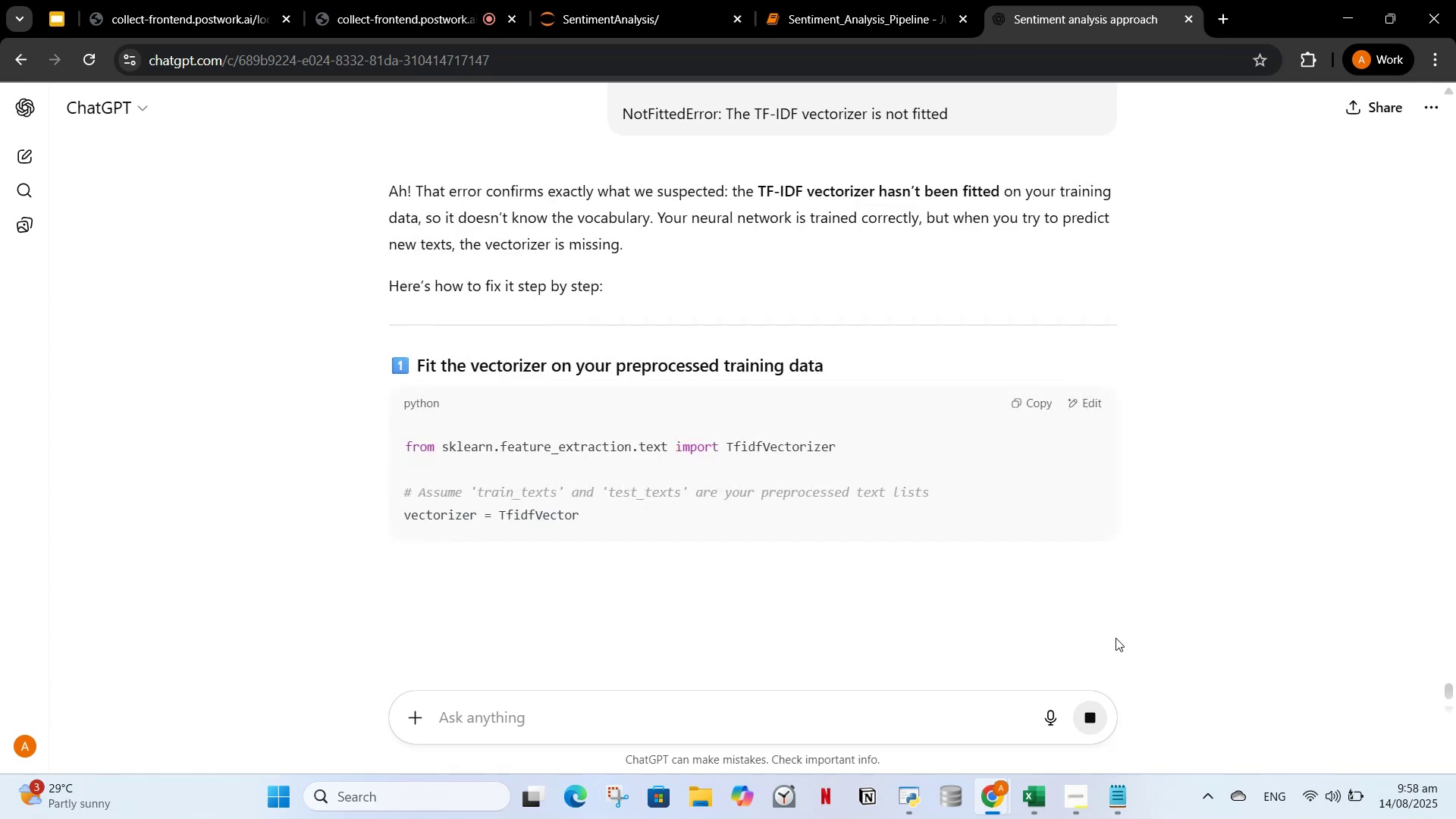 
scroll: coordinate [814, 585], scroll_direction: down, amount: 12.0
 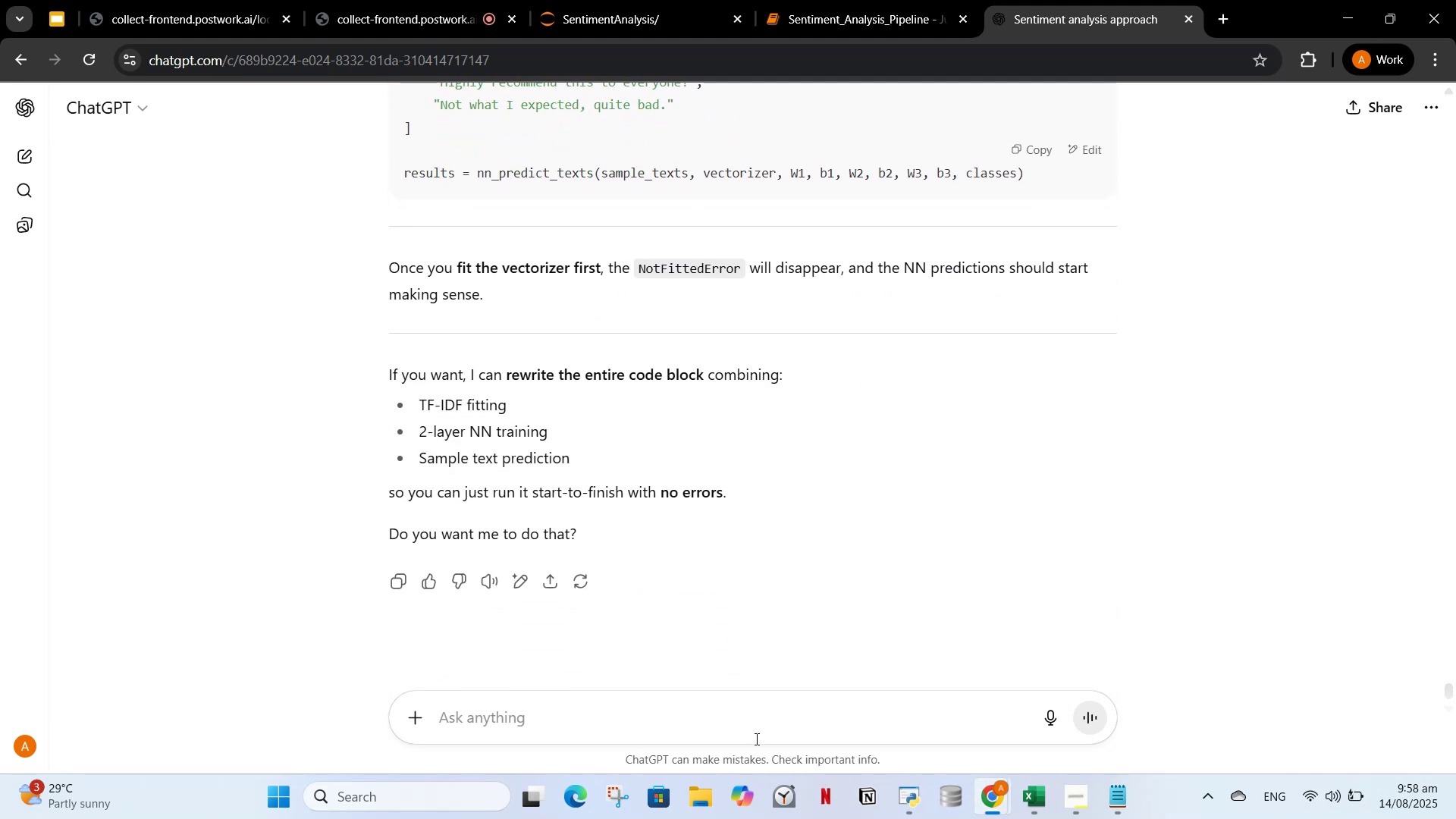 
left_click([755, 739])
 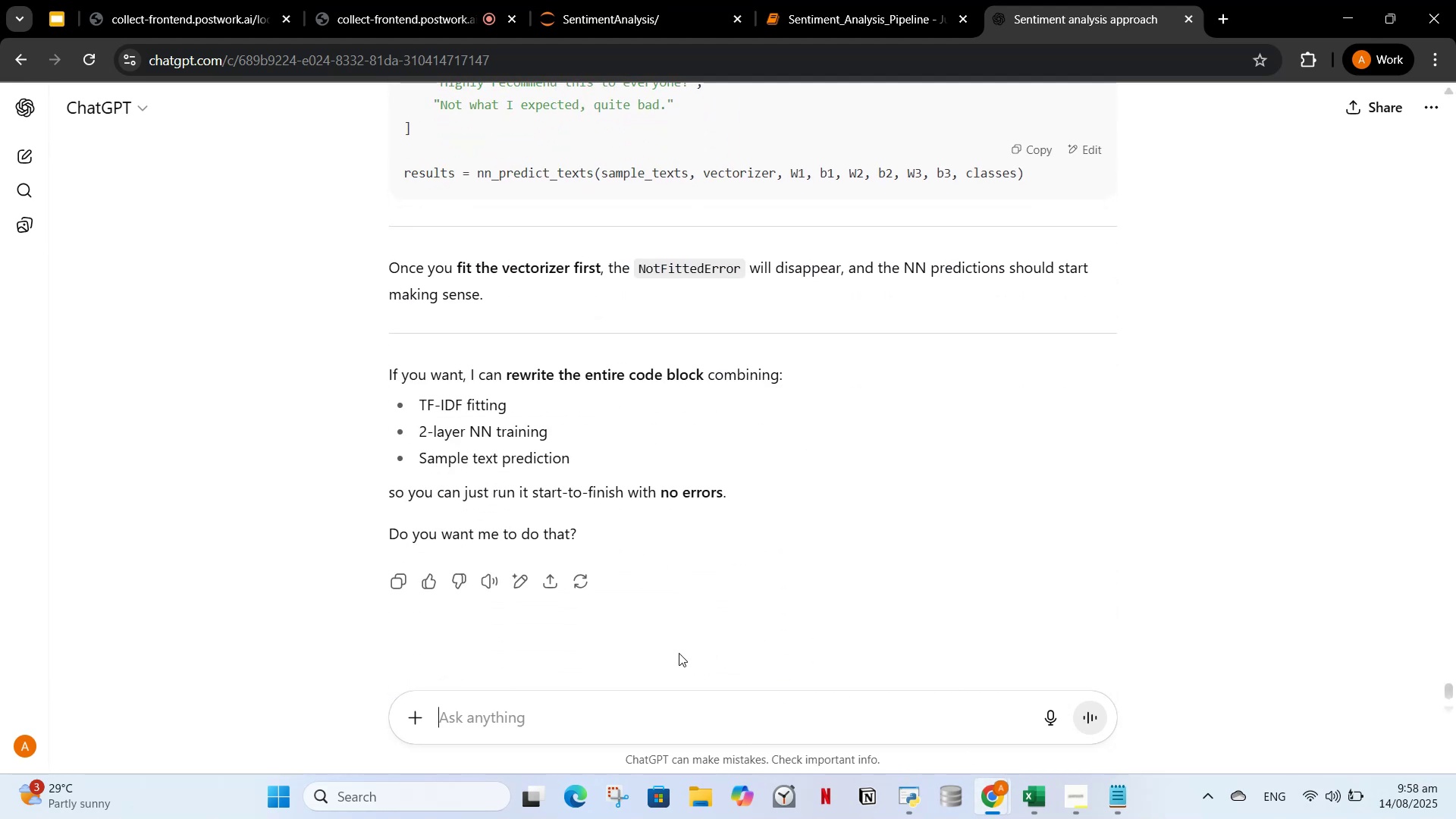 
type(ye w)
key(Backspace)
type(rewr)
key(Backspace)
type(i)
key(Backspace)
type(rite but separate cells for training and helper)
 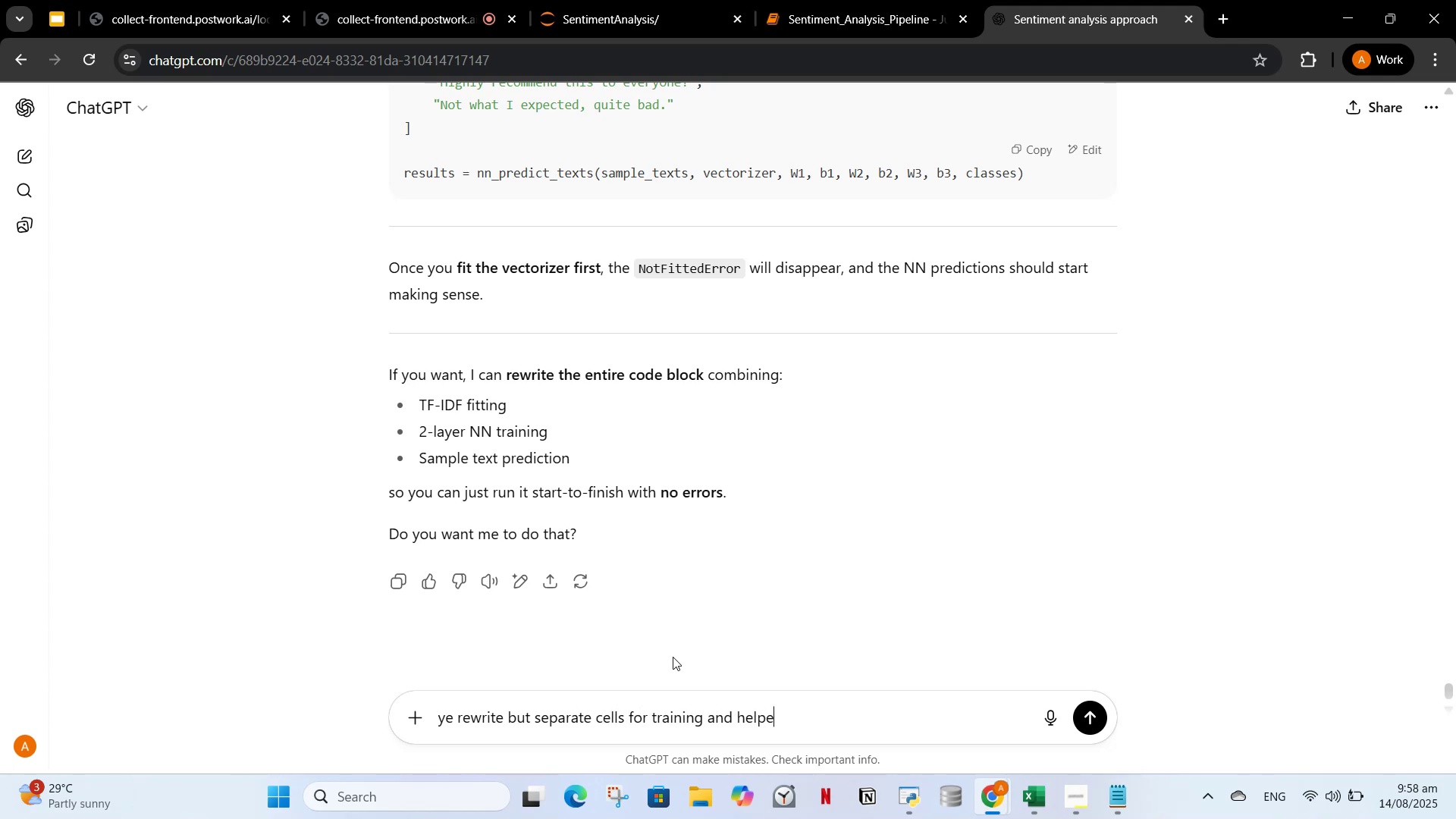 
key(Enter)
 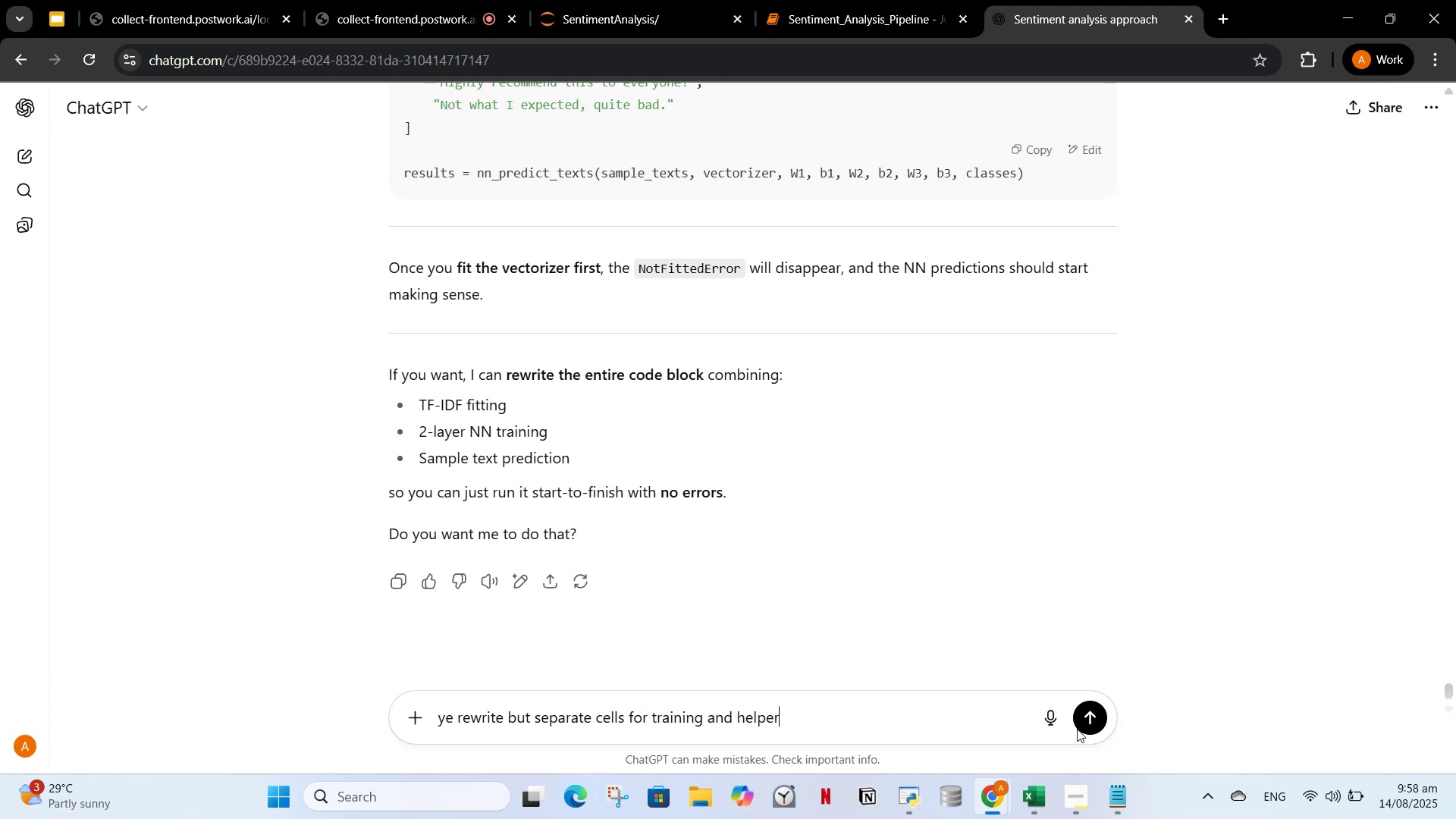 
left_click([1096, 713])
 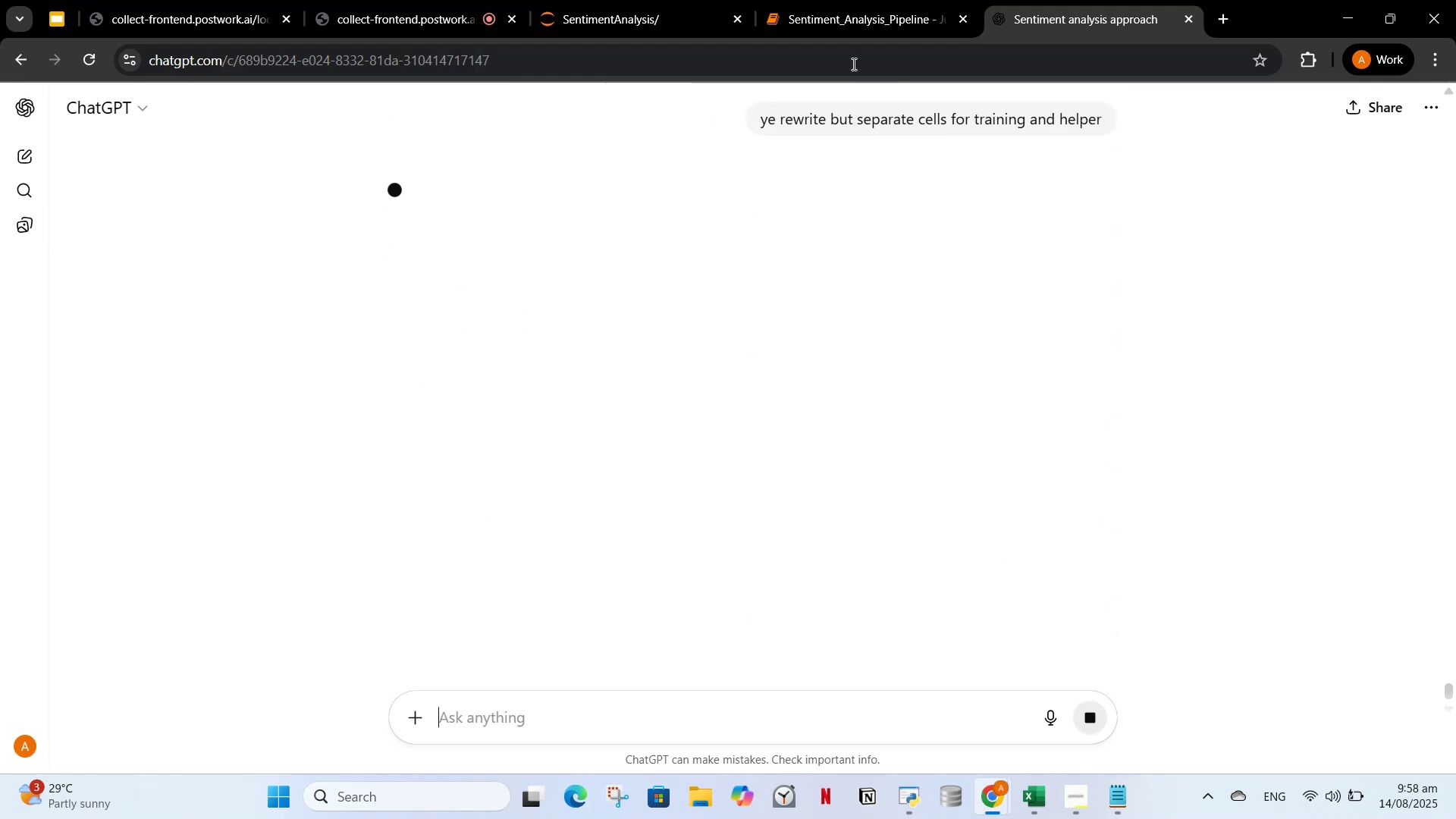 
left_click([862, 22])
 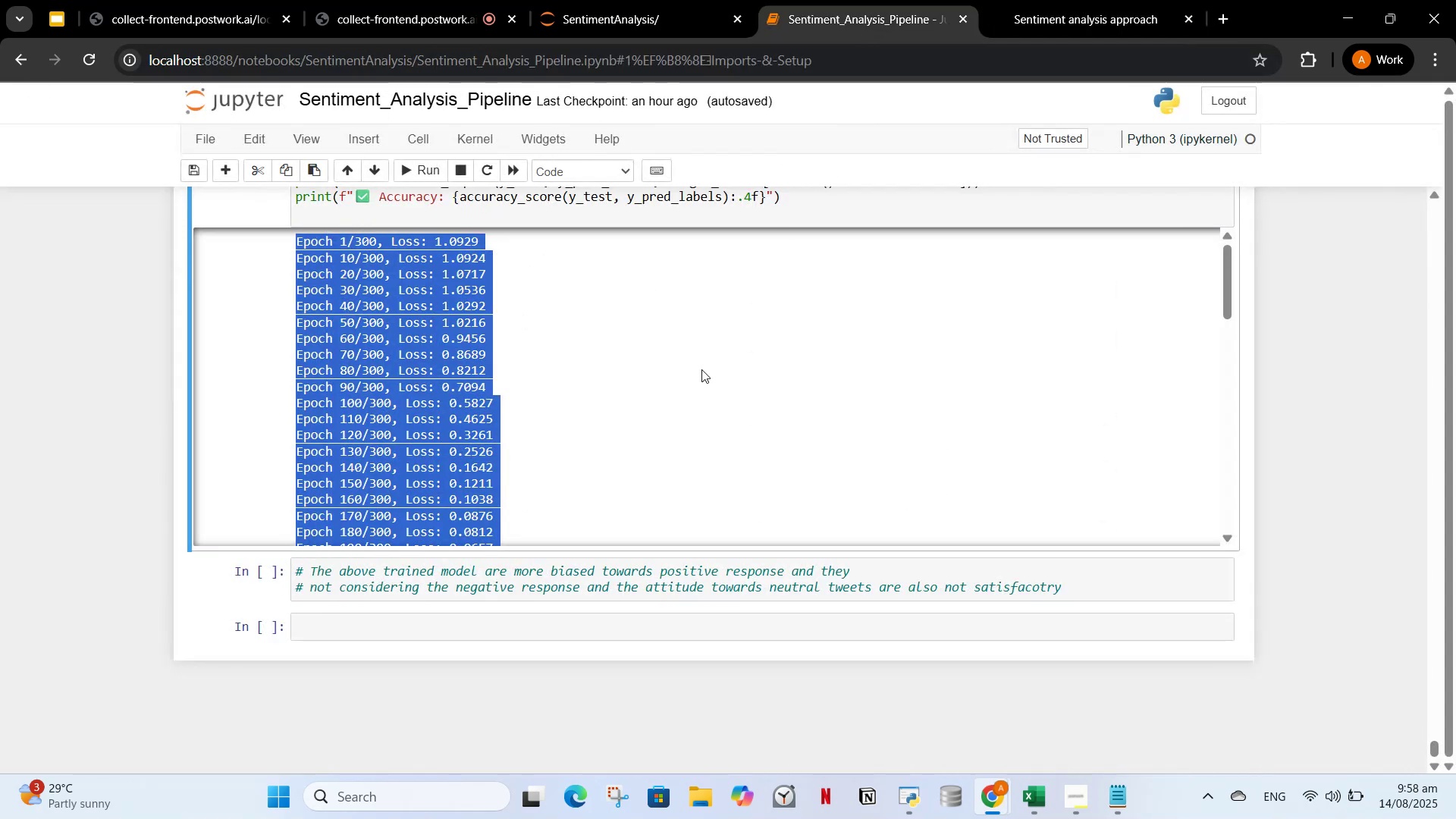 
scroll: coordinate [731, 501], scroll_direction: up, amount: 30.0
 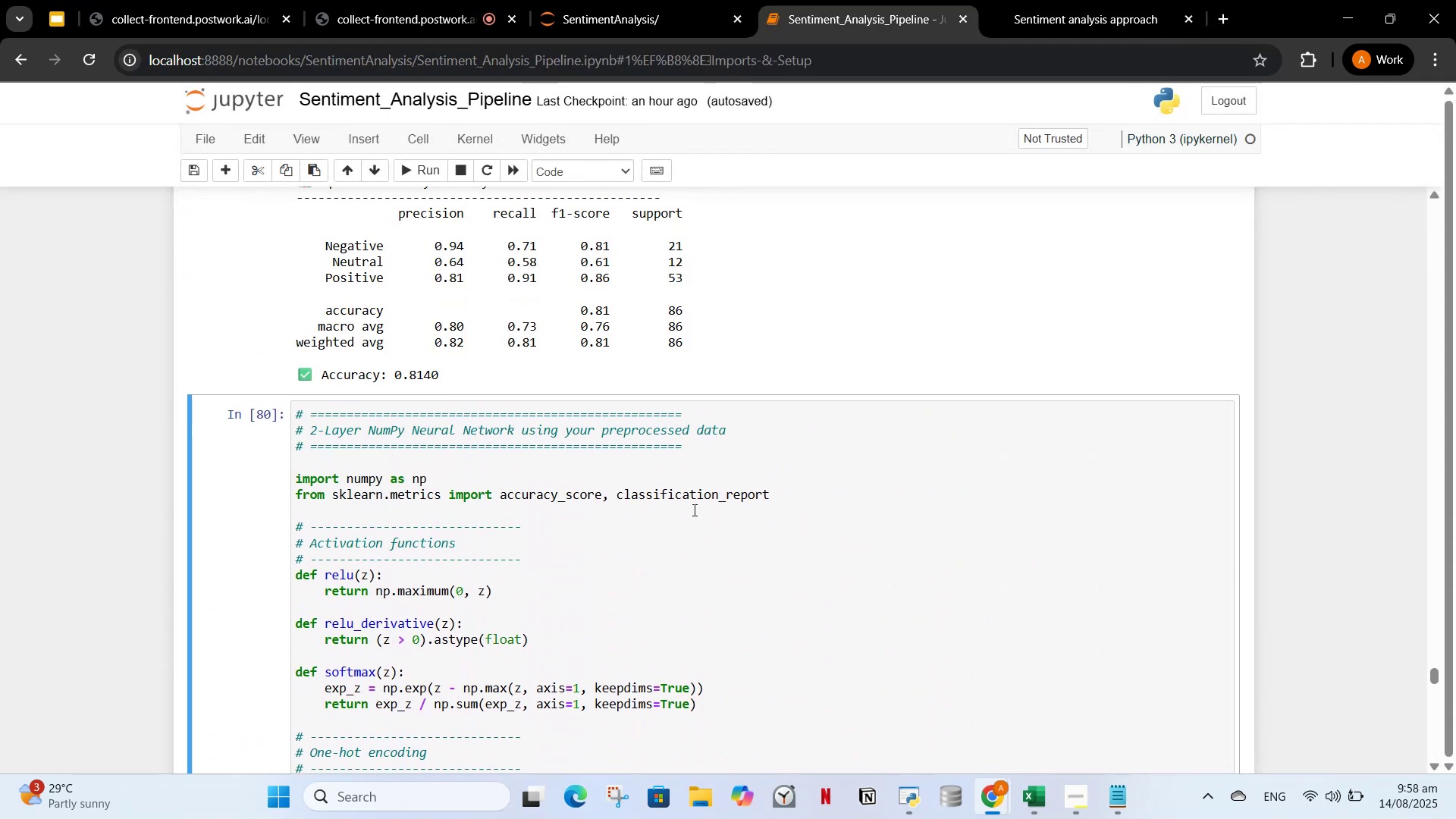 
left_click([695, 524])
 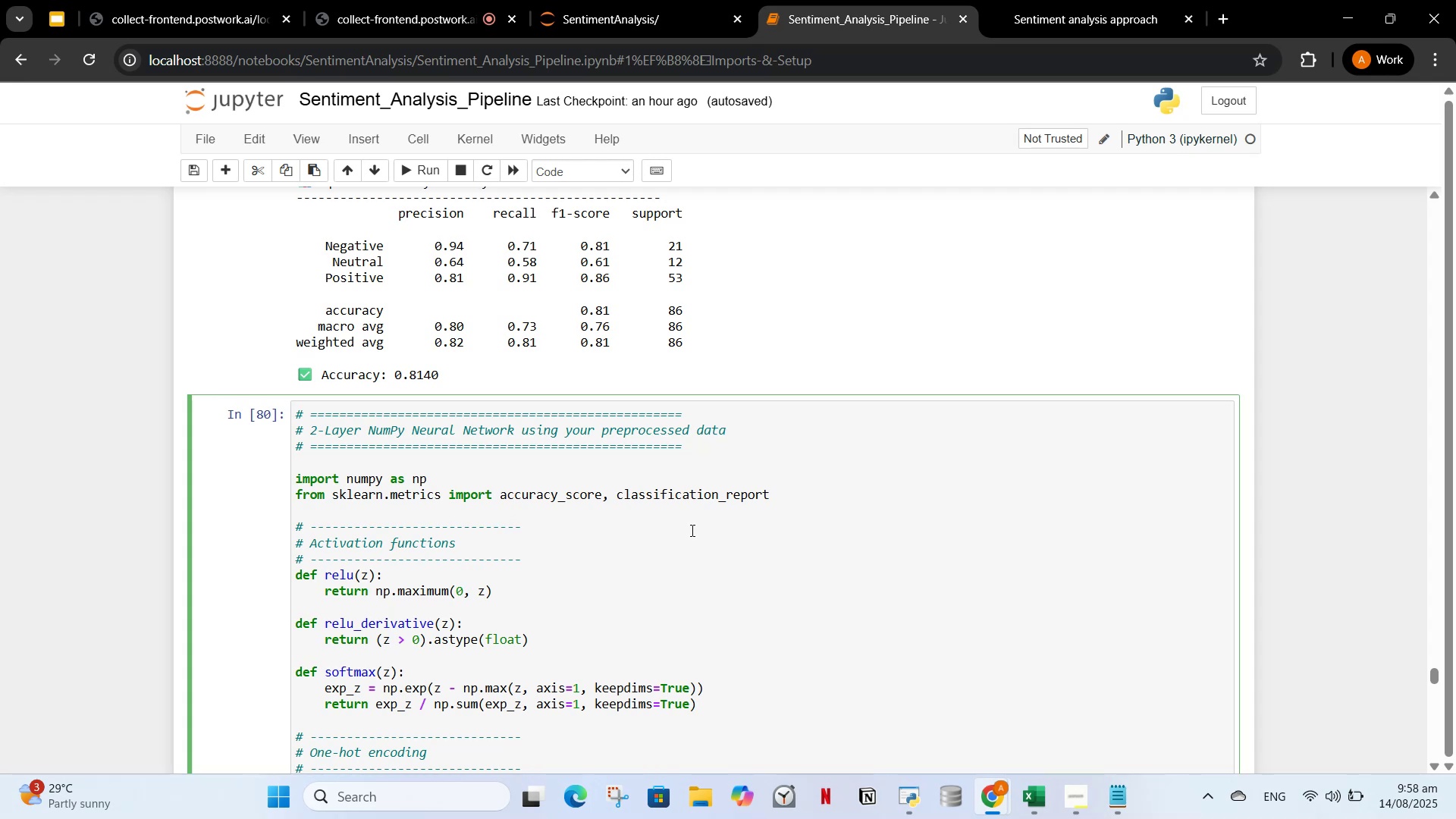 
scroll: coordinate [668, 511], scroll_direction: up, amount: 18.0
 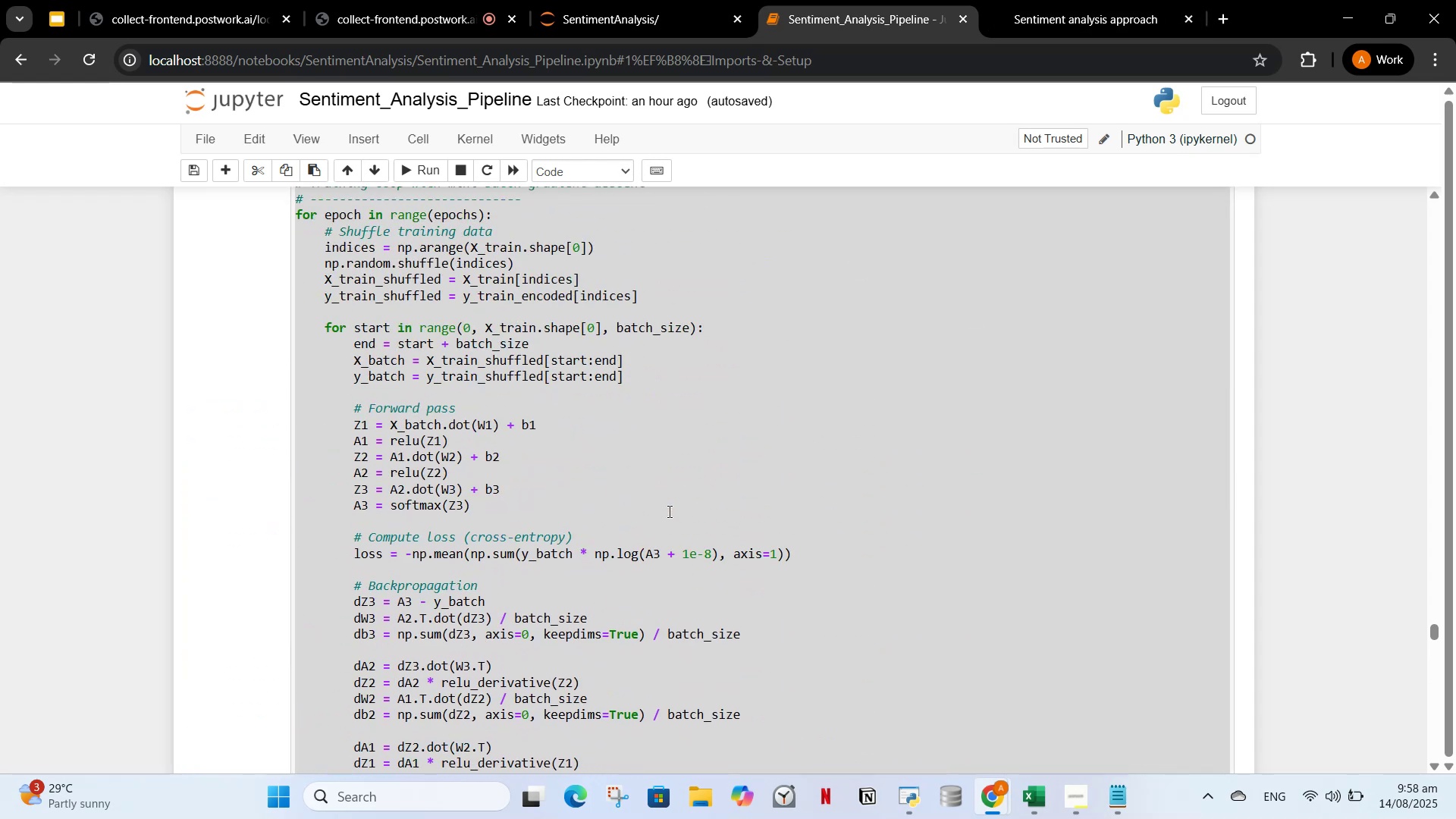 
left_click([668, 511])
 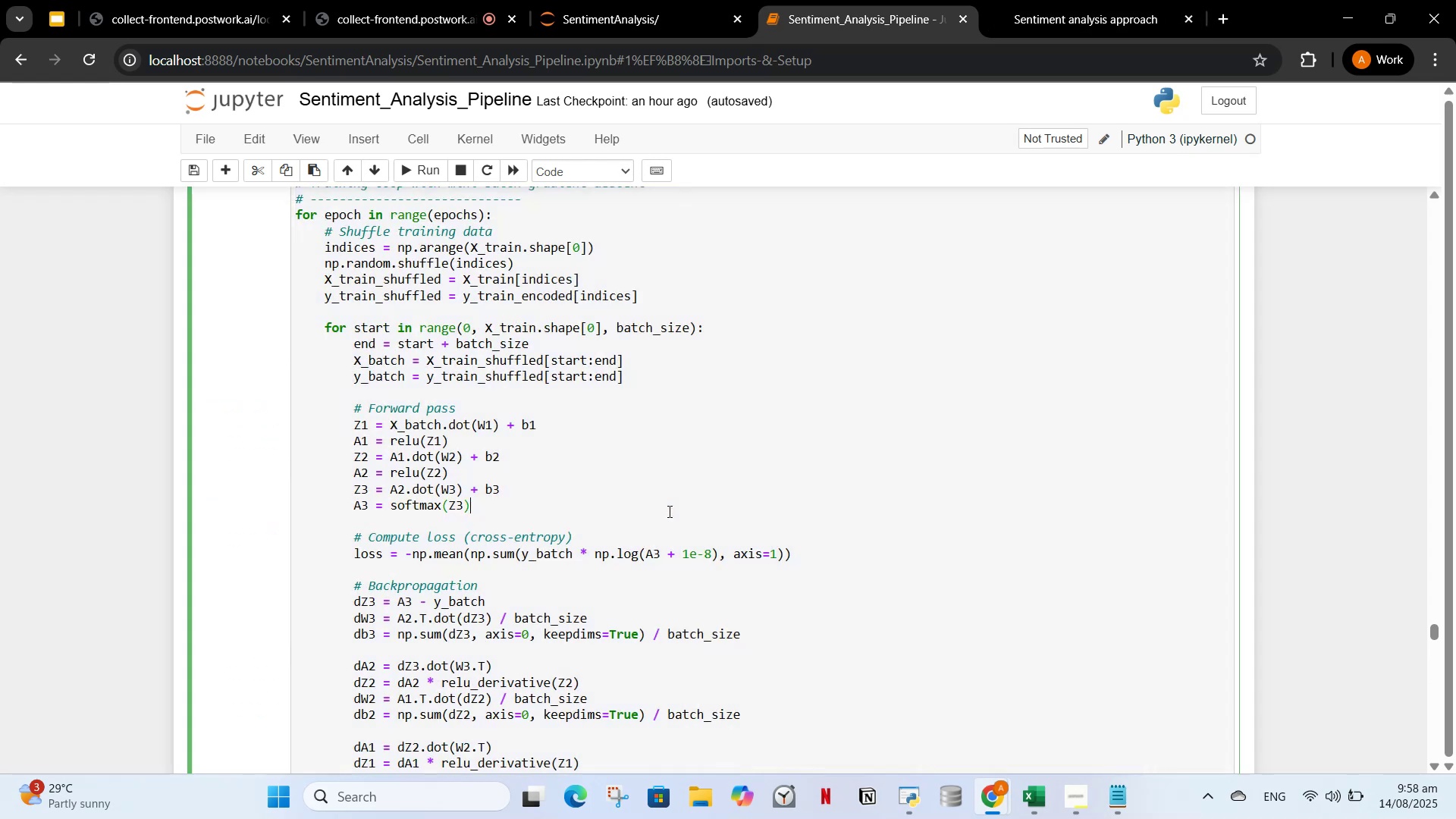 
scroll: coordinate [583, 559], scroll_direction: up, amount: 7.0
 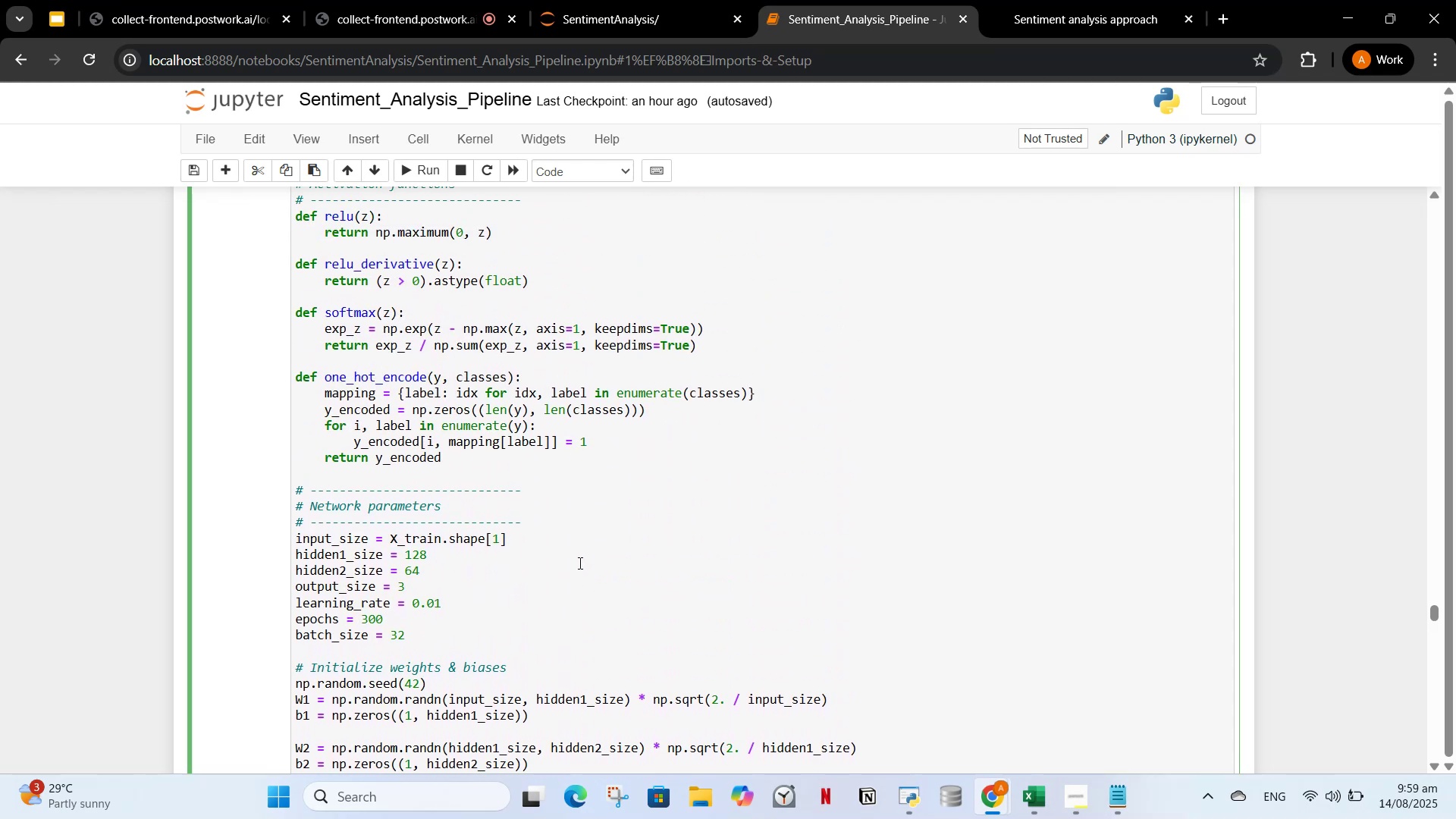 
scroll: coordinate [581, 566], scroll_direction: down, amount: 4.0
 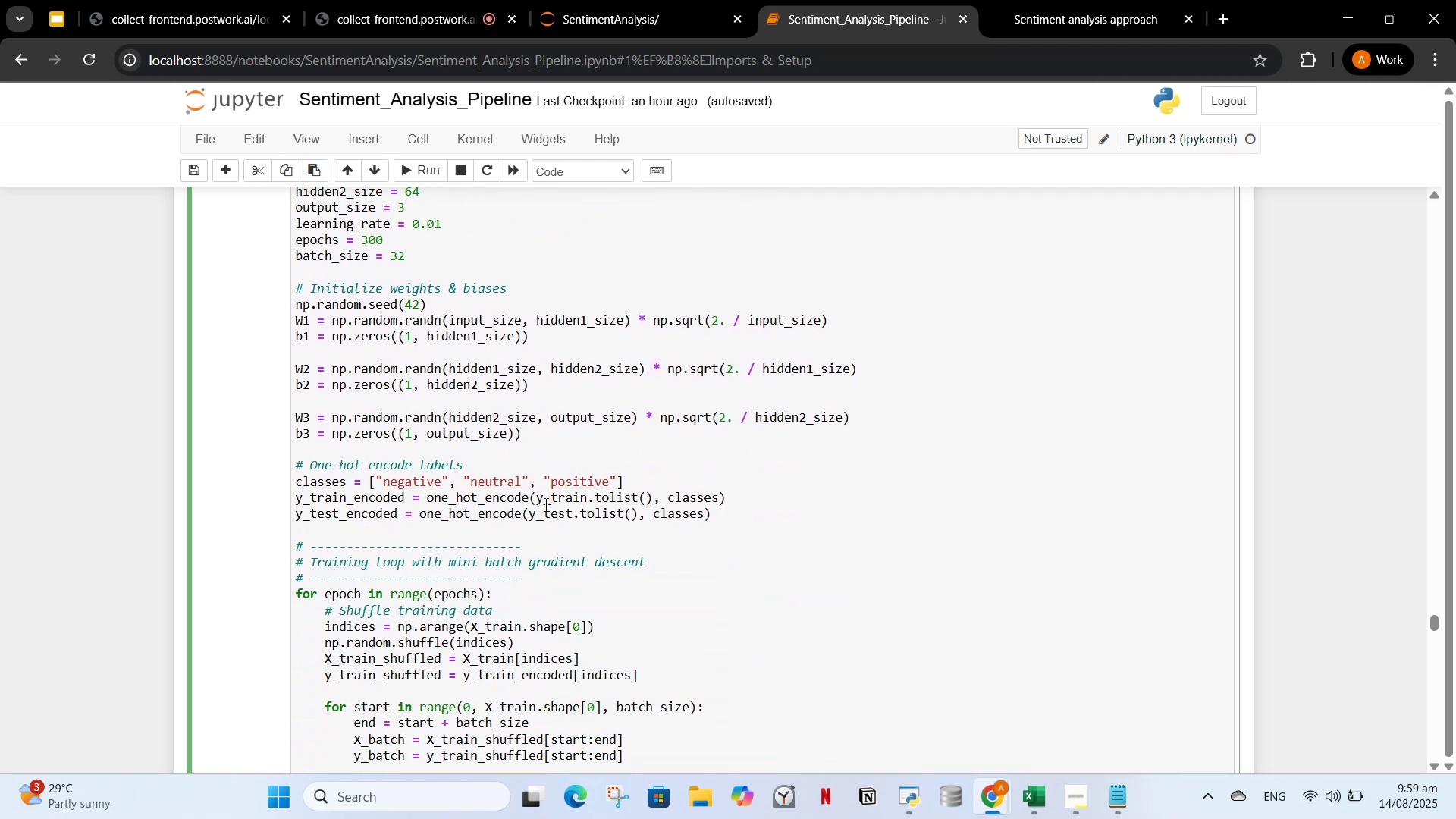 
scroll: coordinate [568, 472], scroll_direction: up, amount: 90.0
 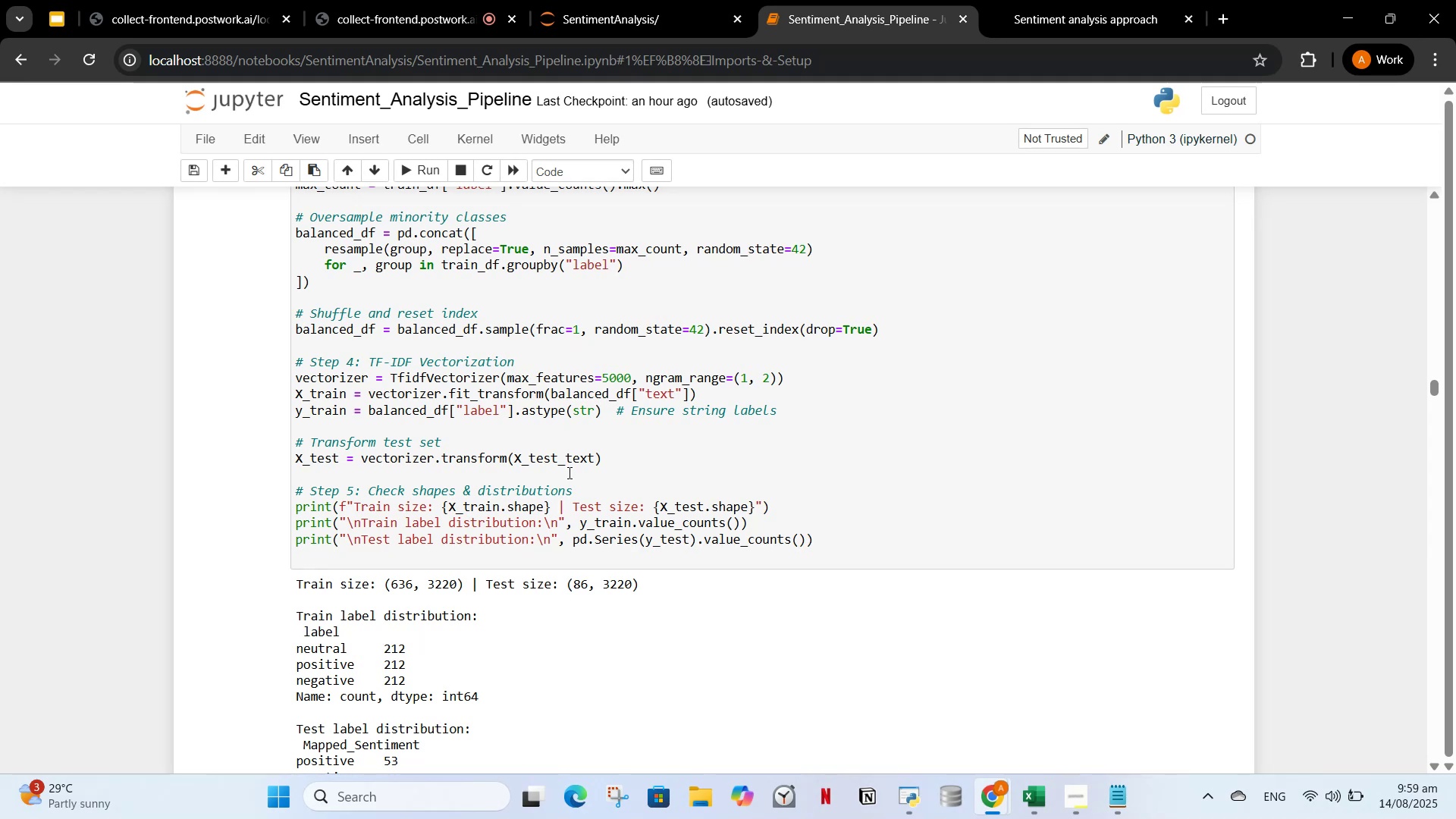 
wait(13.15)
 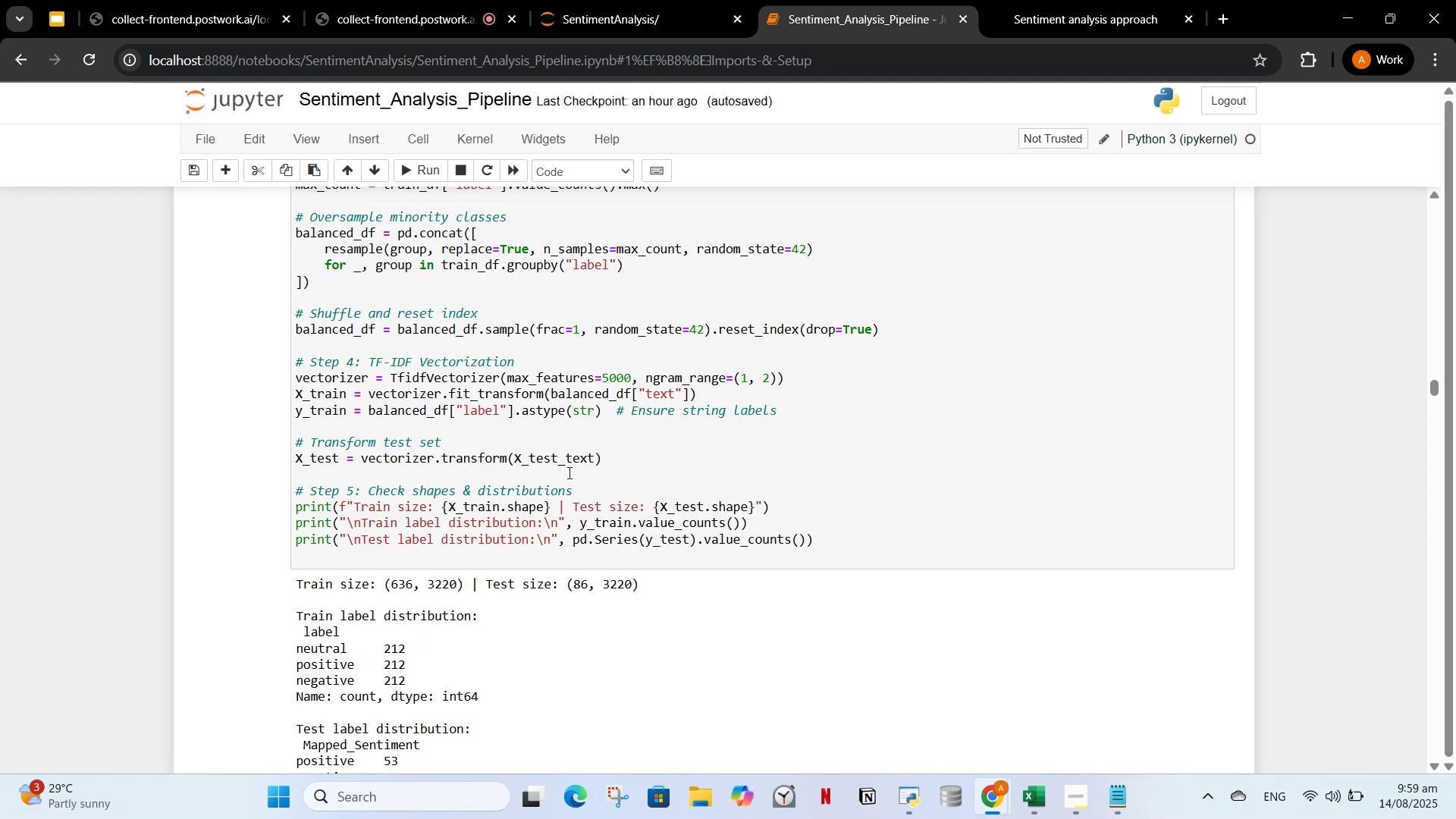 
left_click([1035, 0])
 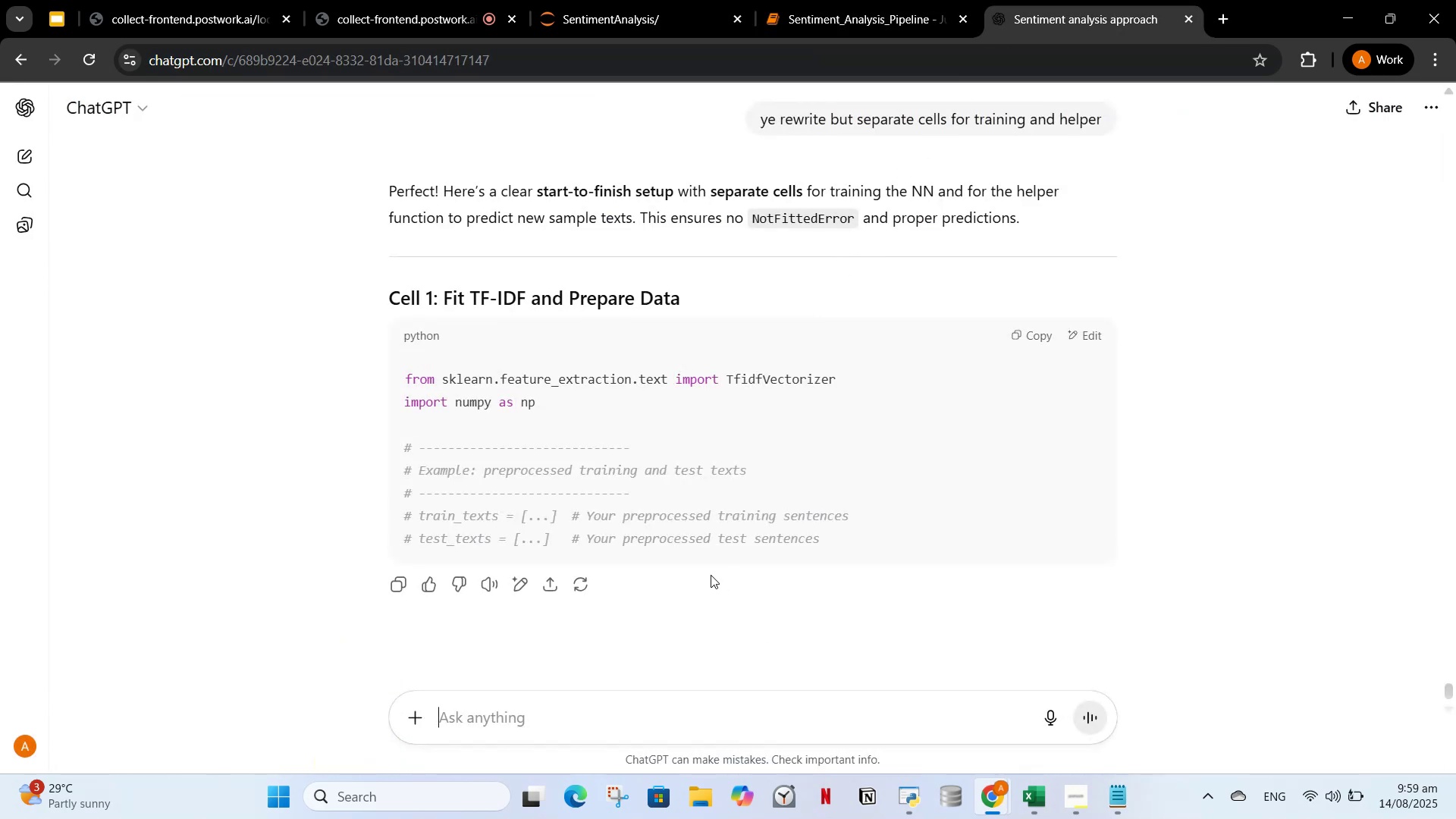 
left_click([760, 519])
 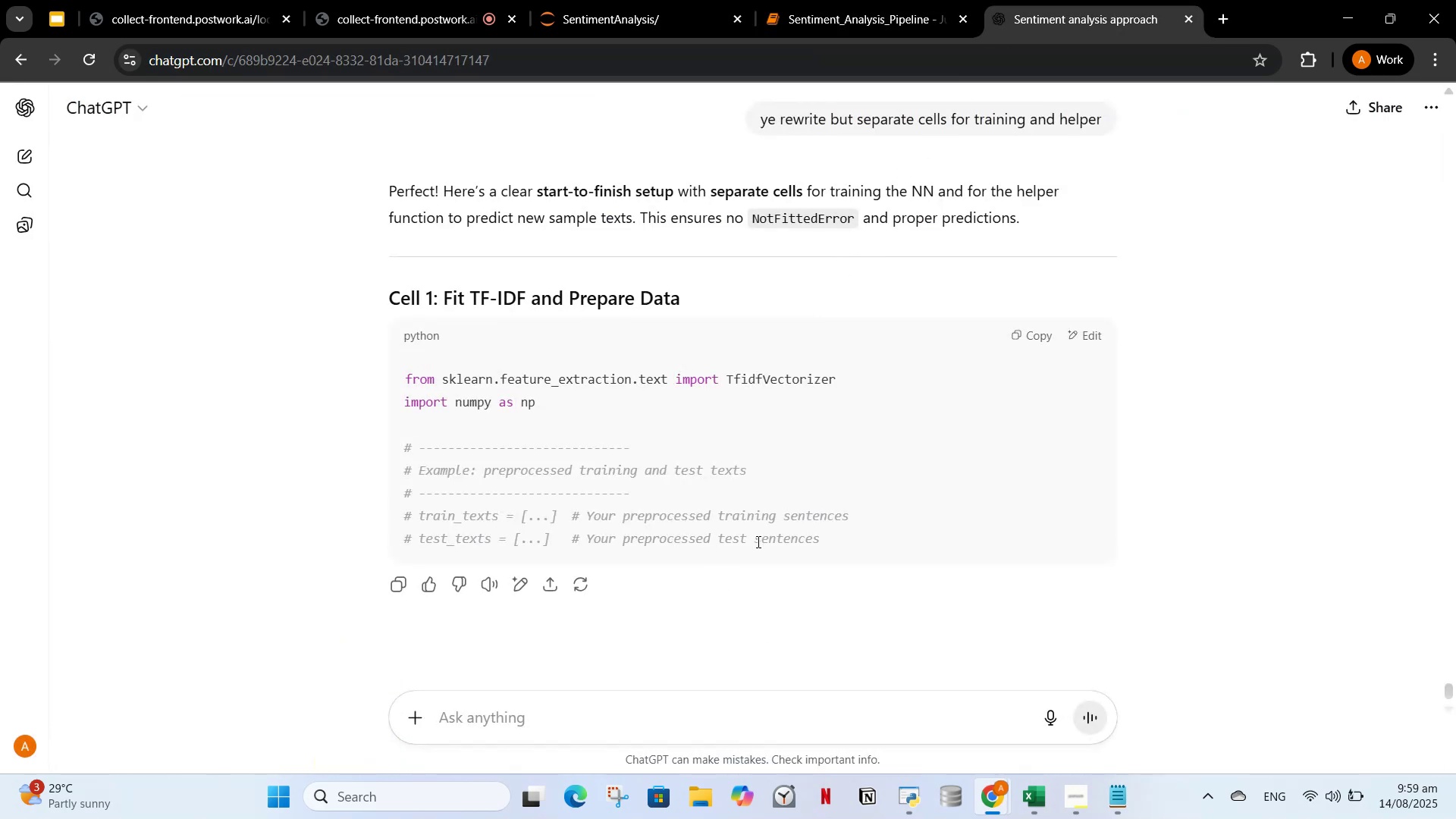 
left_click([757, 541])
 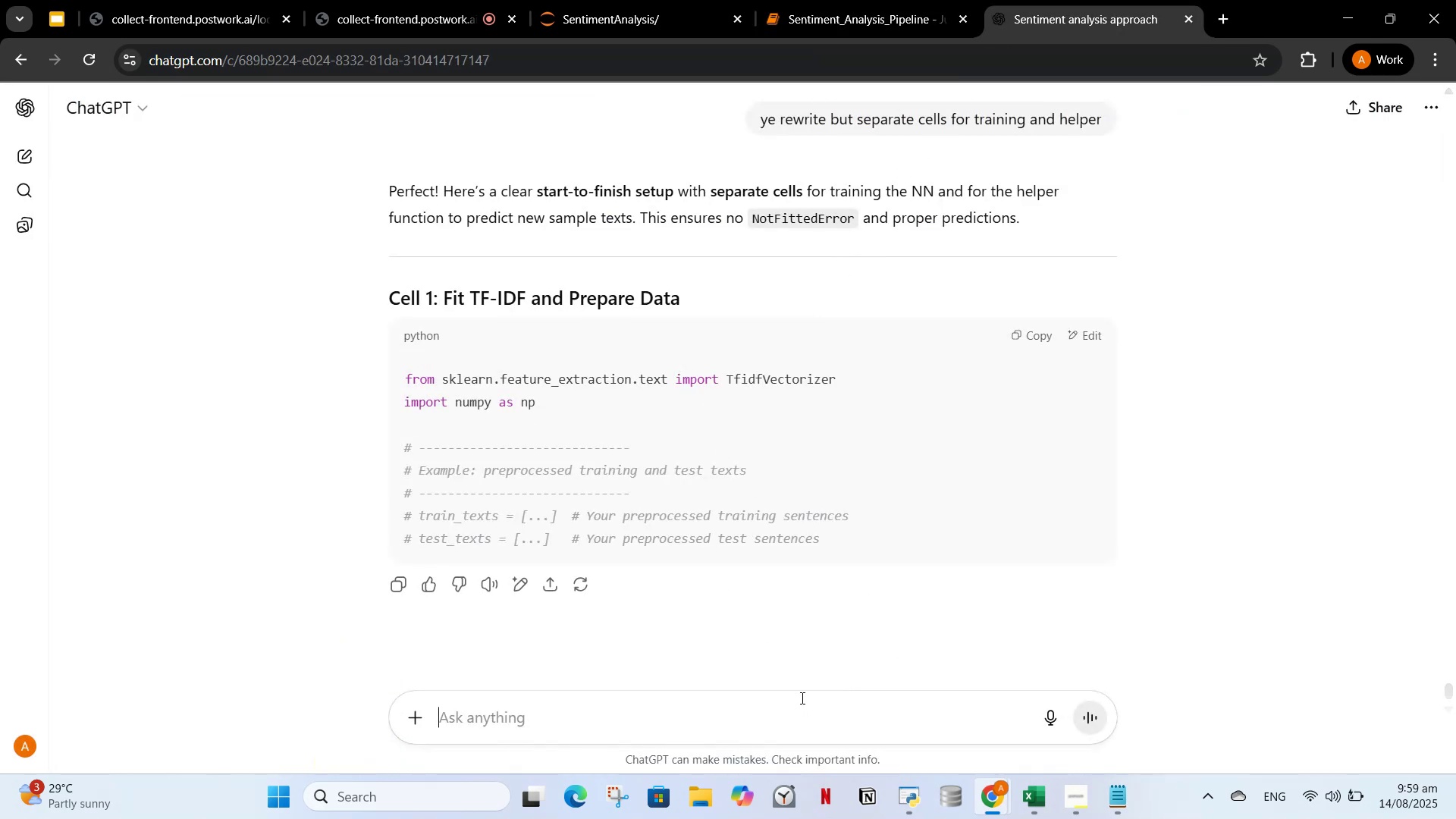 
left_click([786, 720])
 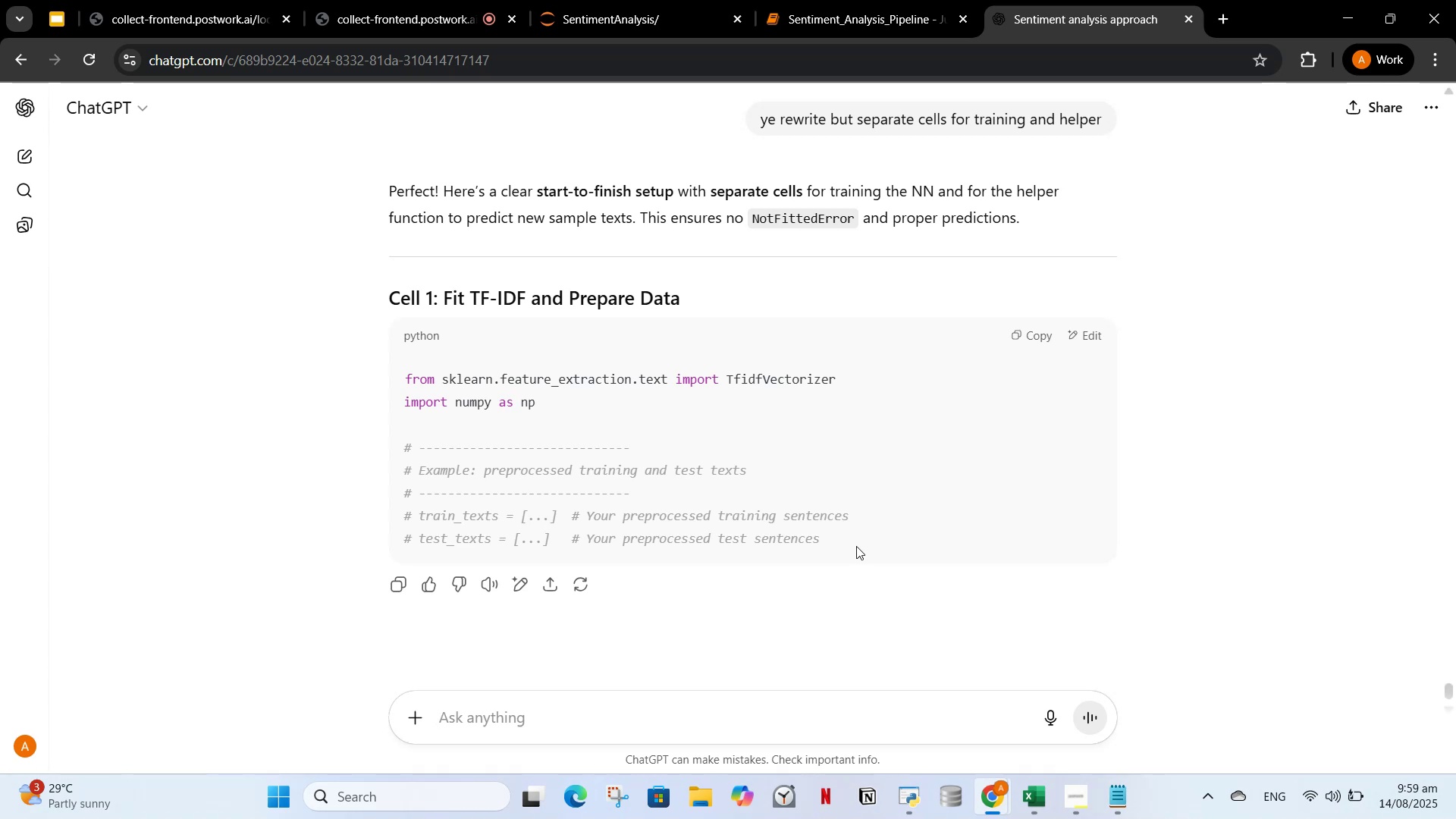 
type(what is this)
 